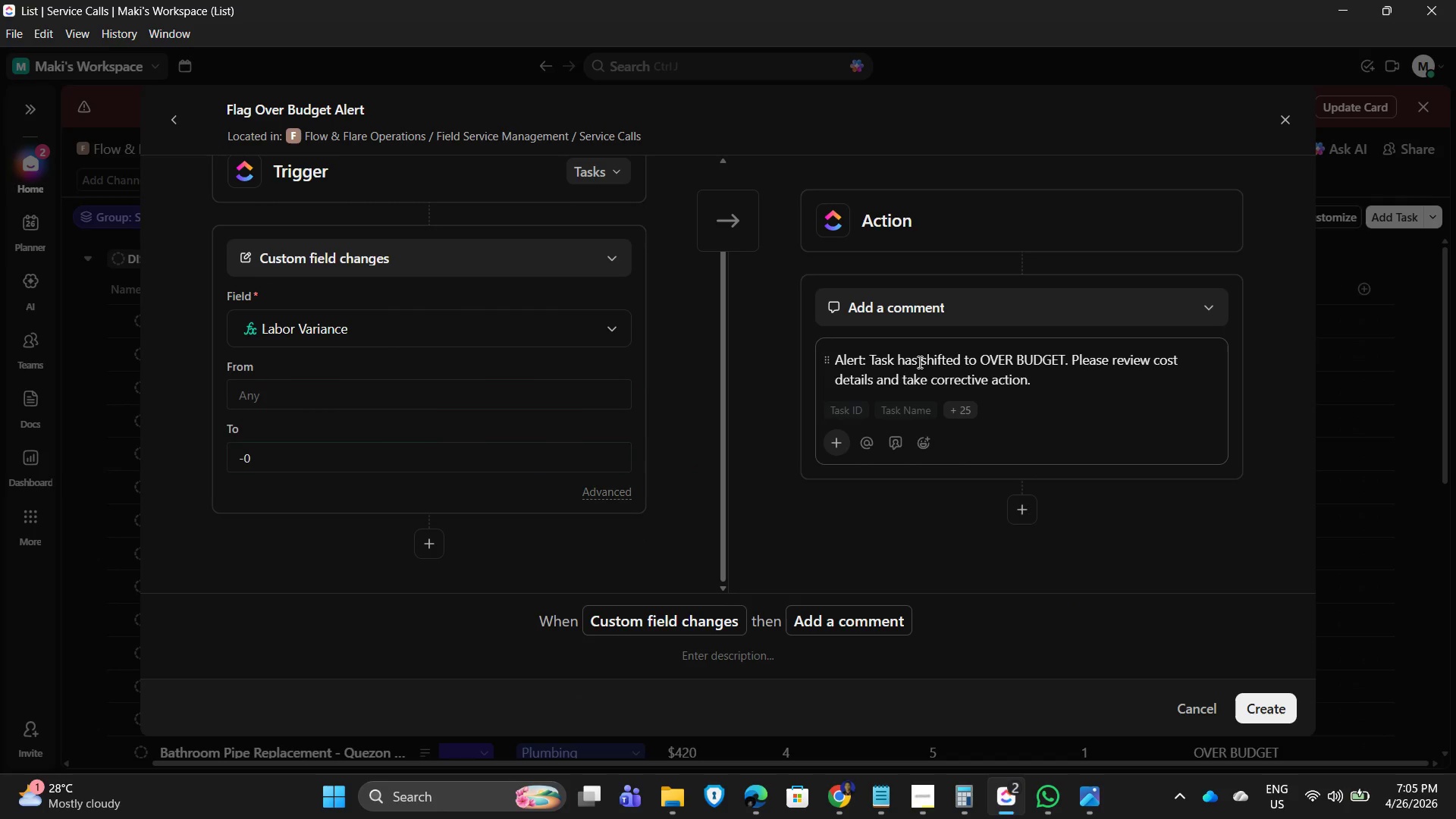 
left_click_drag(start_coordinate=[1054, 377], to_coordinate=[811, 353])
 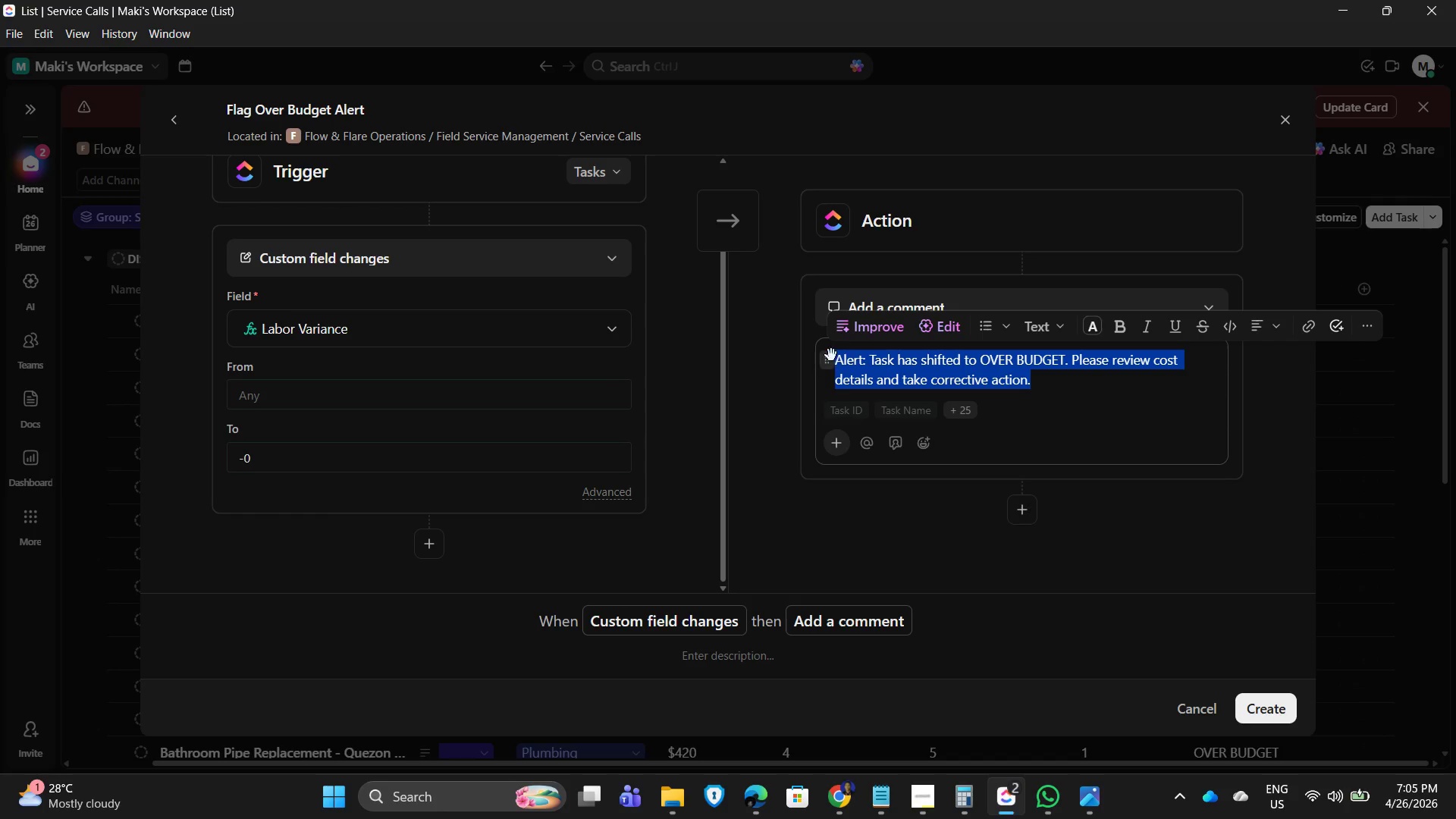 
key(Delete)
 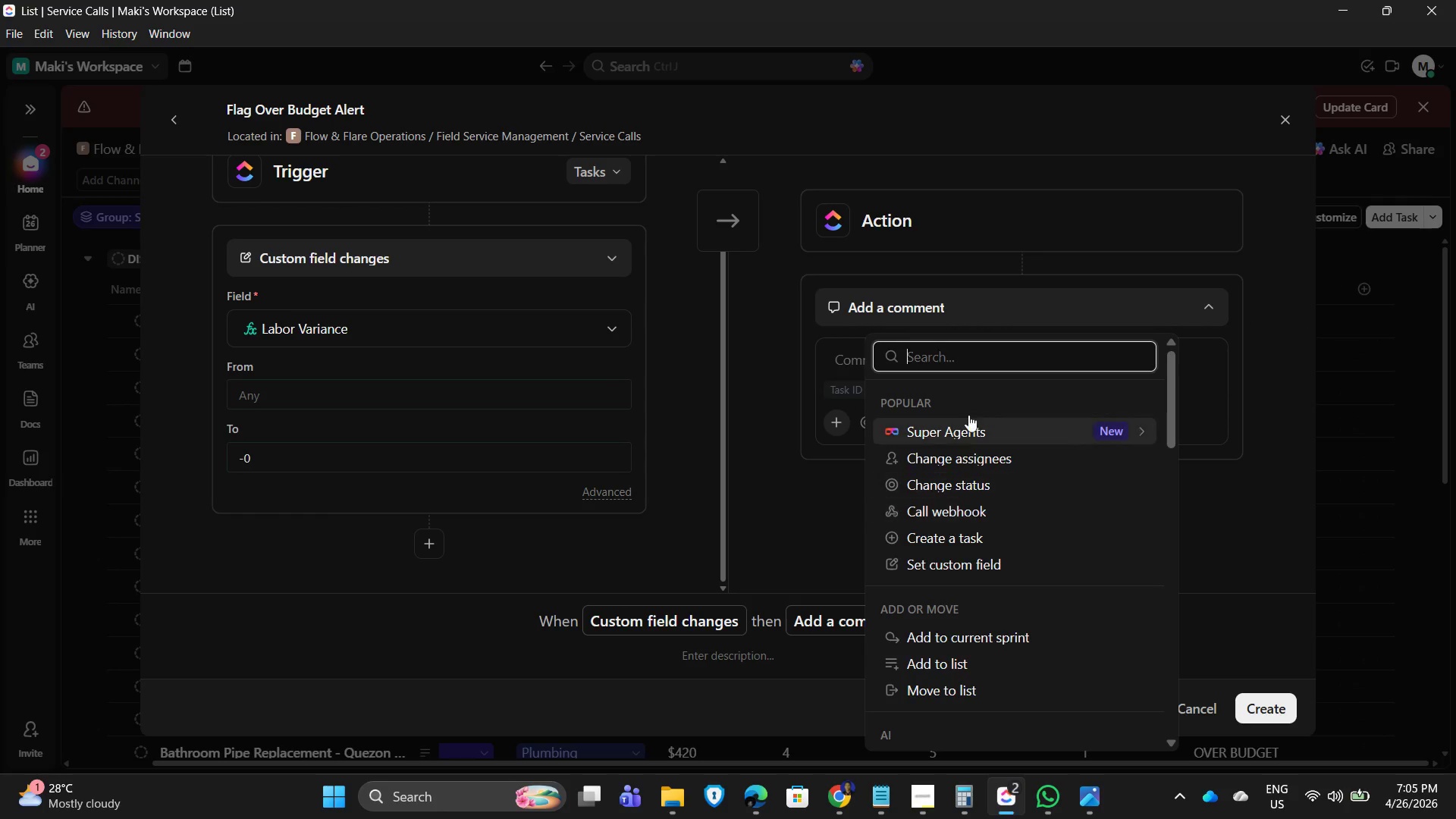 
type(tag)
 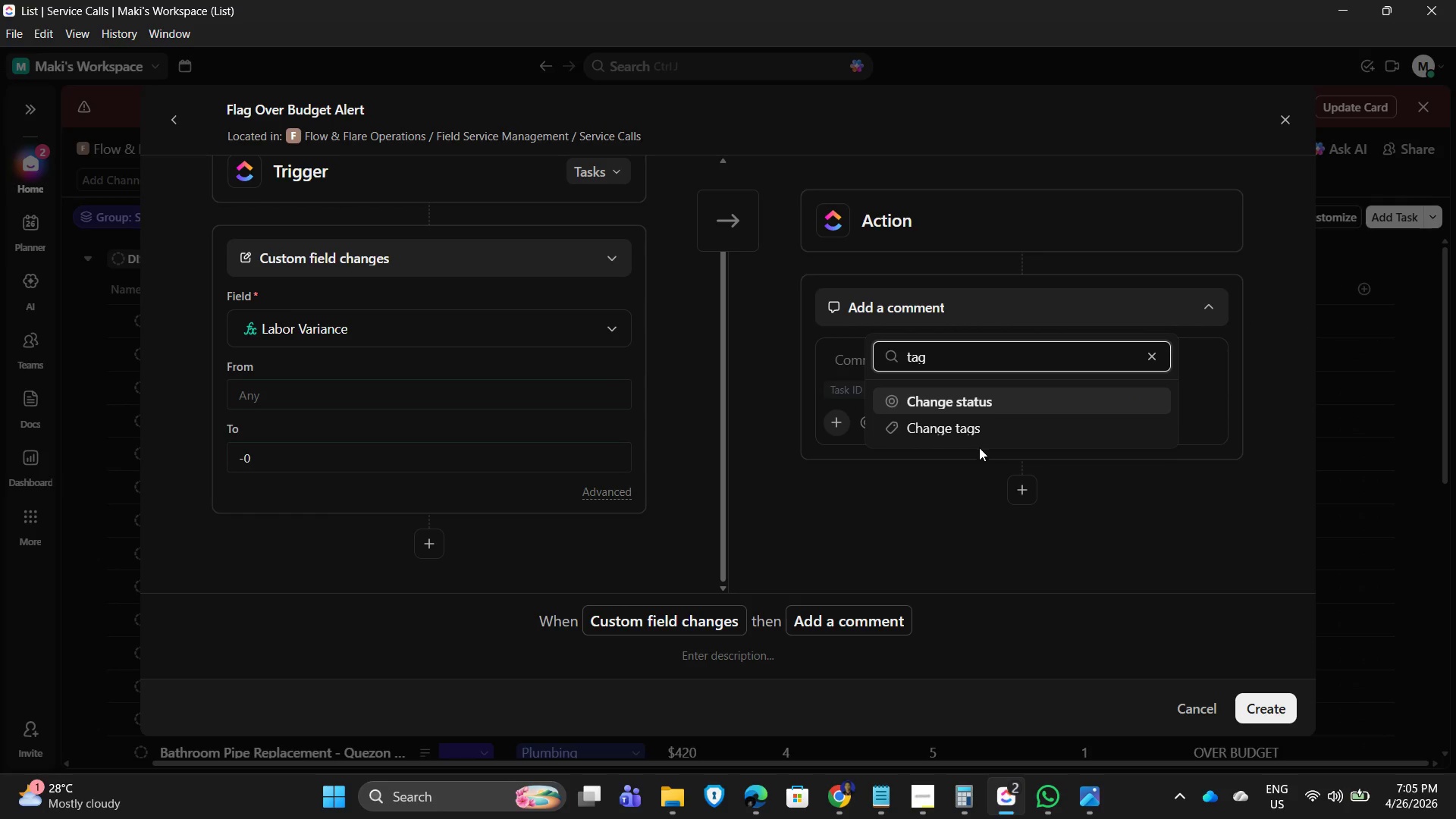 
left_click([975, 429])
 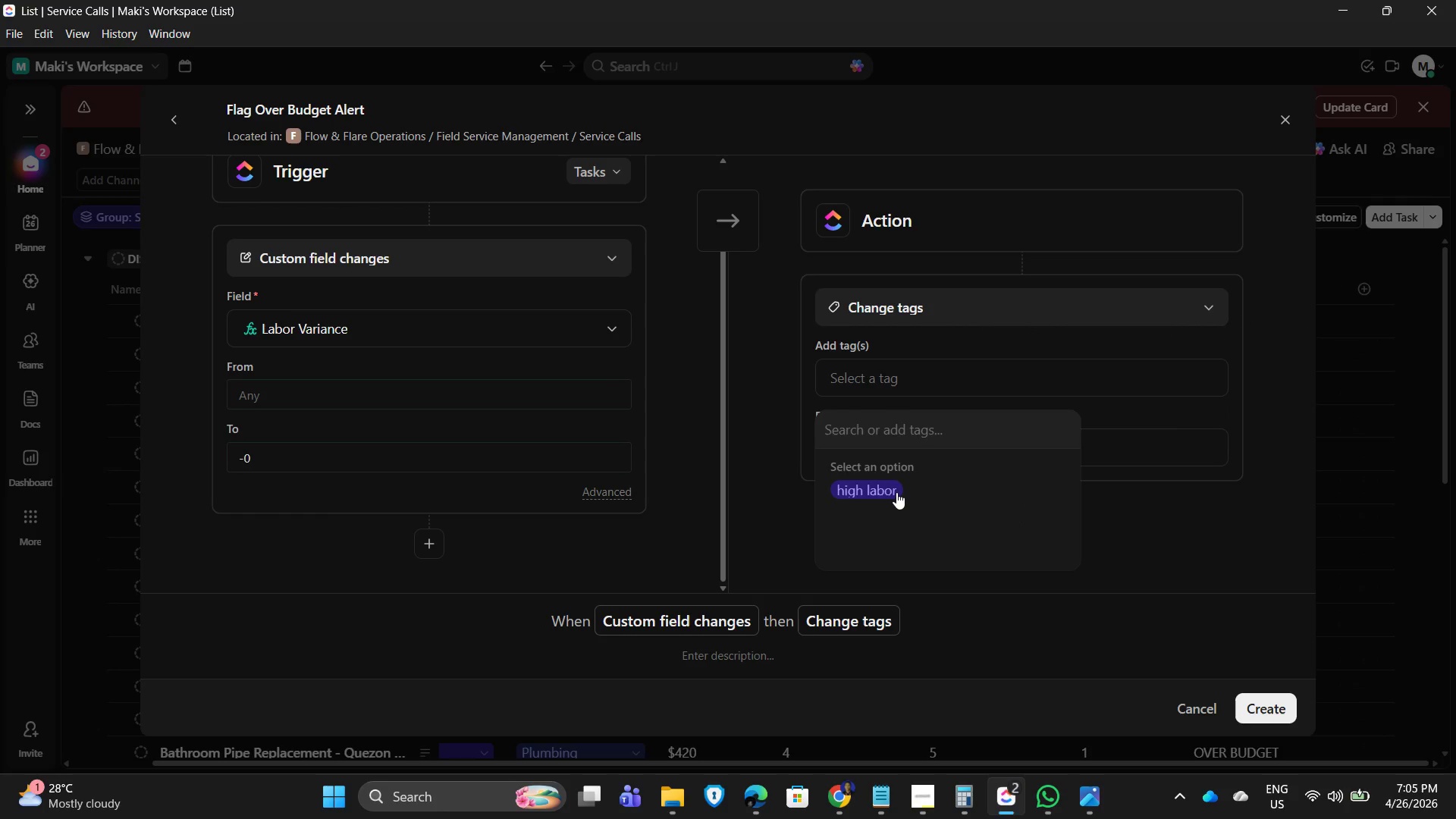 
left_click([1207, 514])
 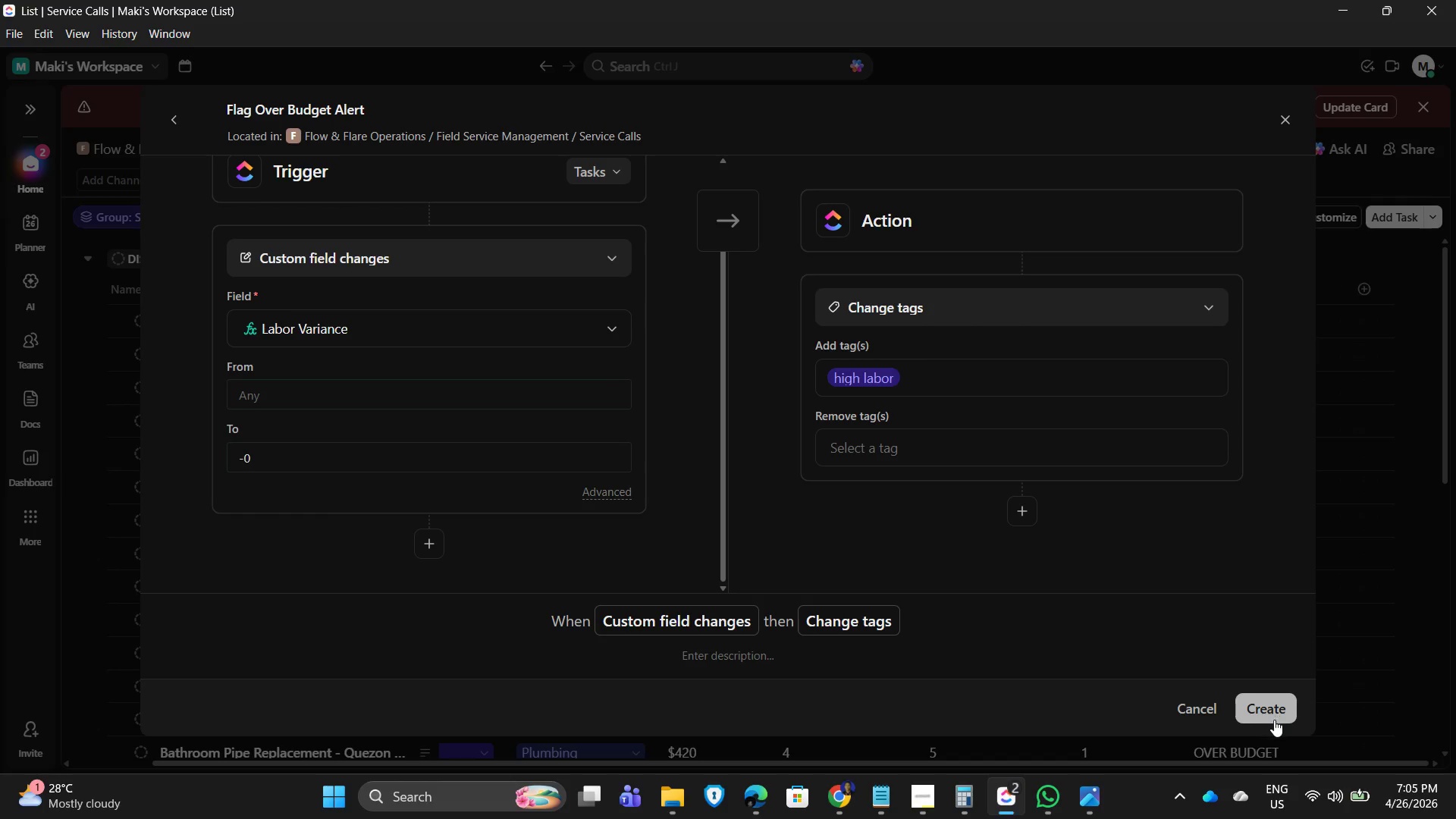 
left_click([1268, 702])
 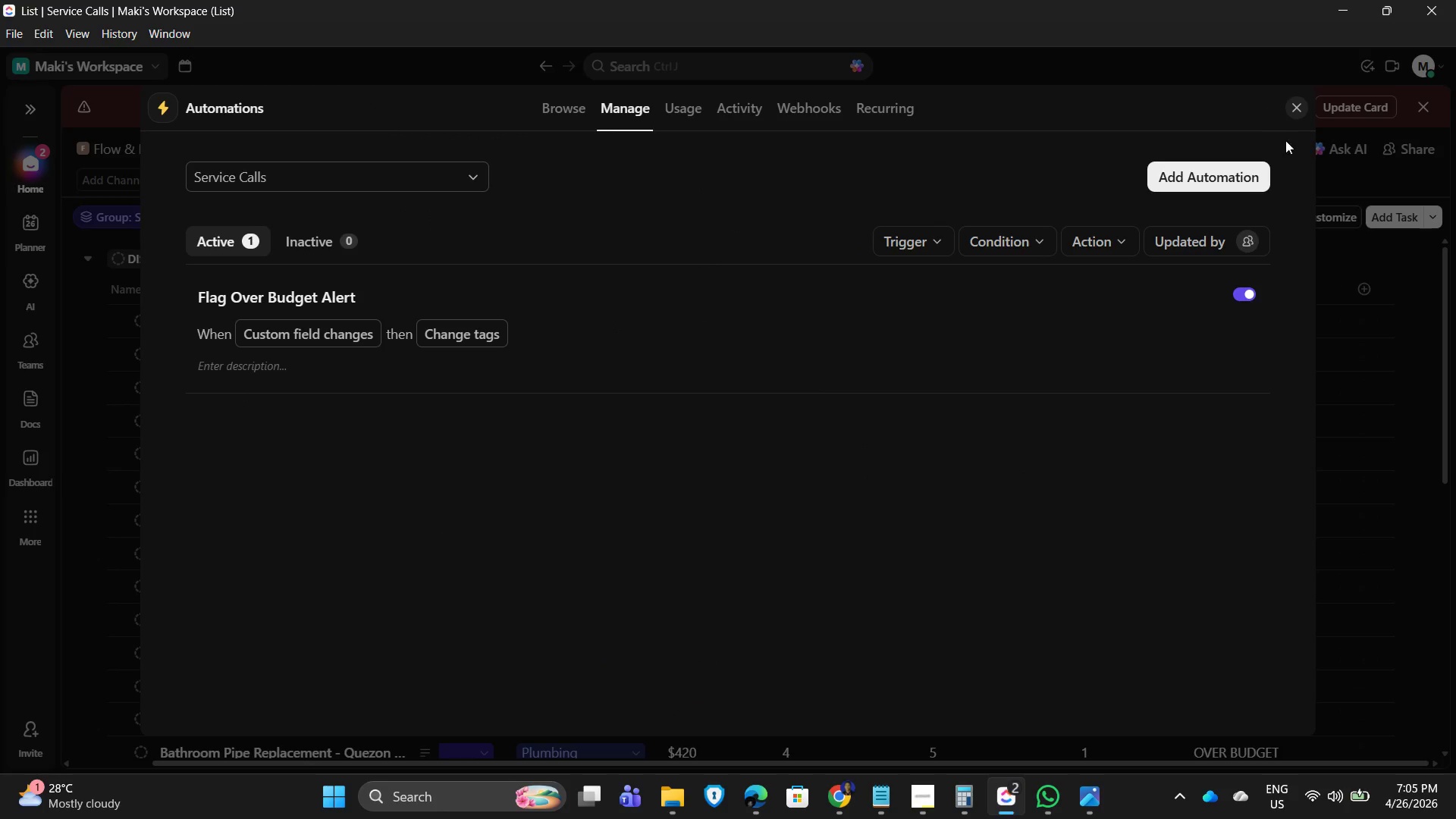 
left_click([1301, 105])
 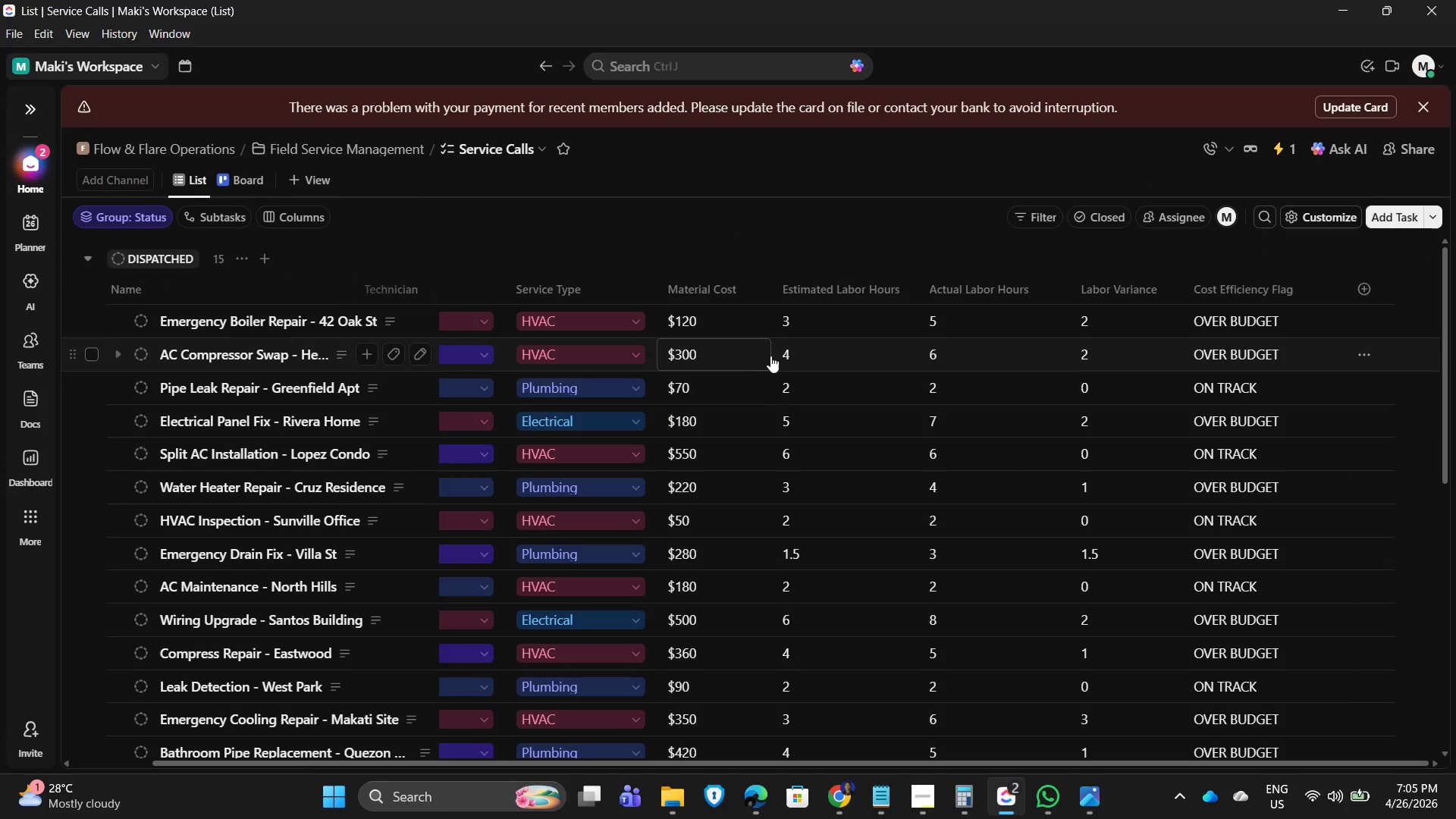 
scroll: coordinate [811, 453], scroll_direction: down, amount: 2.0
 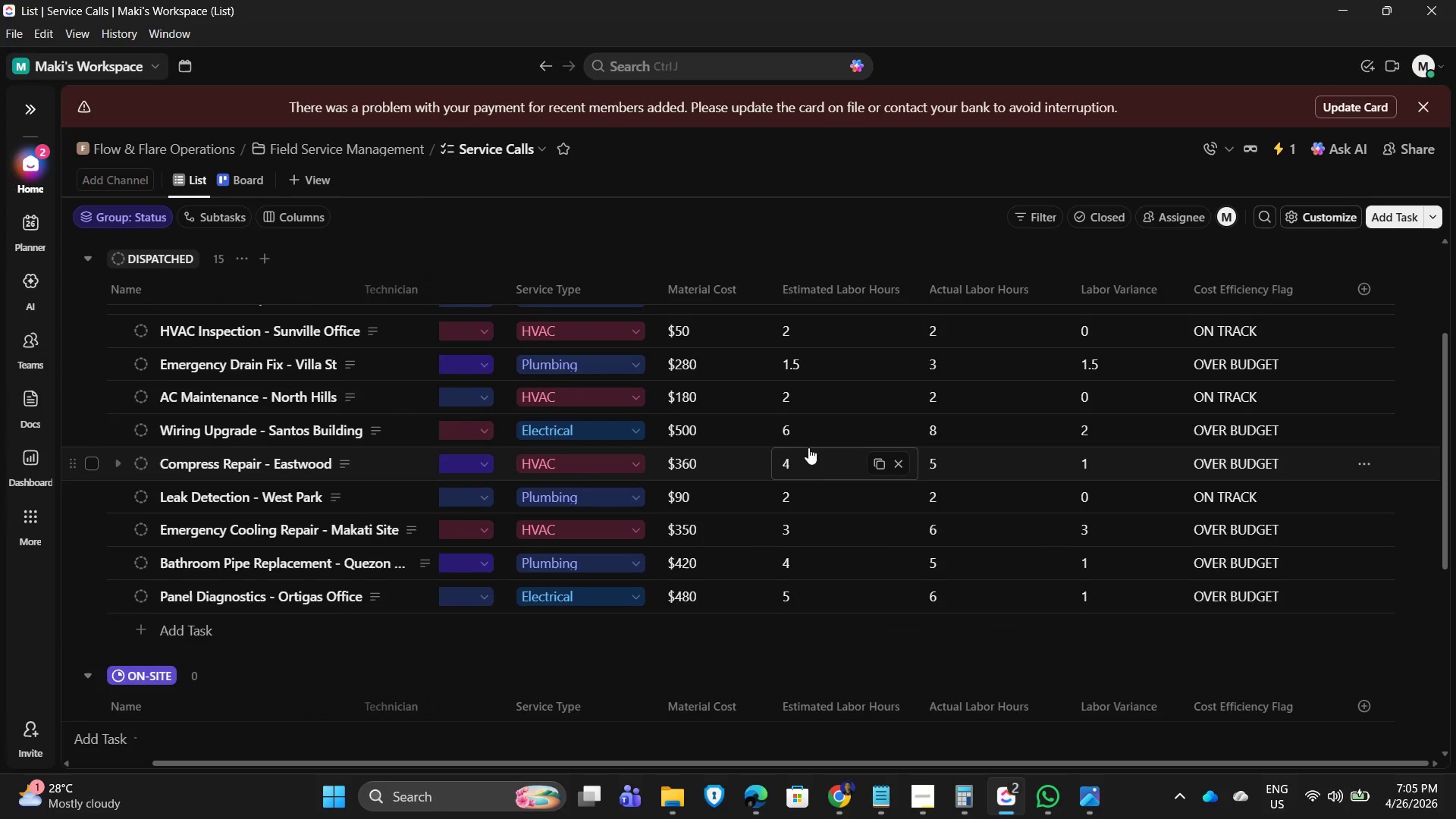 
scroll: coordinate [829, 413], scroll_direction: up, amount: 4.0
 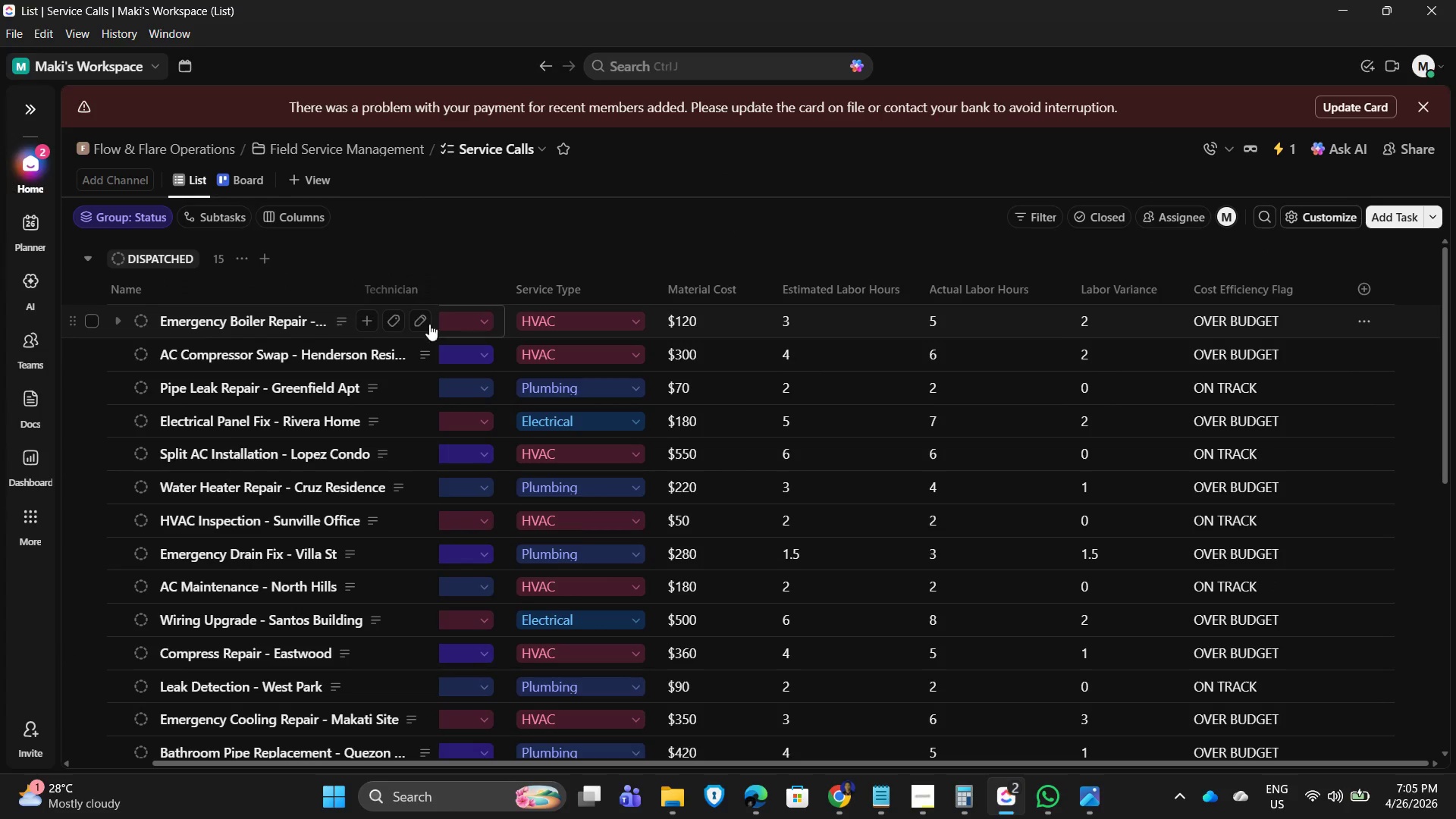 
left_click([389, 359])
 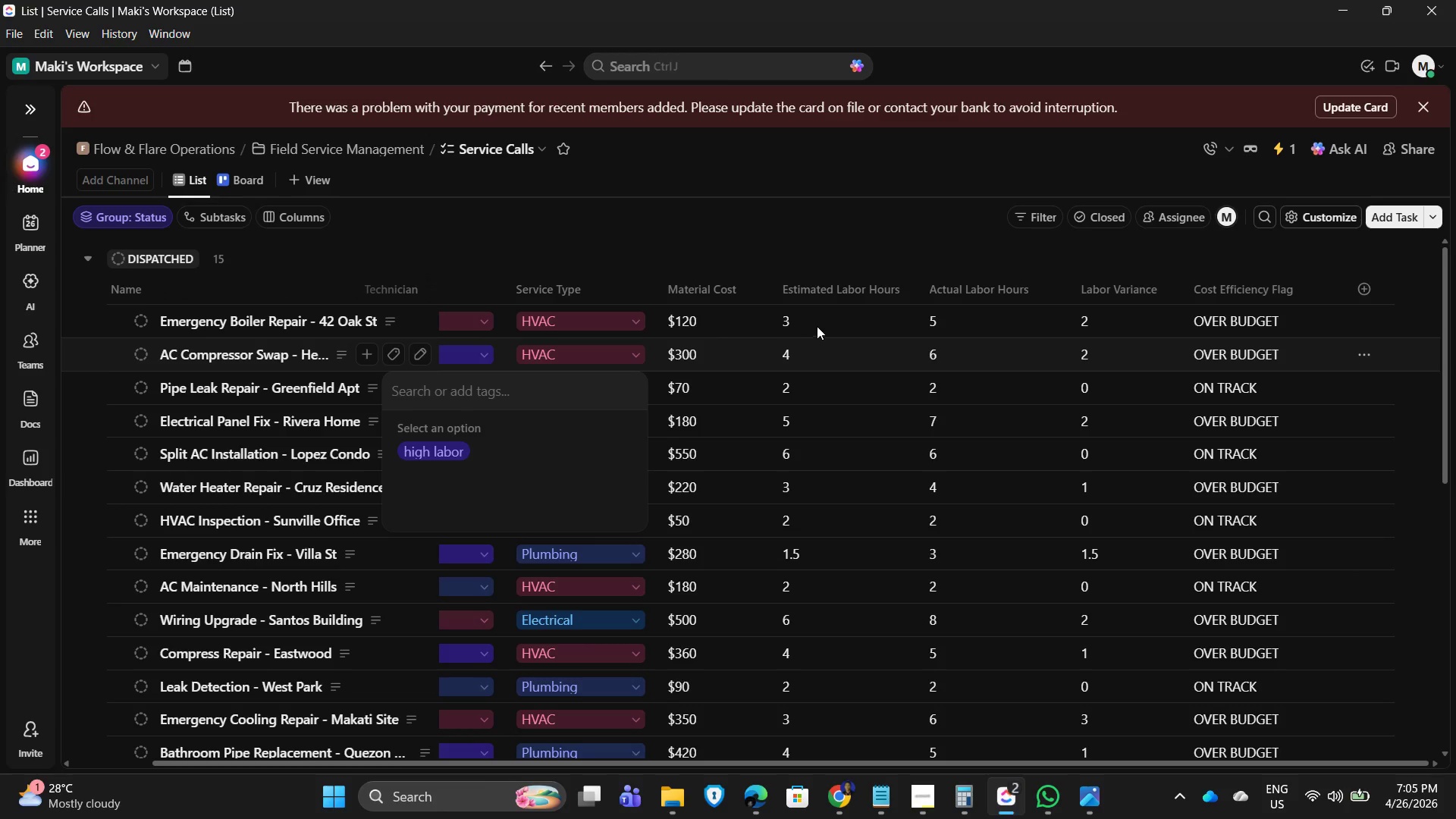 
left_click([780, 318])
 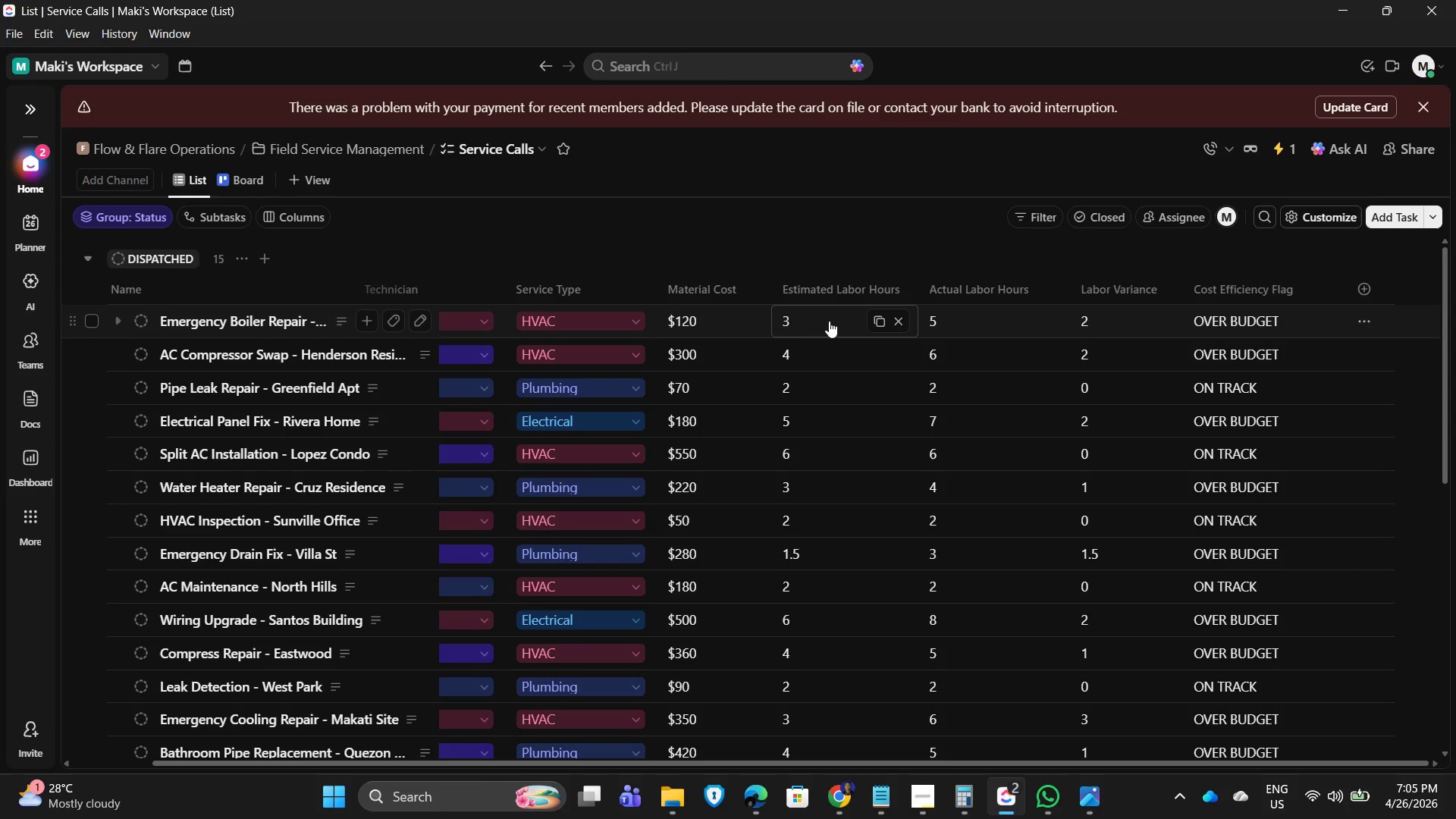 
left_click([783, 319])
 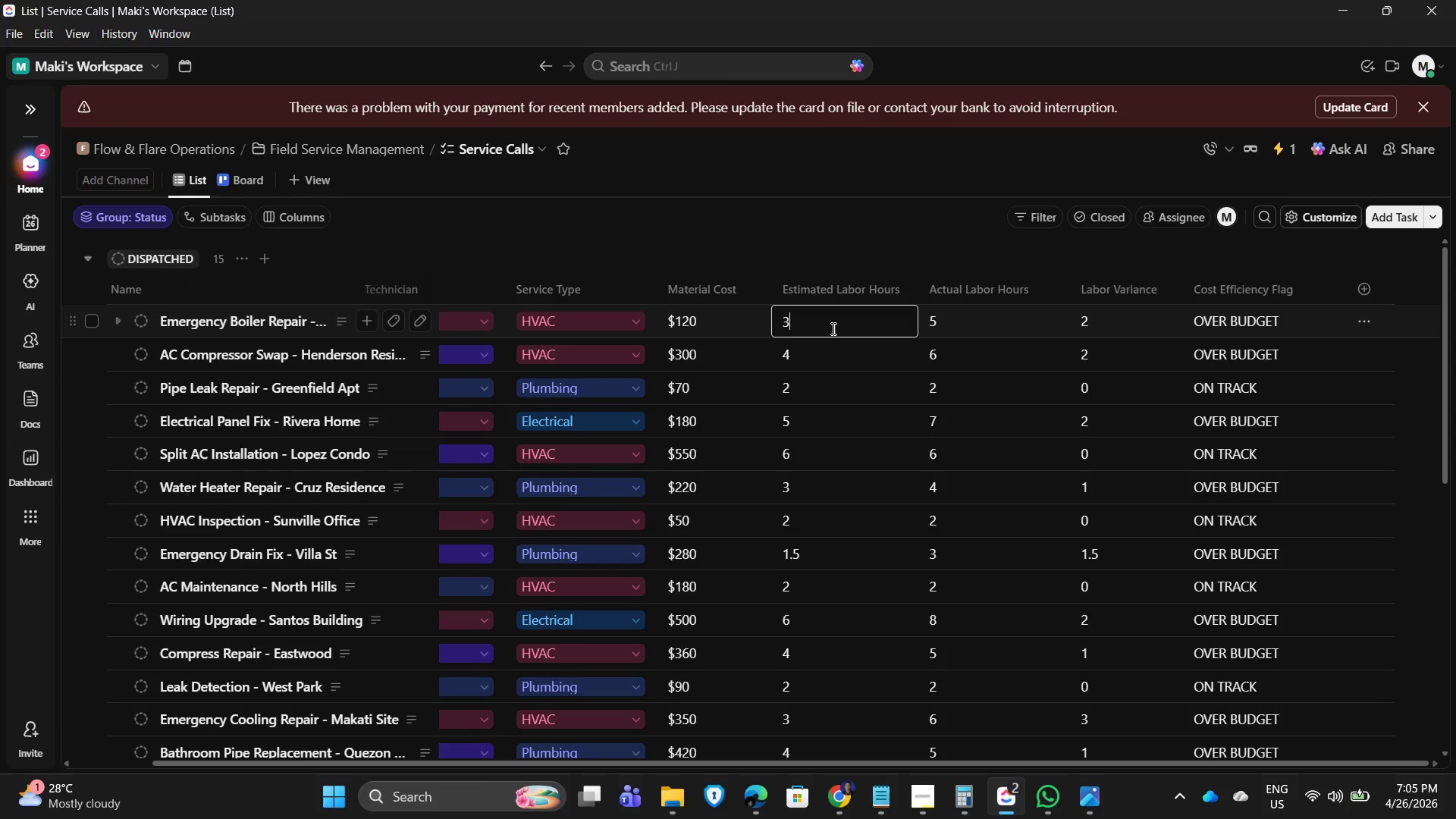 
key(Backspace)
 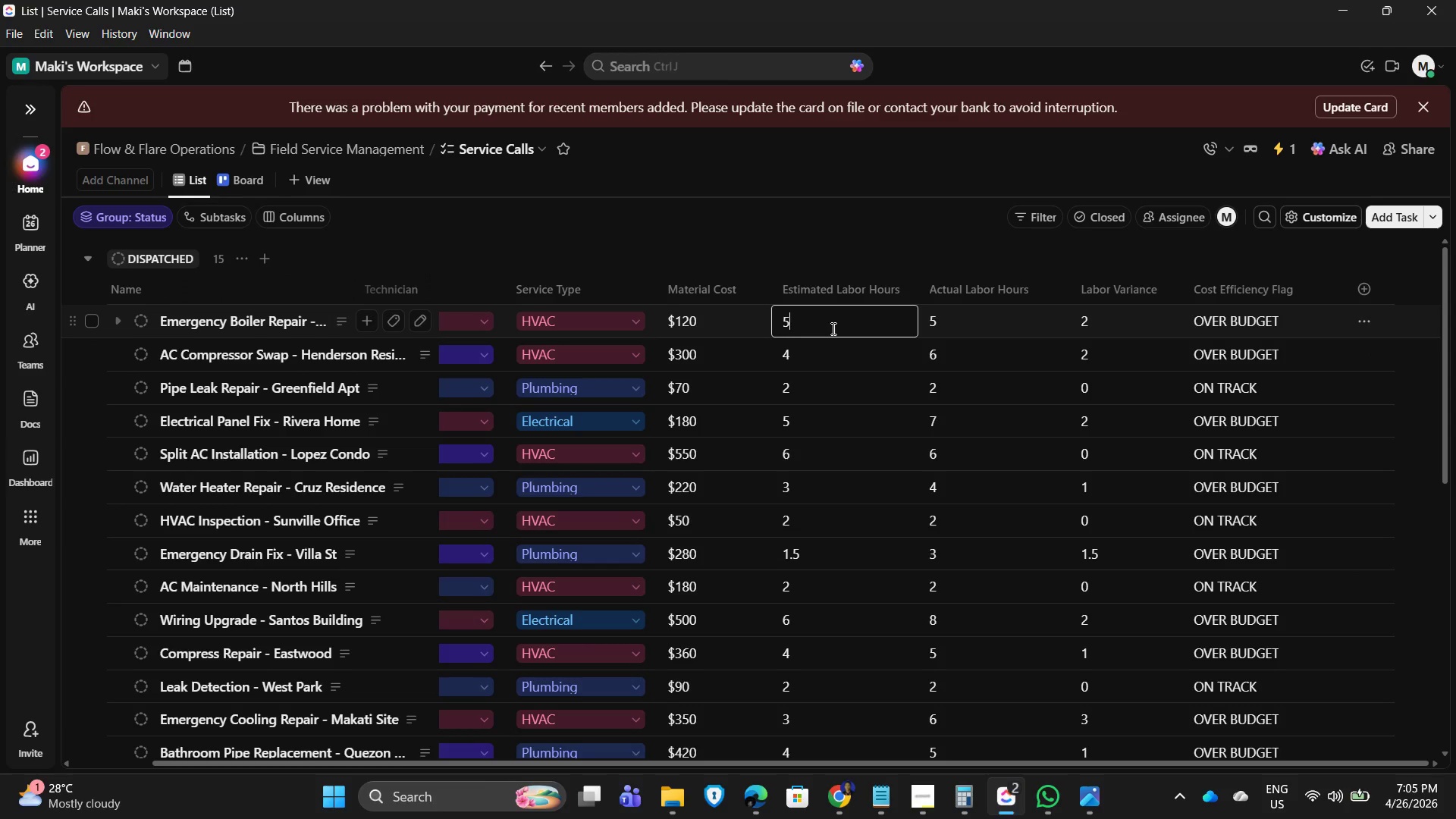 
key(Numpad5)
 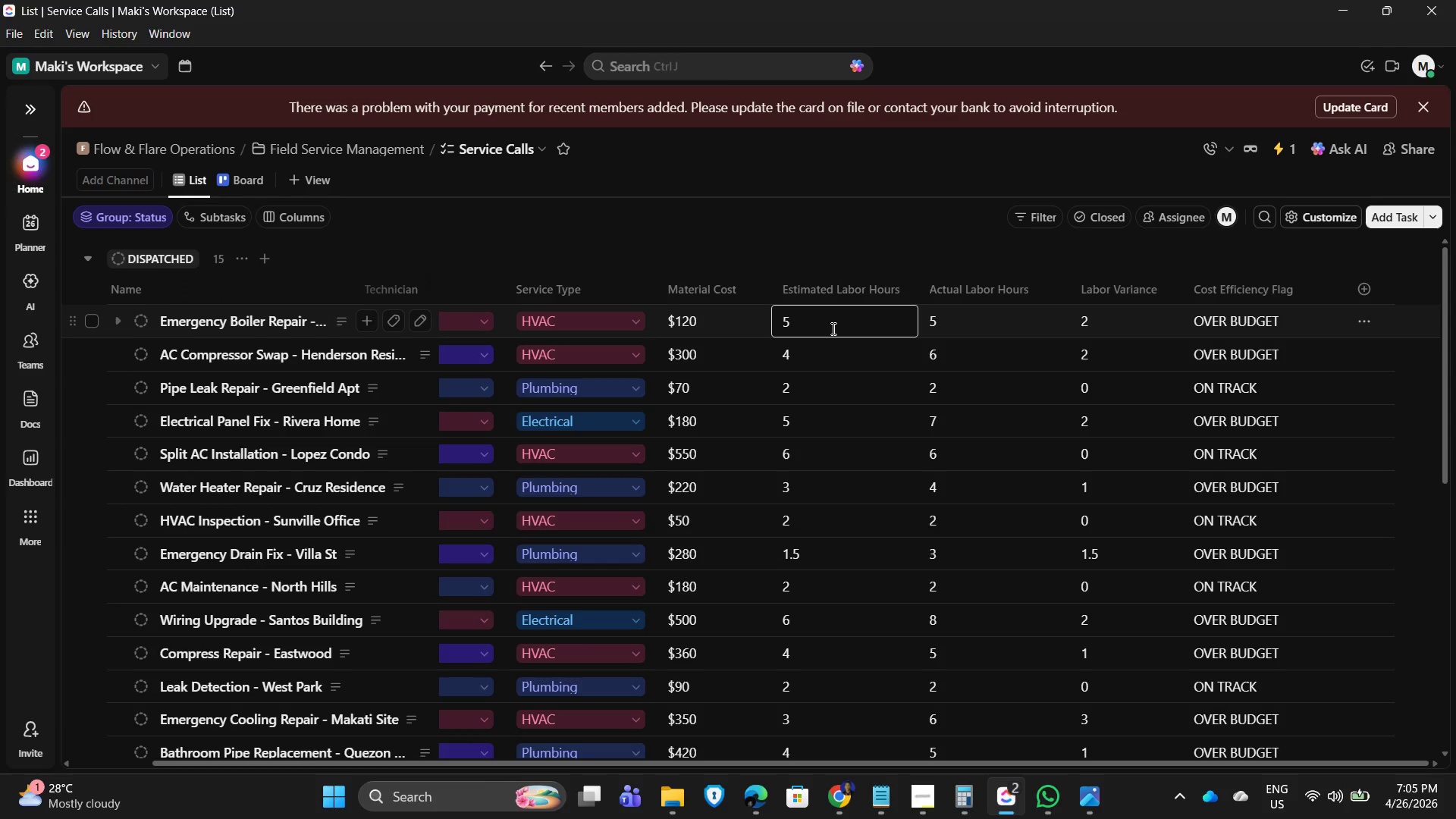 
key(Backspace)
 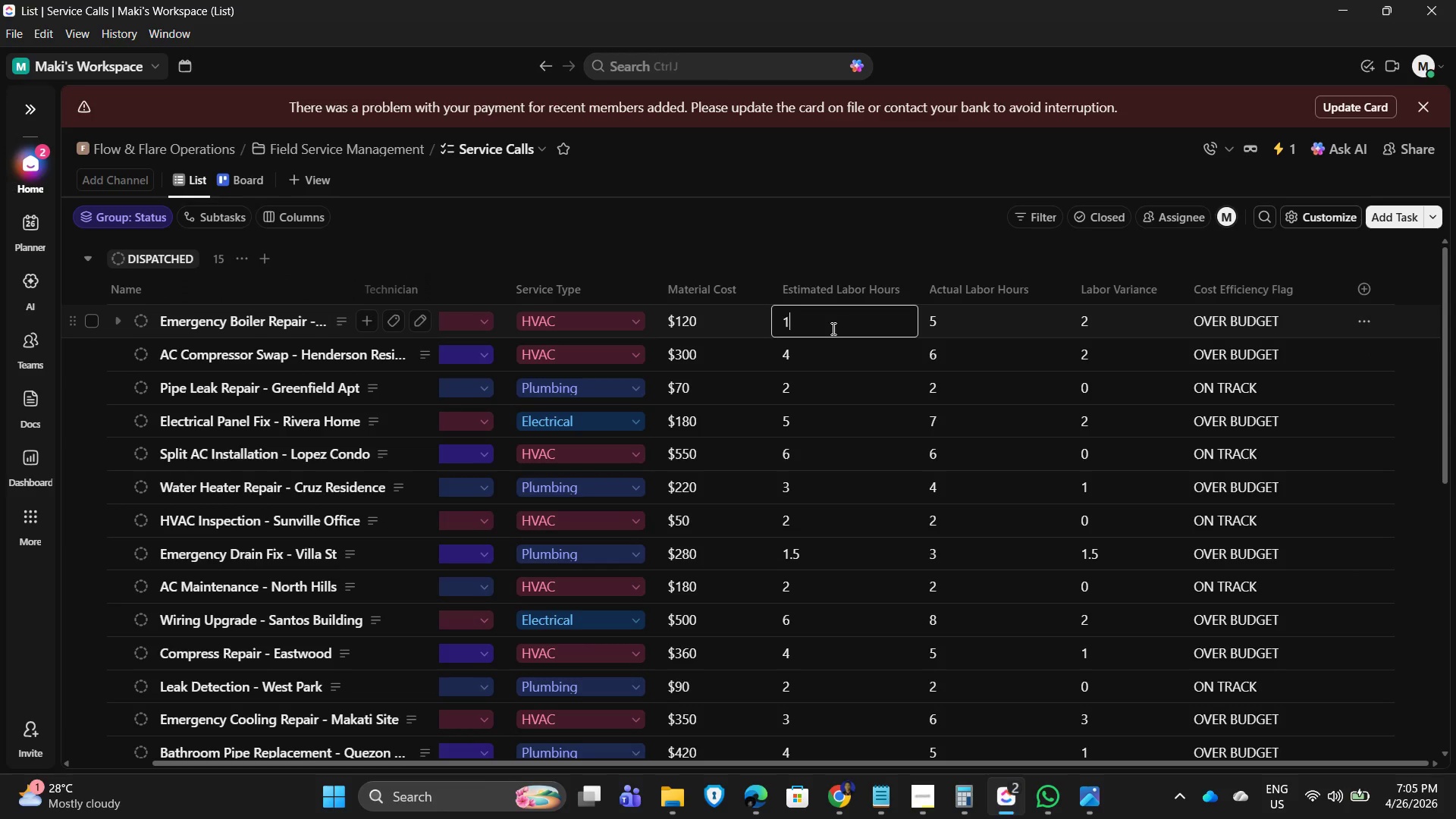 
key(Numpad1)
 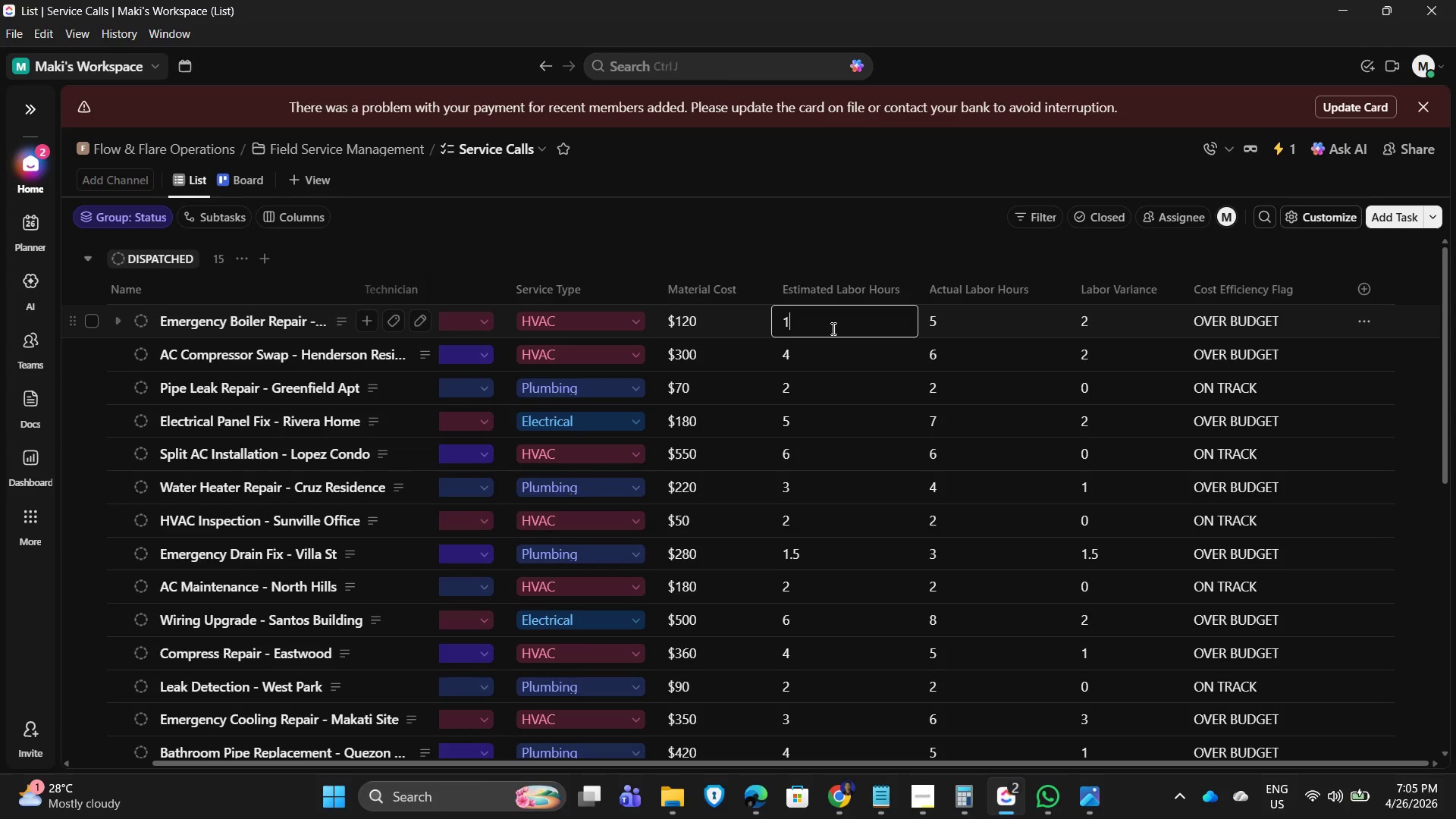 
key(Numpad0)
 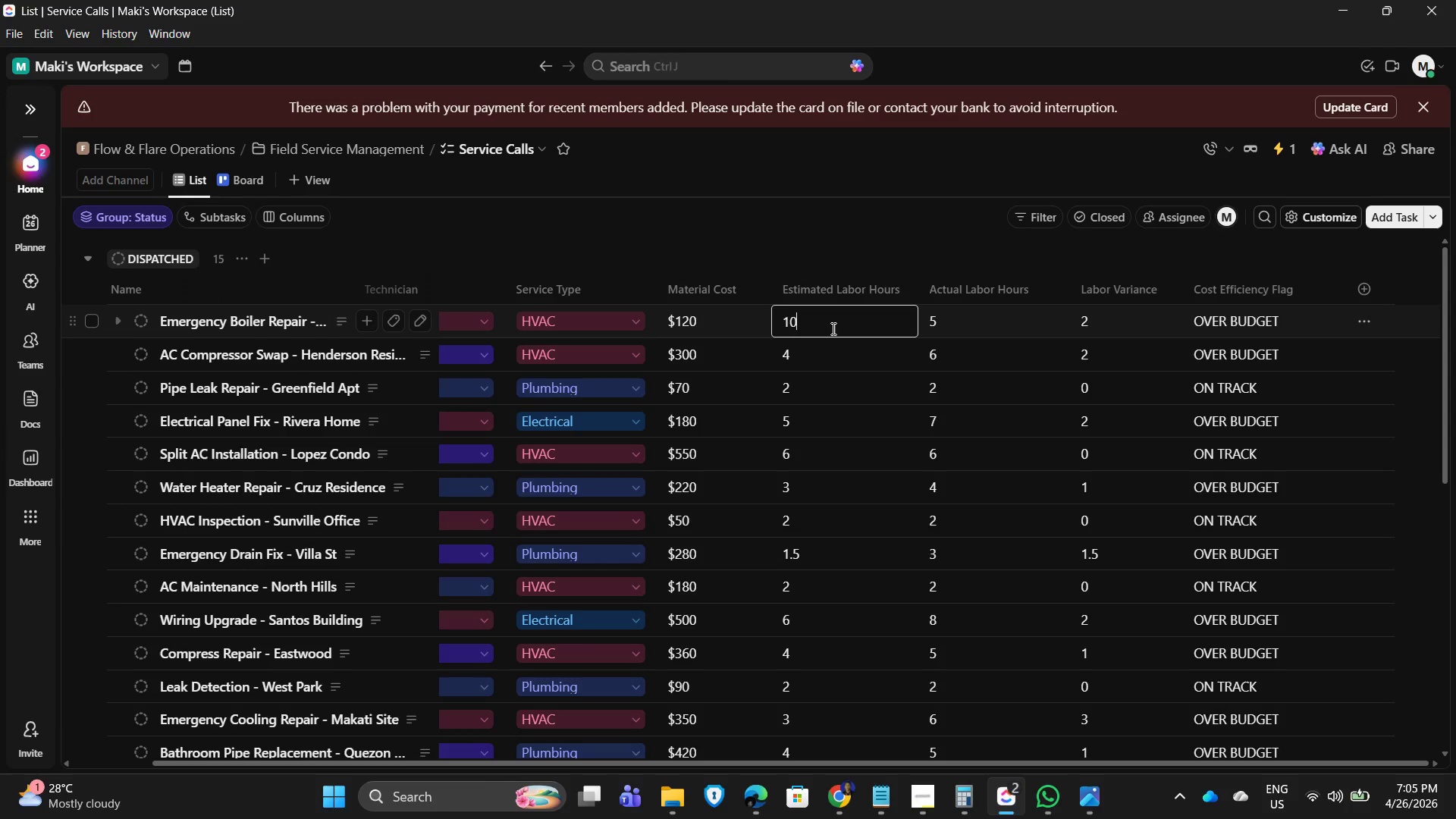 
key(NumpadEnter)
 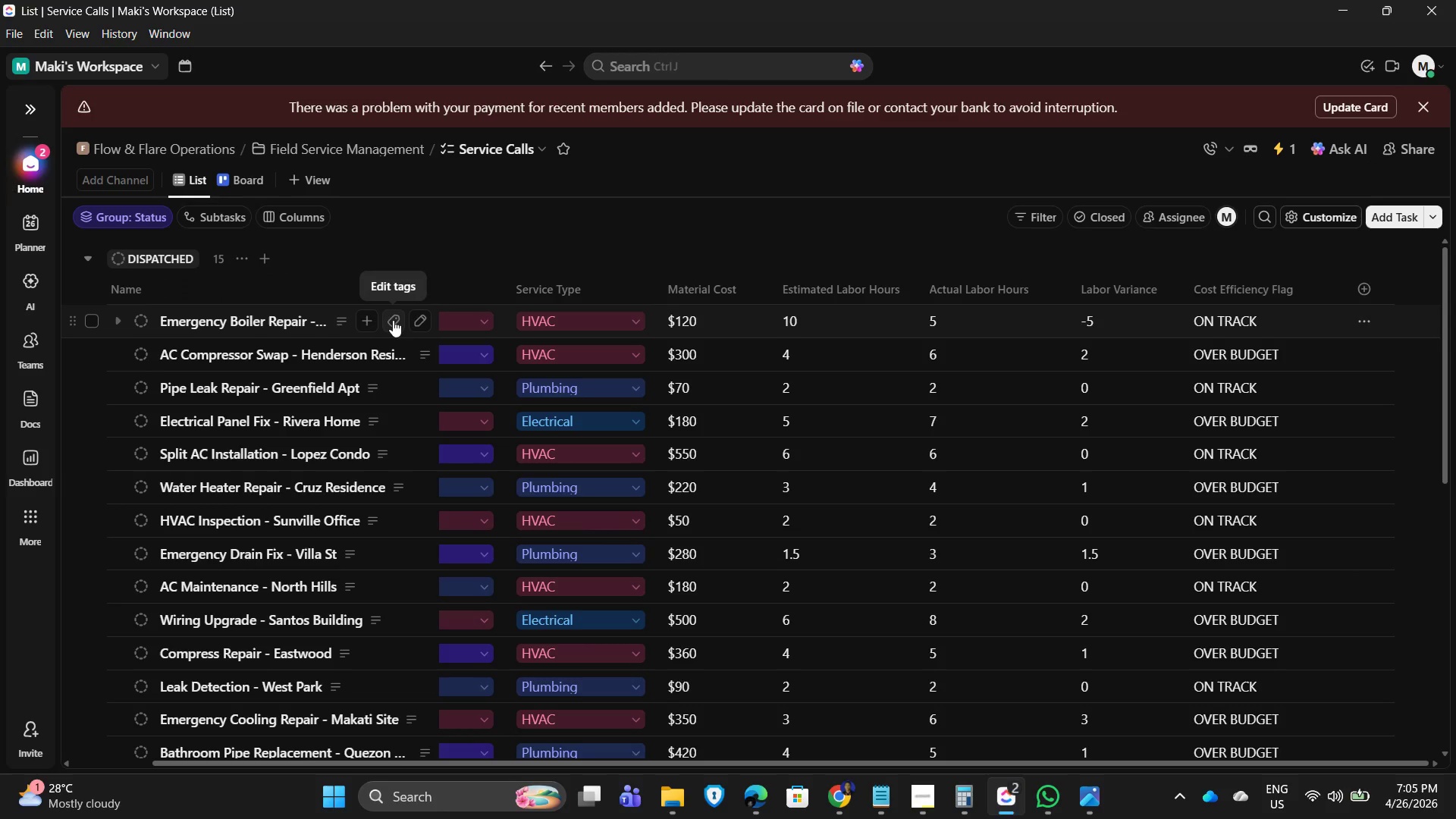 
wait(11.78)
 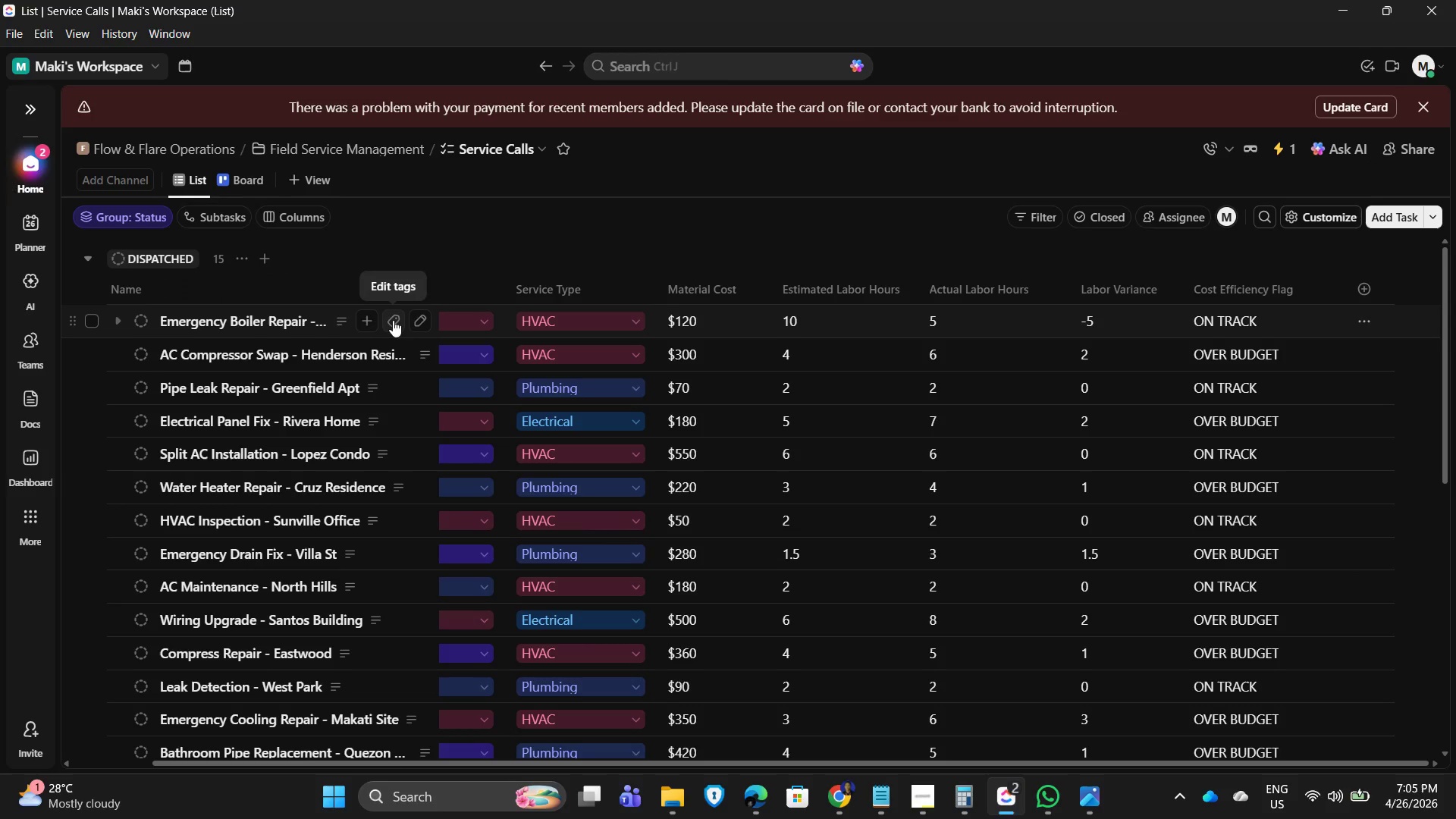 
left_click([328, 321])
 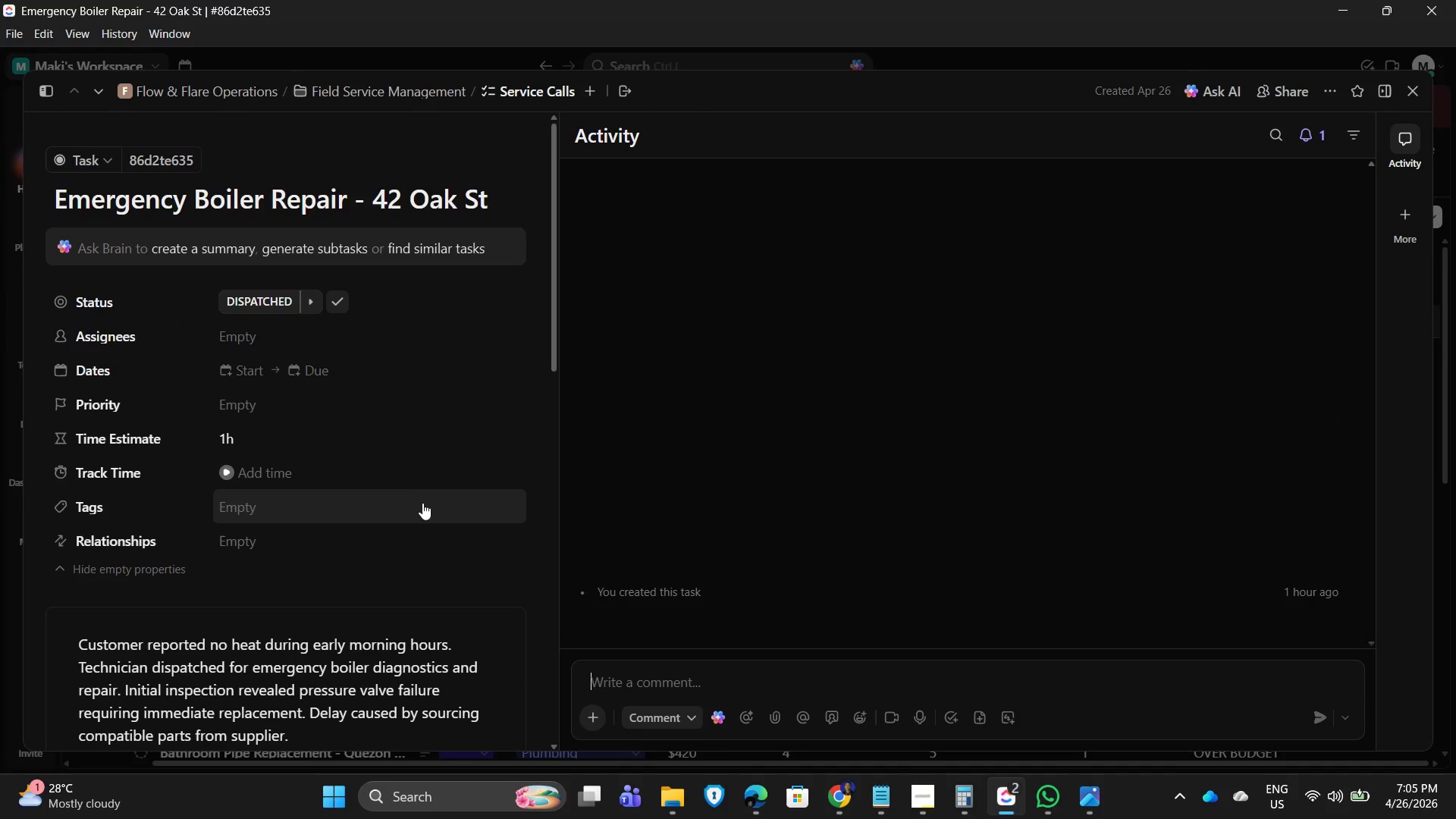 
scroll: coordinate [383, 495], scroll_direction: down, amount: 10.0
 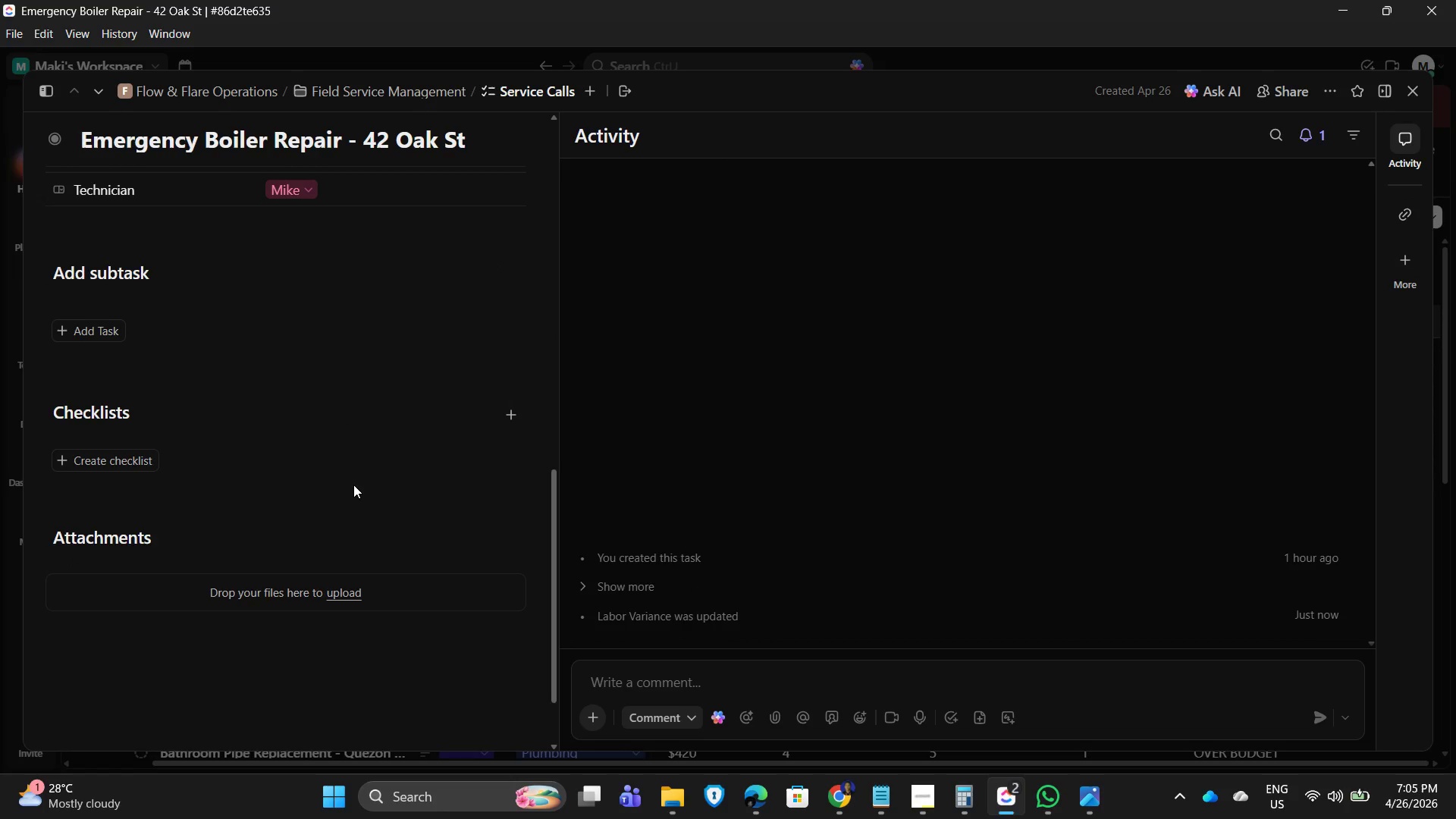 
scroll: coordinate [372, 480], scroll_direction: up, amount: 11.0
 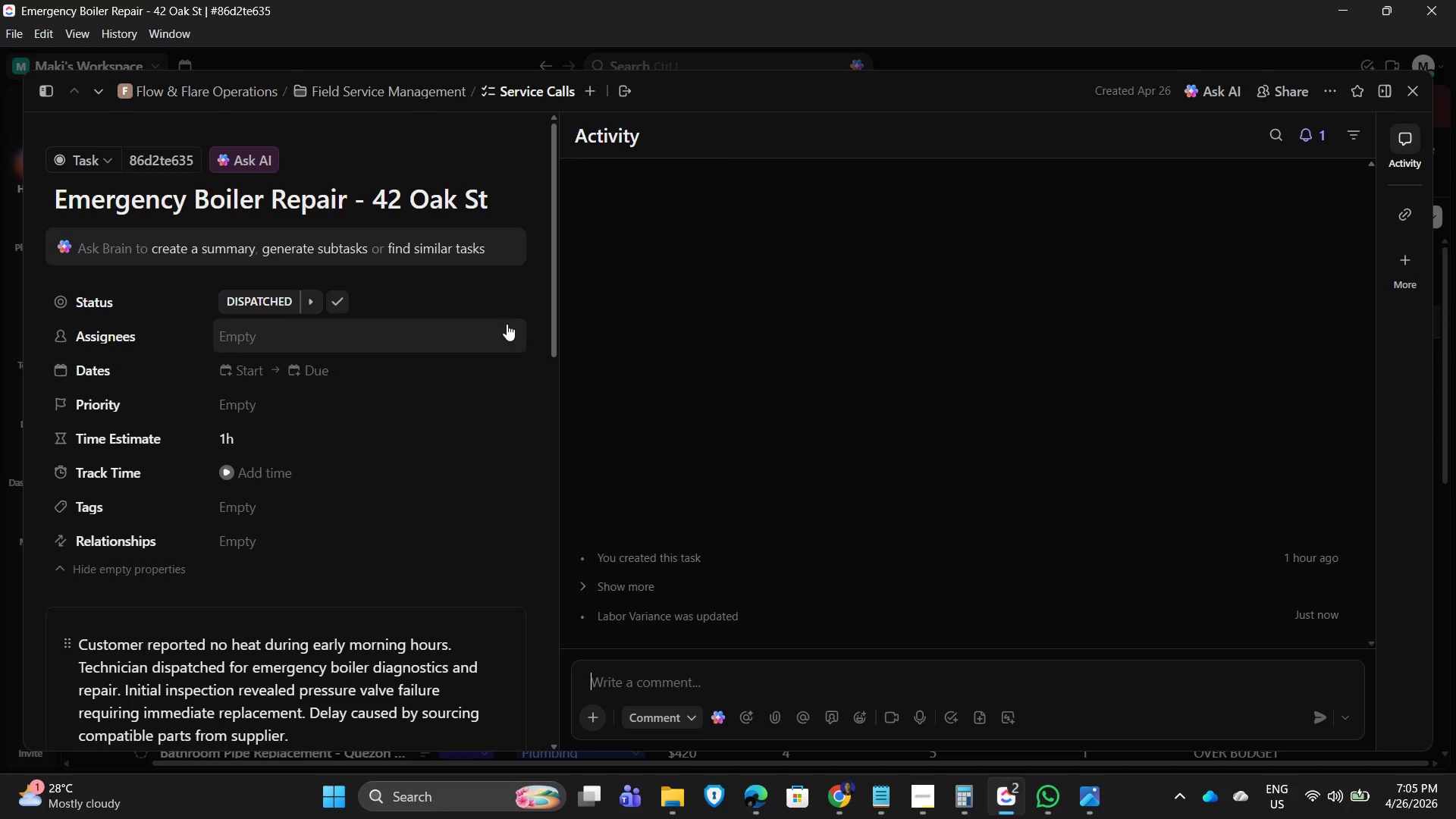 
scroll: coordinate [294, 532], scroll_direction: down, amount: 11.0
 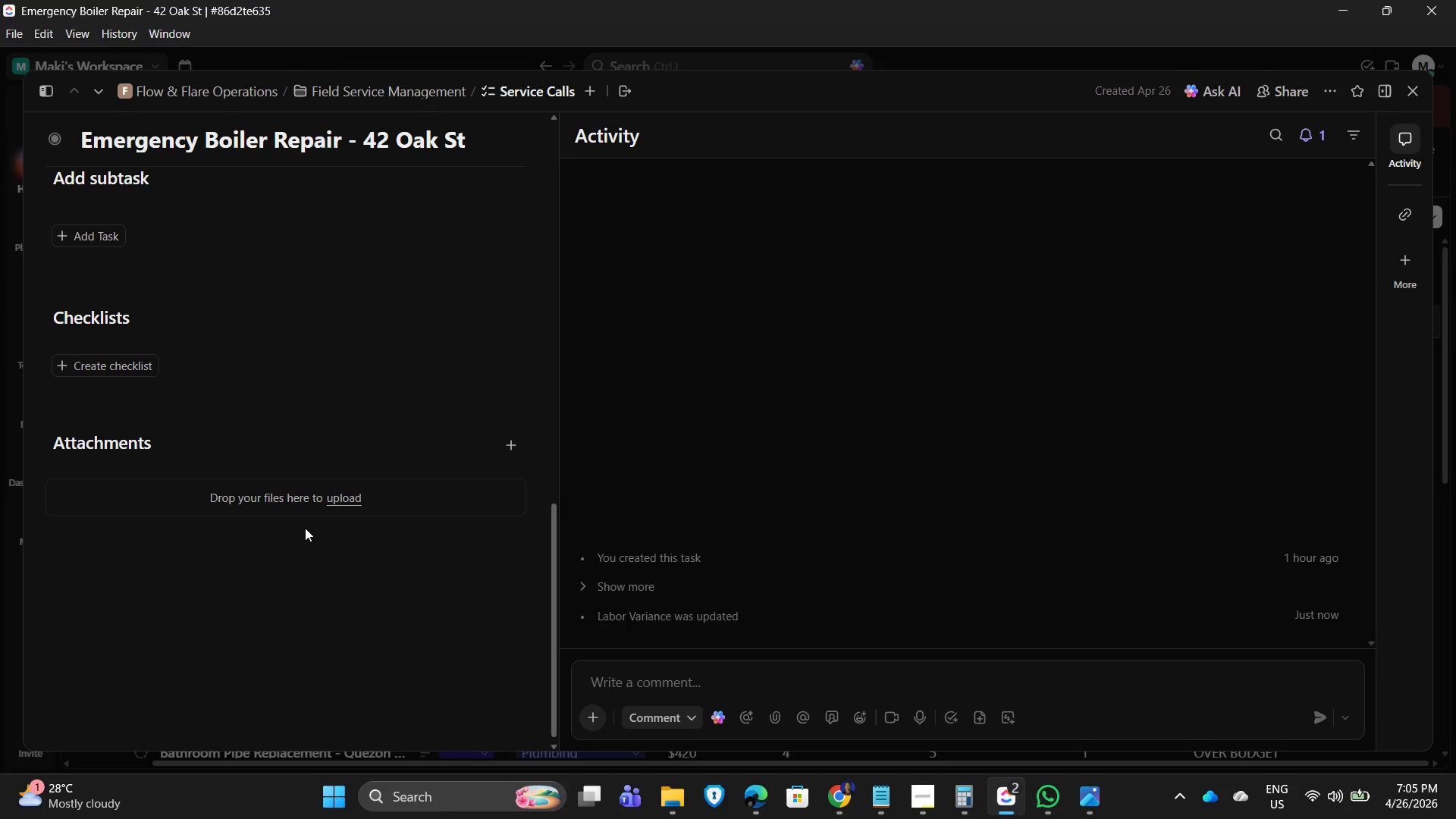 
scroll: coordinate [400, 542], scroll_direction: up, amount: 9.0
 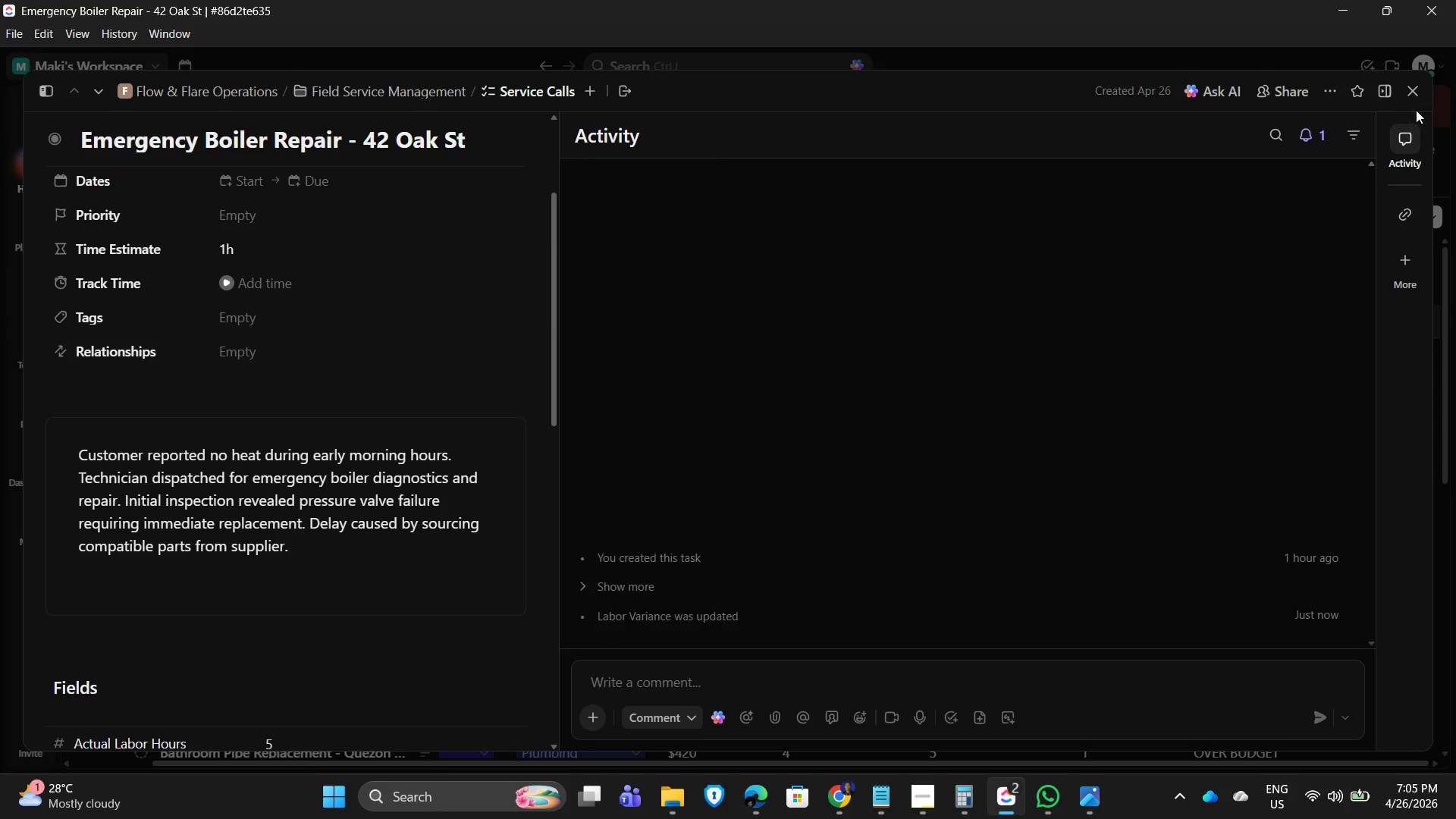 
left_click([1411, 94])
 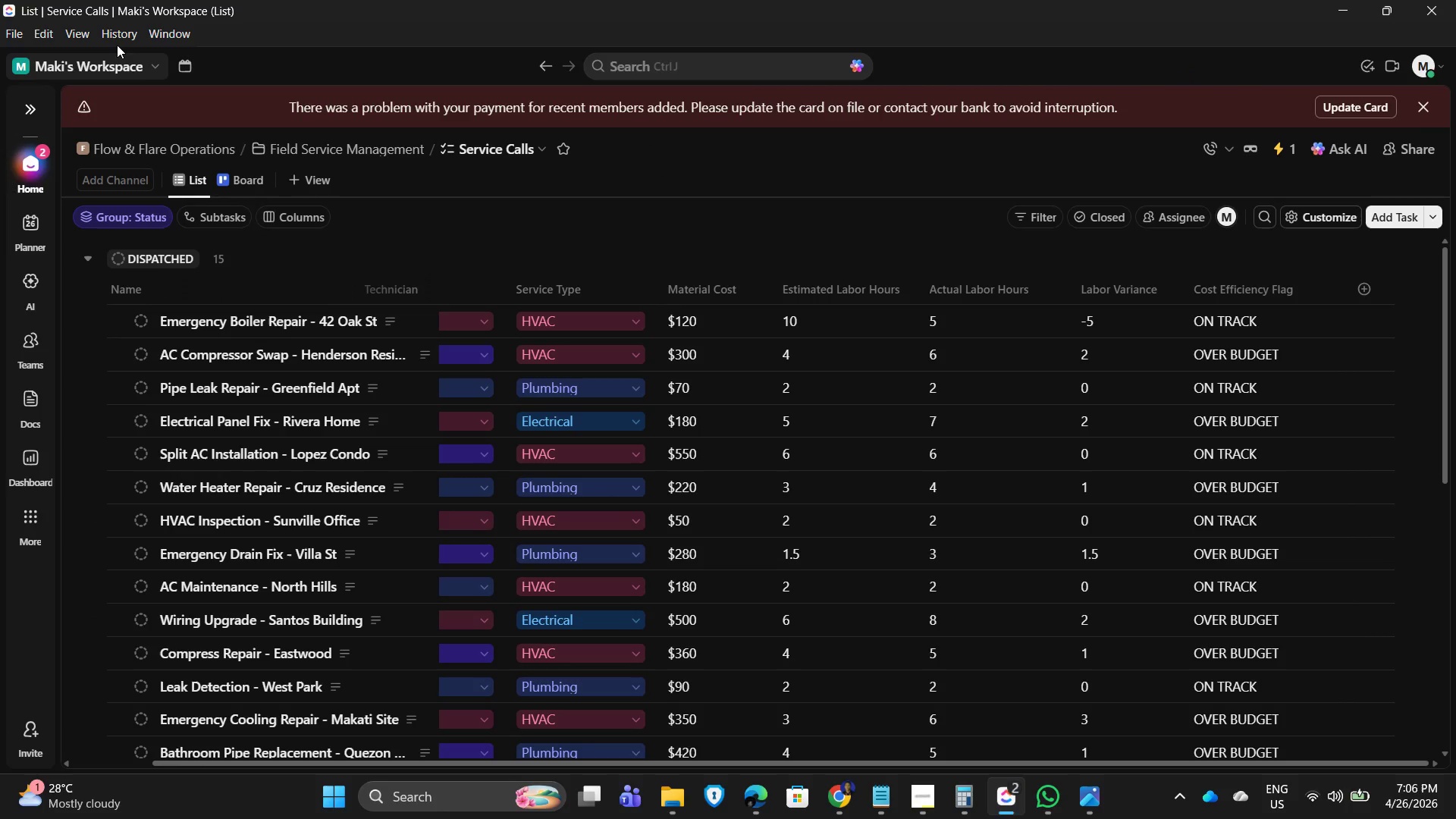 
wait(11.02)
 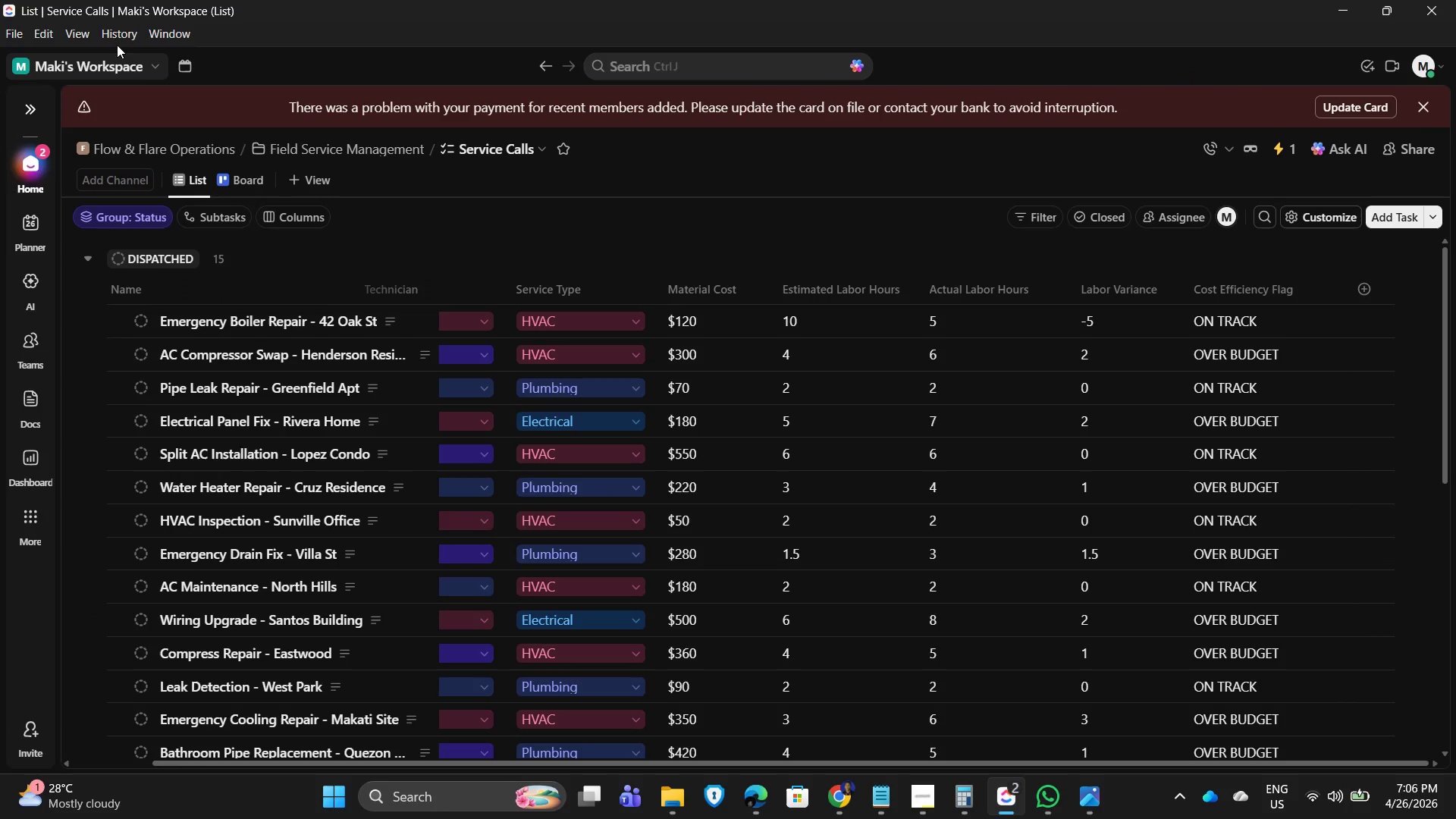 
left_click([1290, 152])
 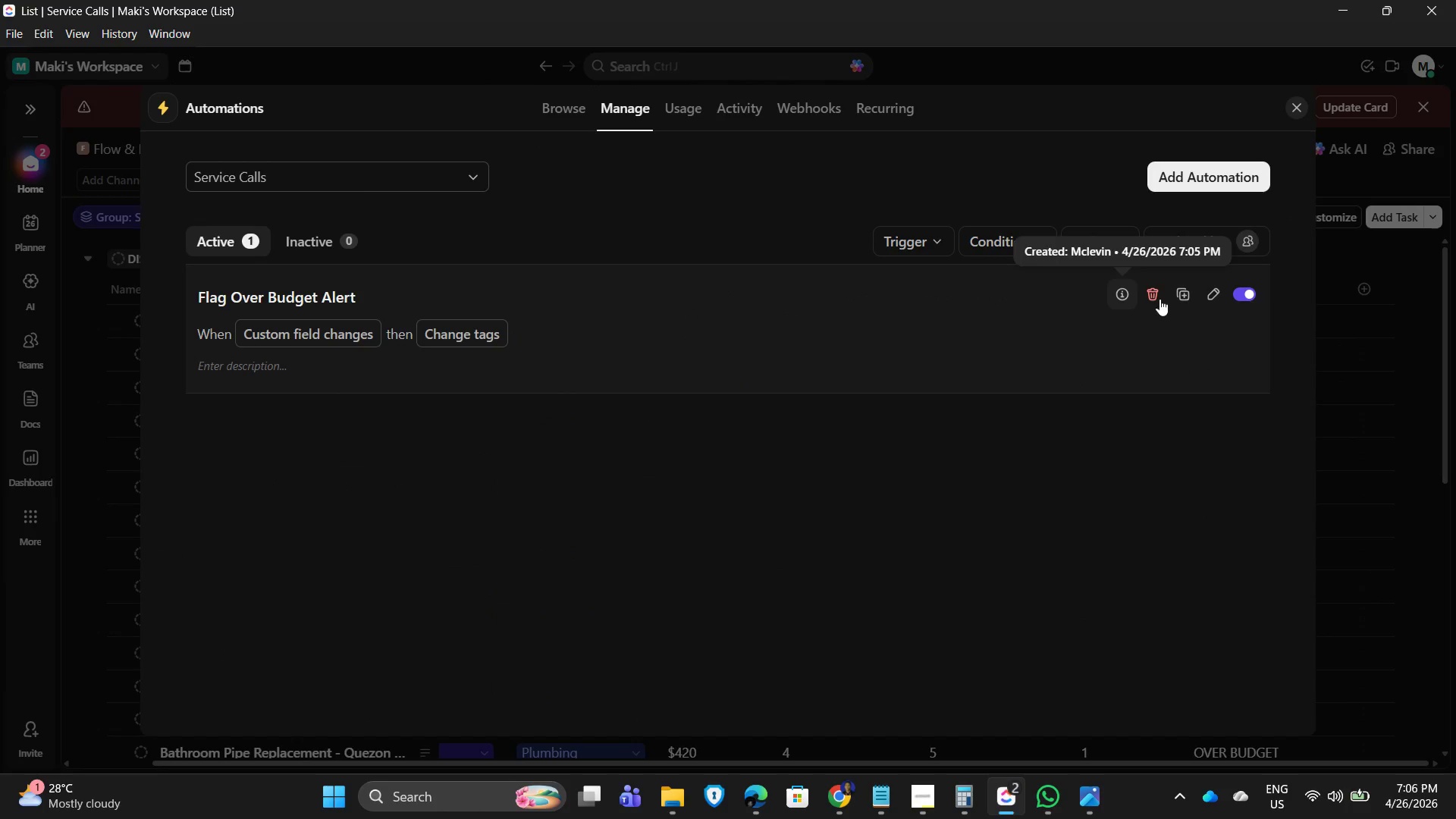 
left_click([1159, 292])
 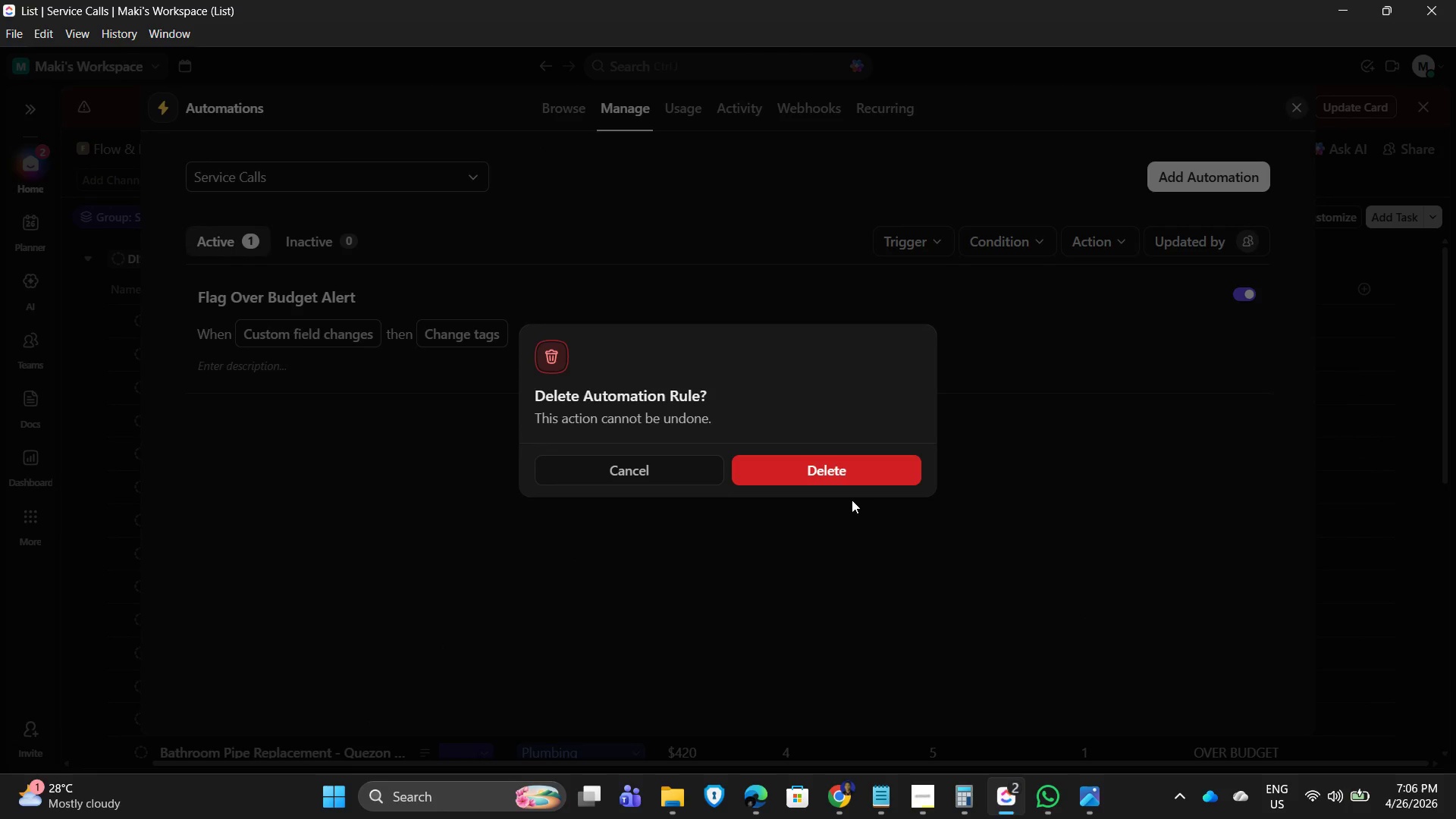 
left_click([852, 475])
 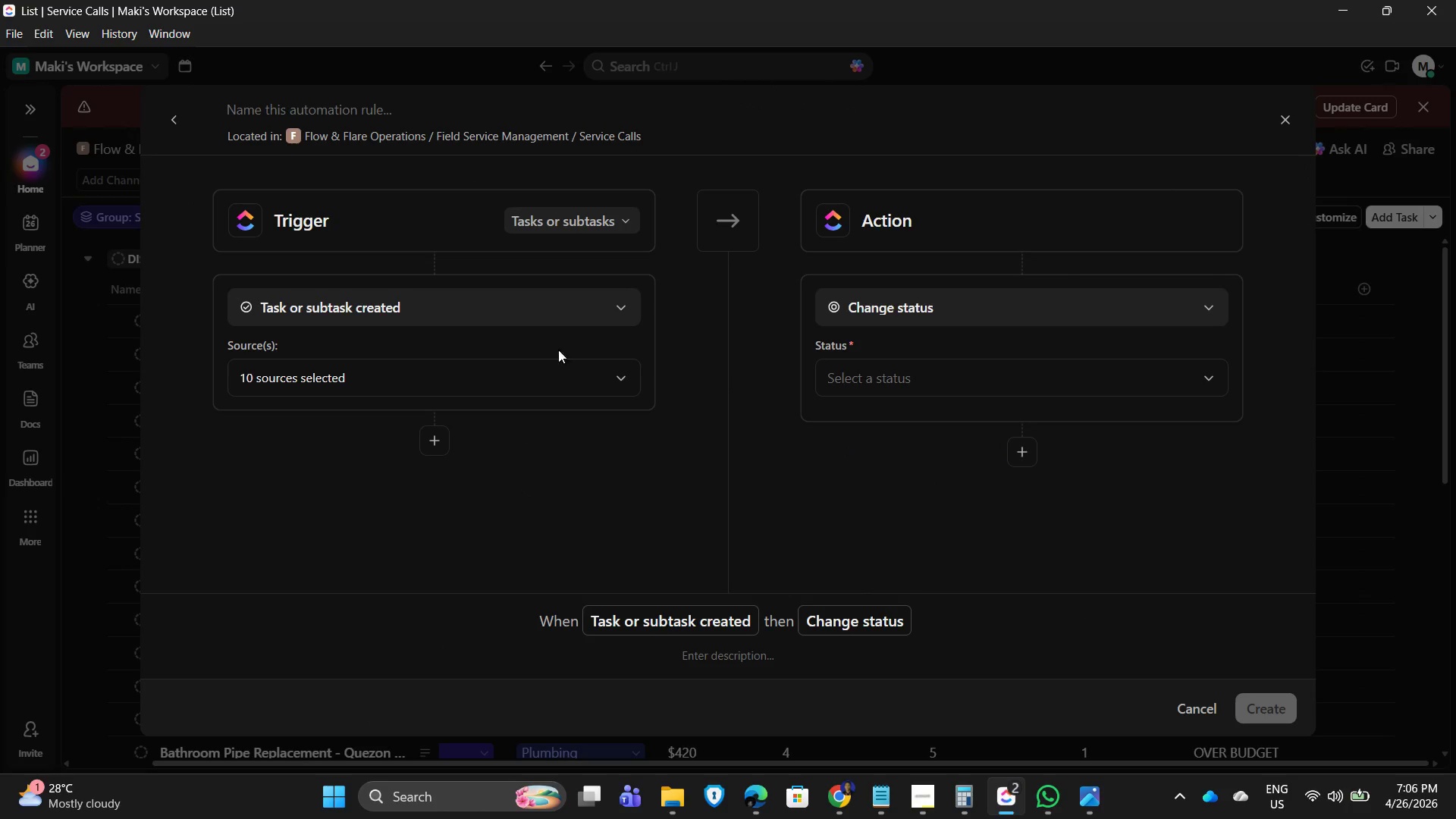 
left_click([465, 307])
 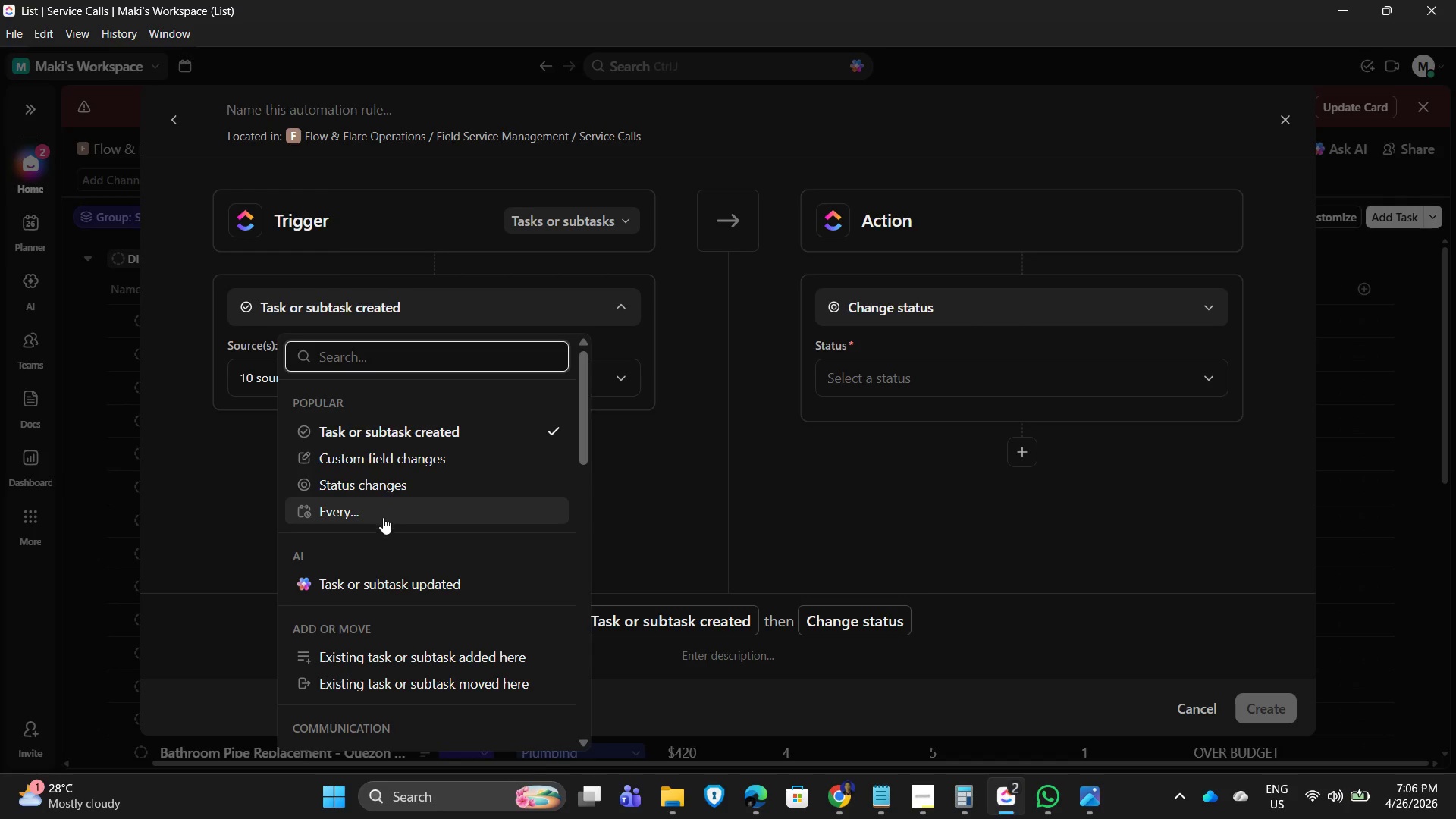 
scroll: coordinate [475, 582], scroll_direction: down, amount: 6.0
 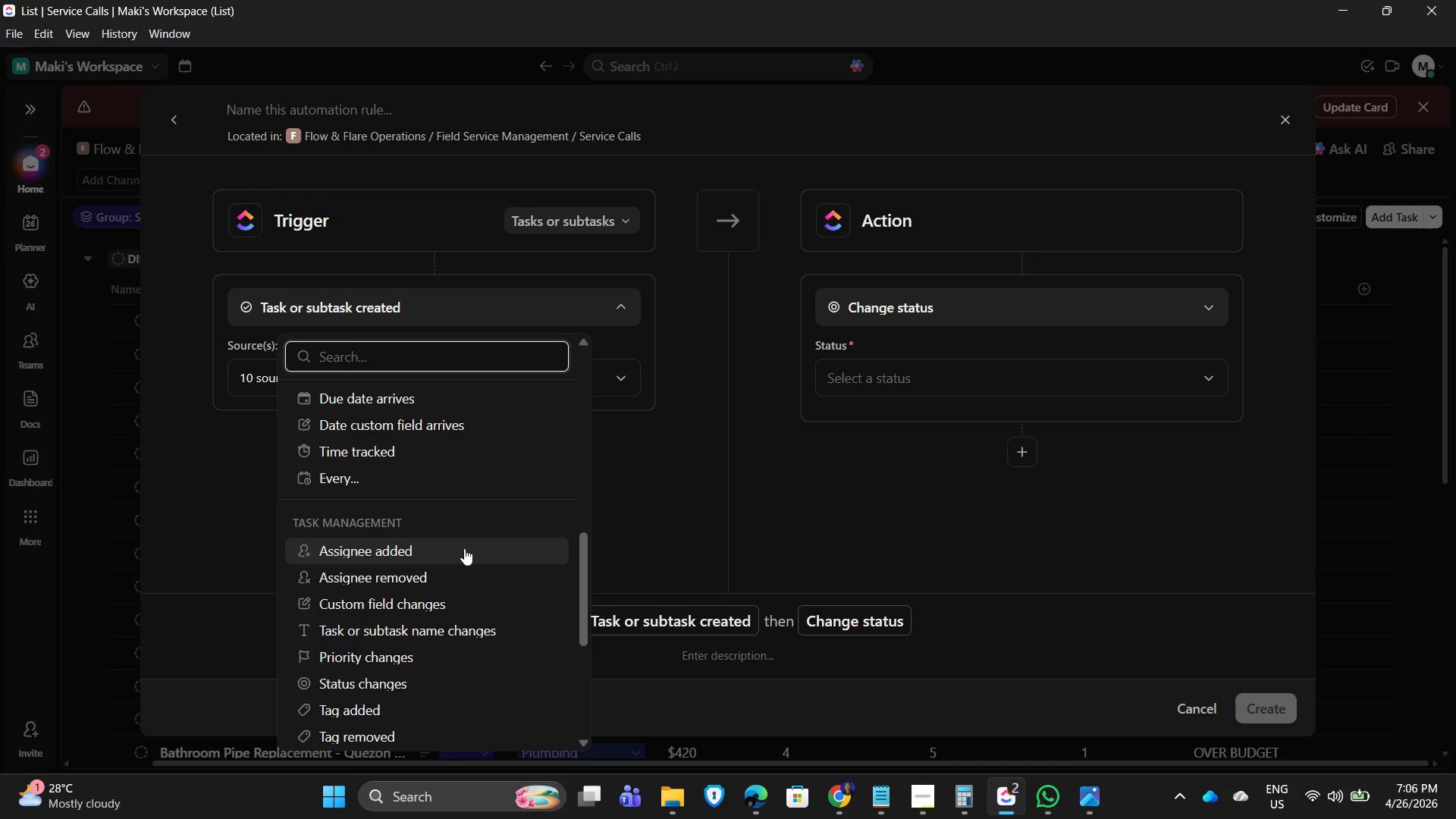 
scroll: coordinate [425, 582], scroll_direction: down, amount: 3.0
 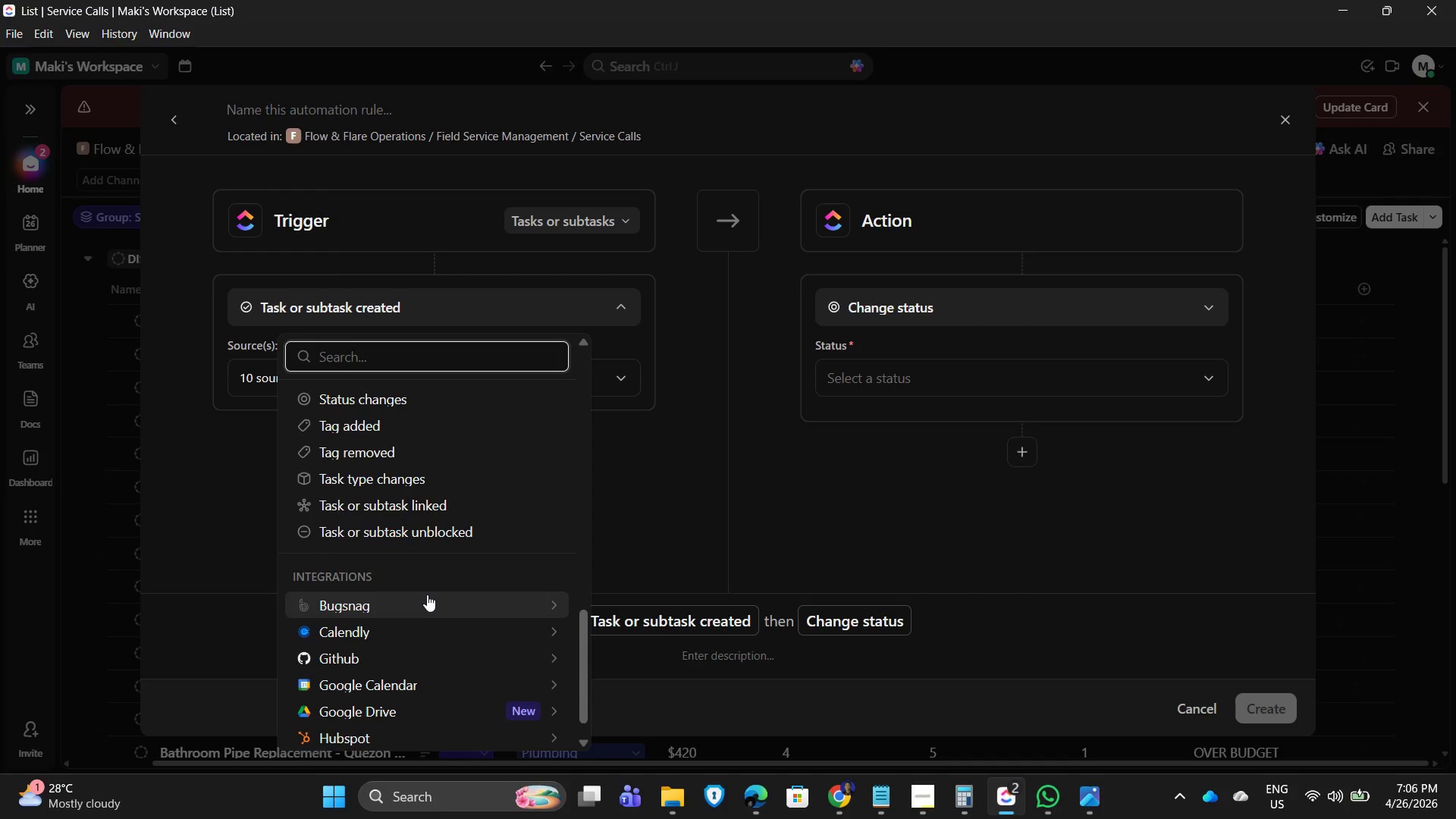 
scroll: coordinate [424, 580], scroll_direction: none, amount: 0.0
 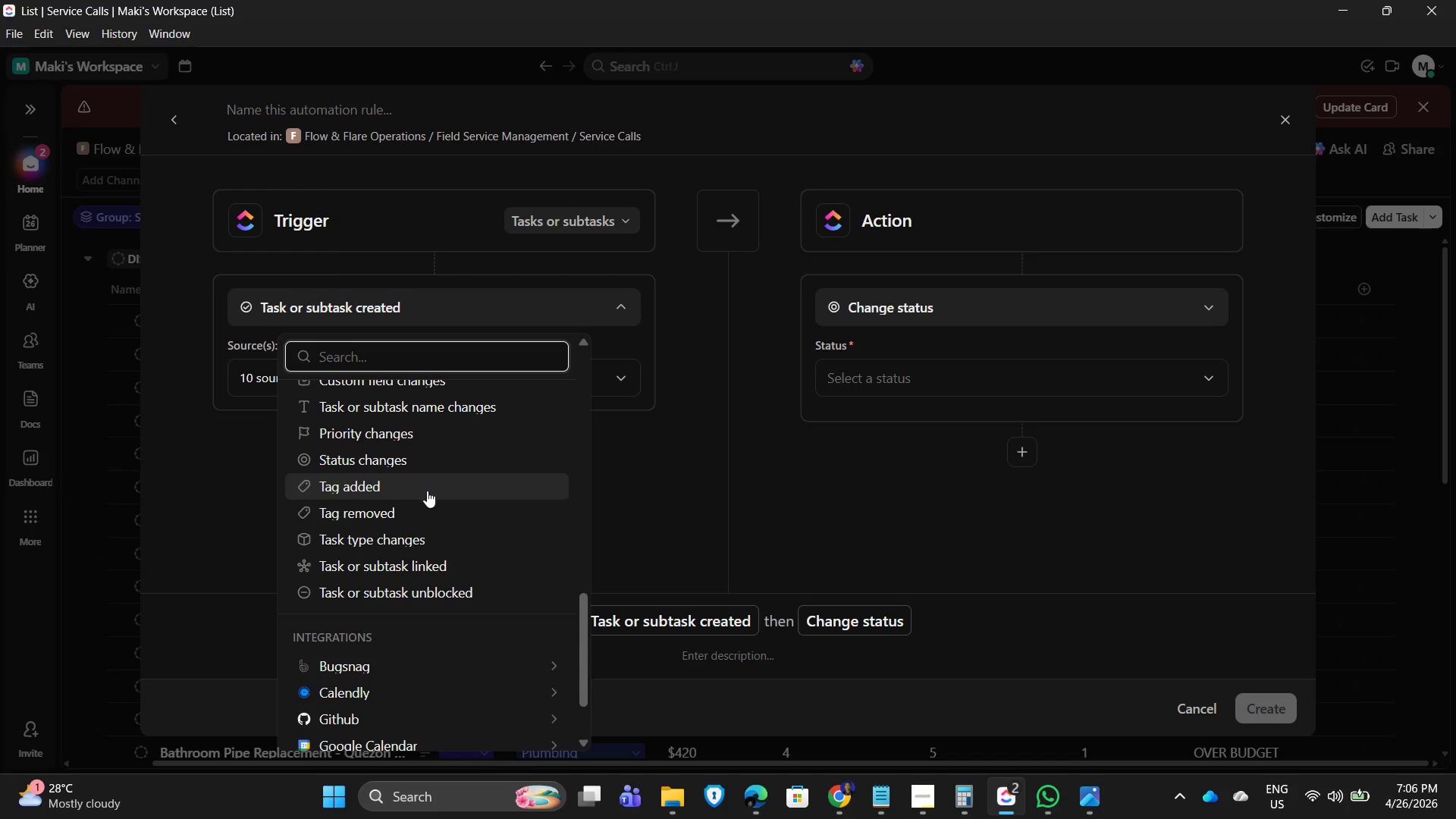 
scroll: coordinate [419, 410], scroll_direction: up, amount: 6.0
 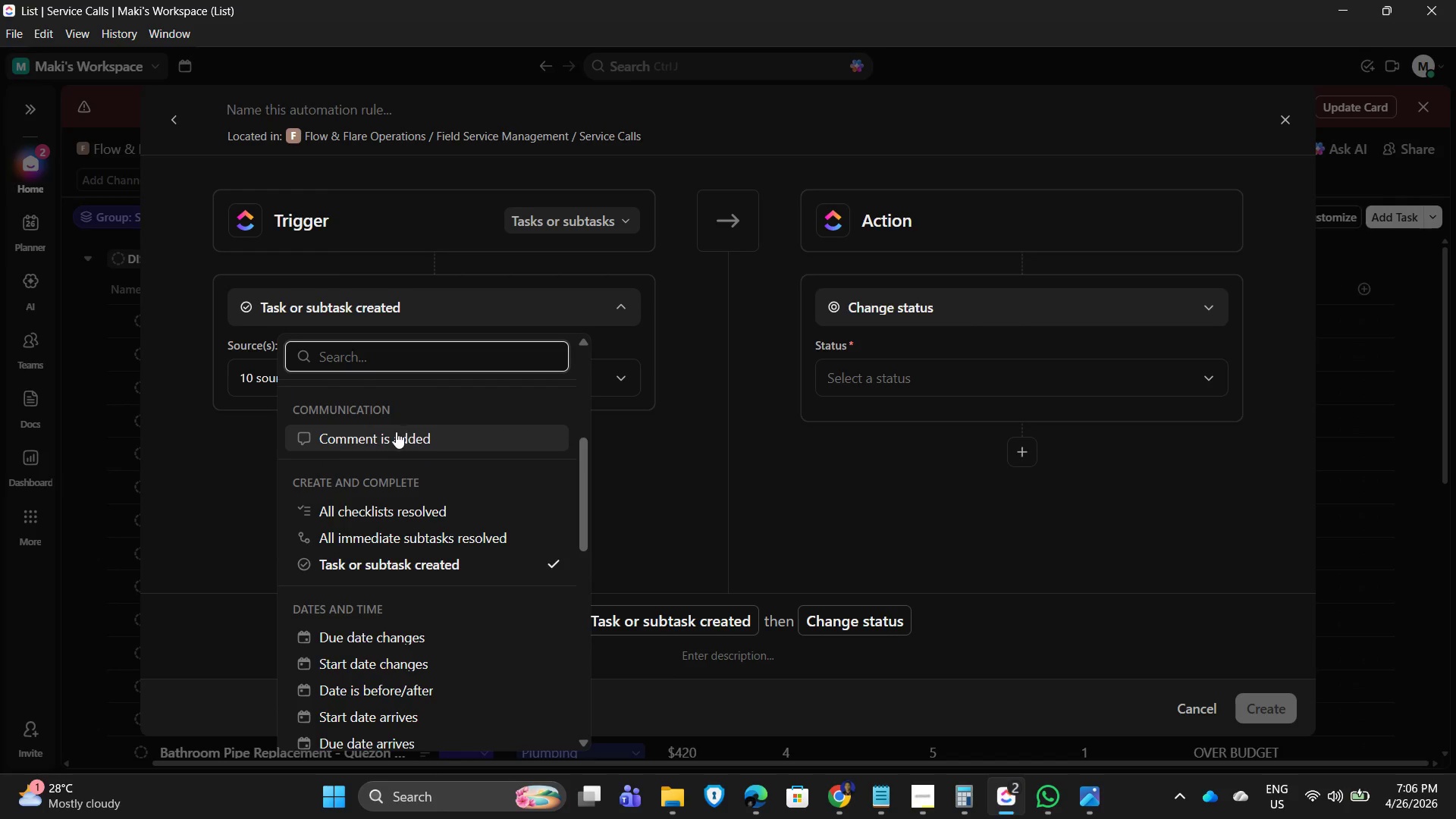 
scroll: coordinate [396, 431], scroll_direction: up, amount: 4.0
 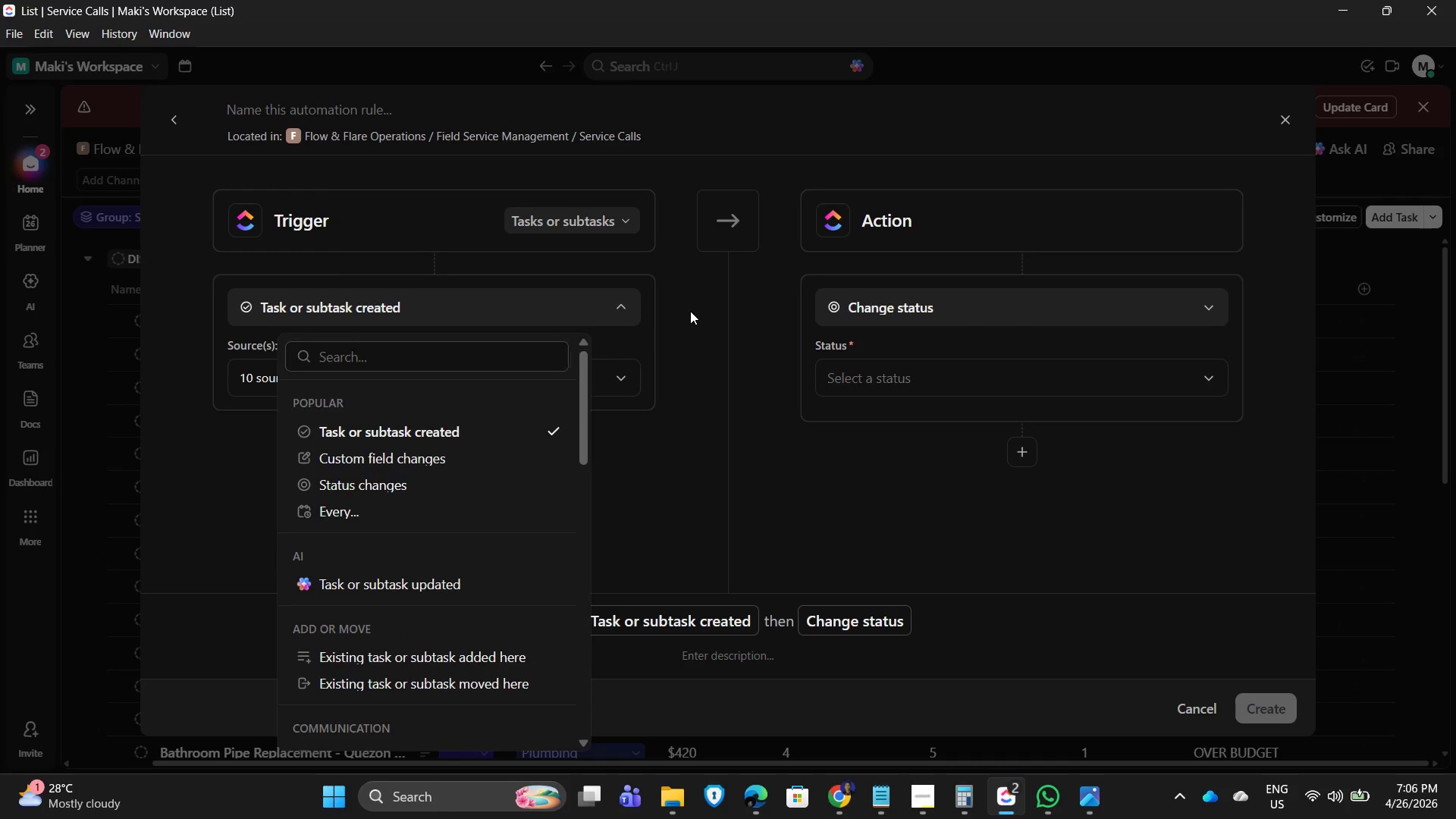 
double_click([595, 310])
 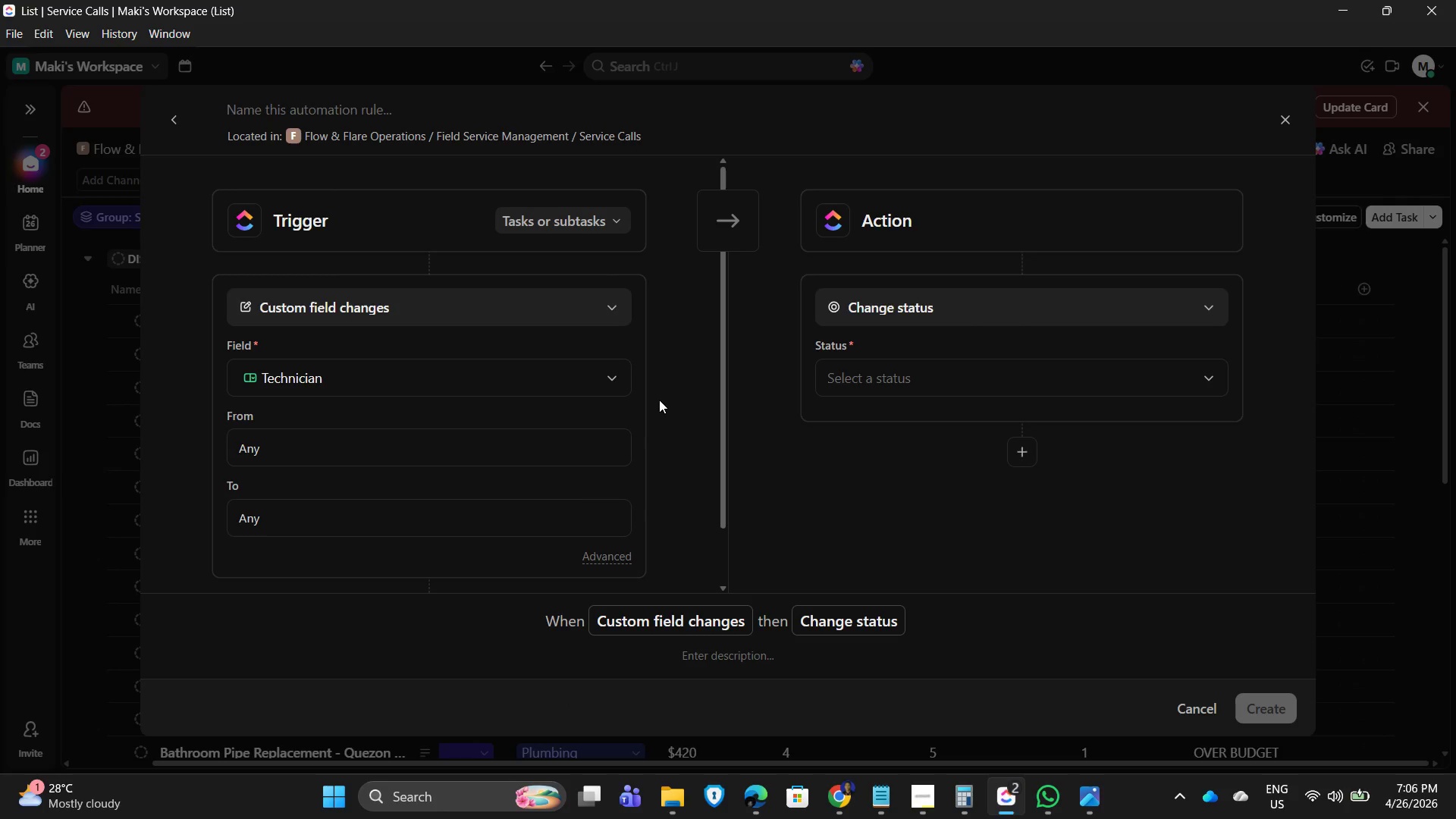 
wait(9.66)
 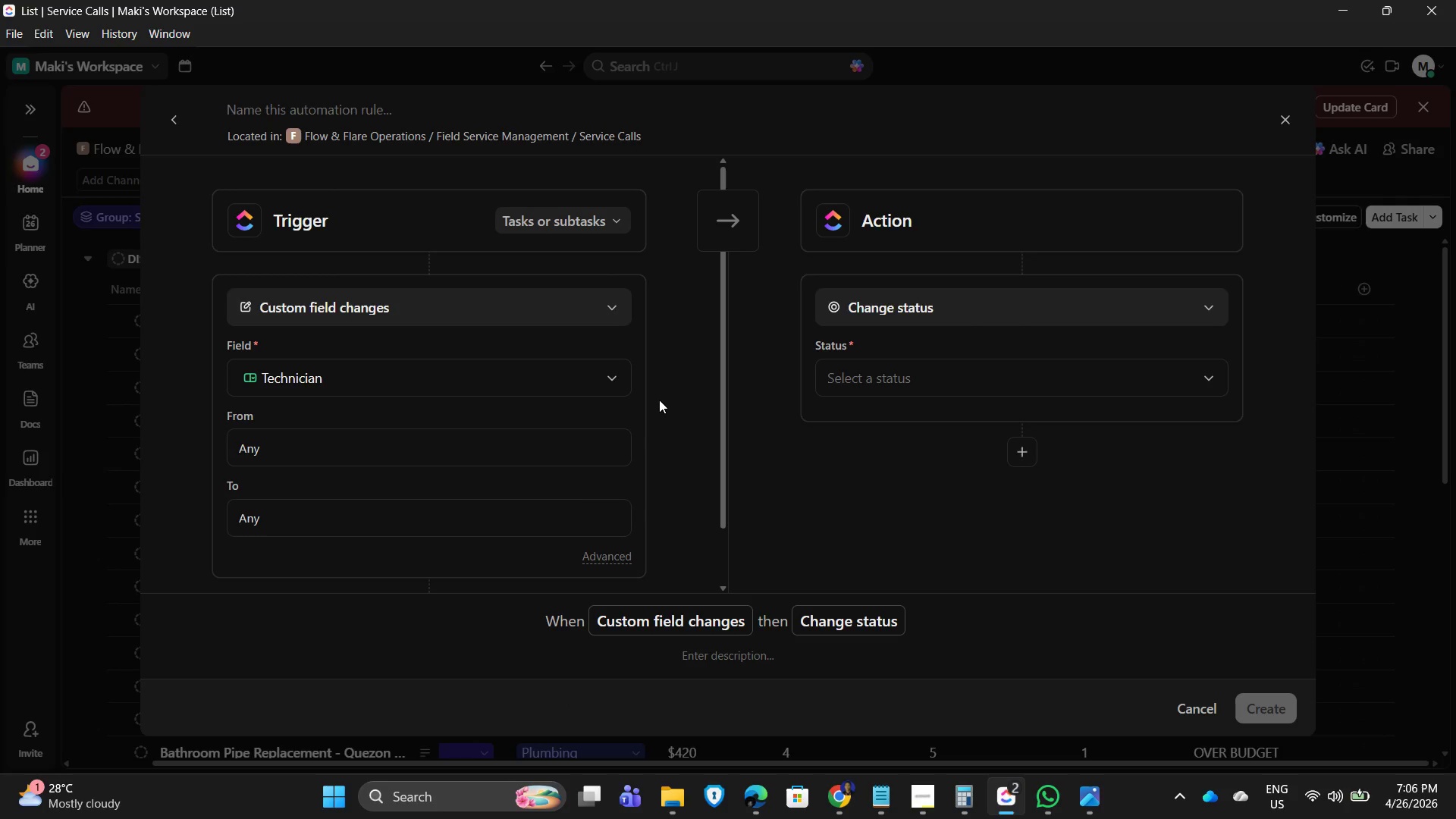 
scroll: coordinate [456, 615], scroll_direction: down, amount: 1.0
 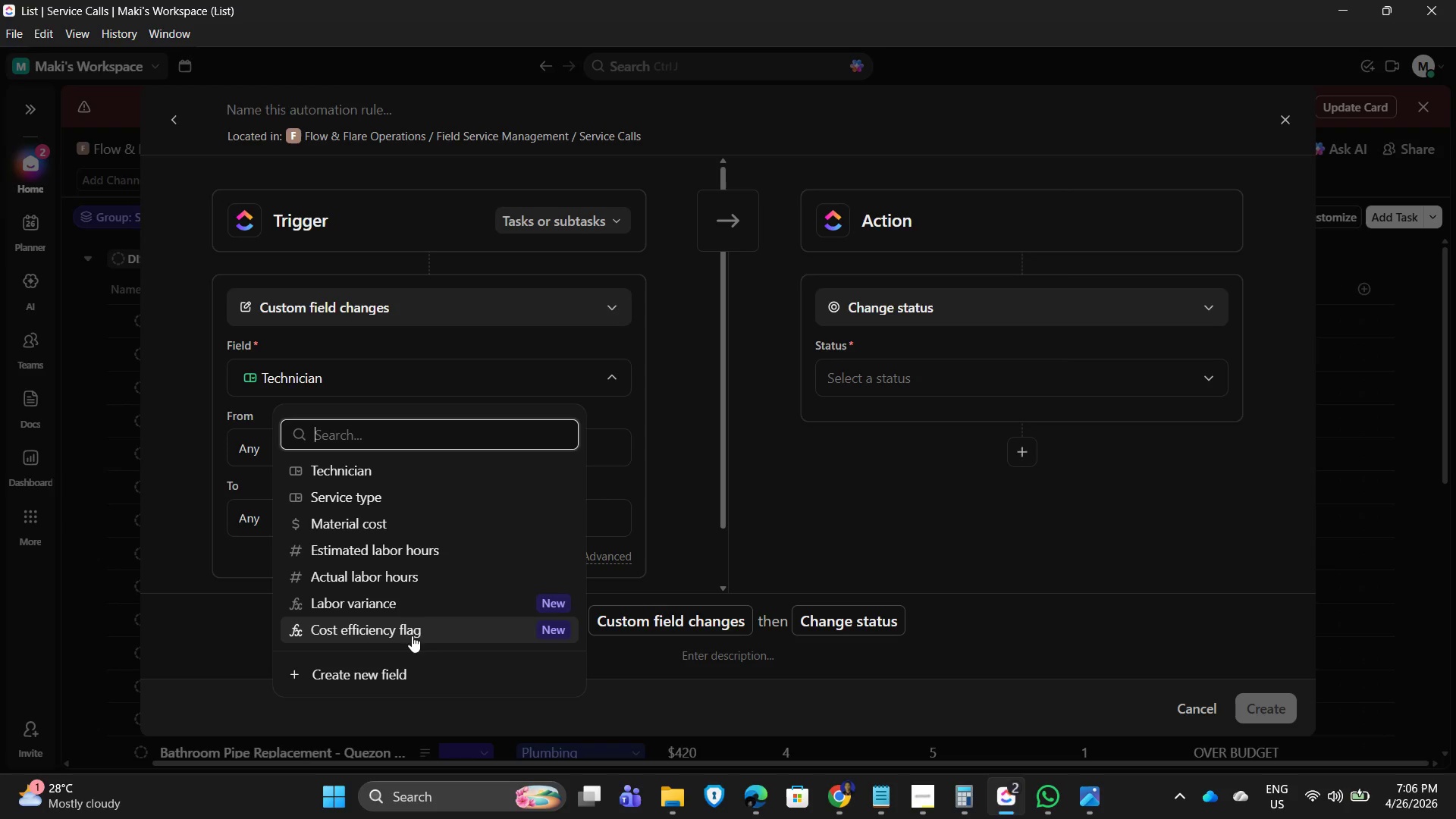 
left_click([420, 635])
 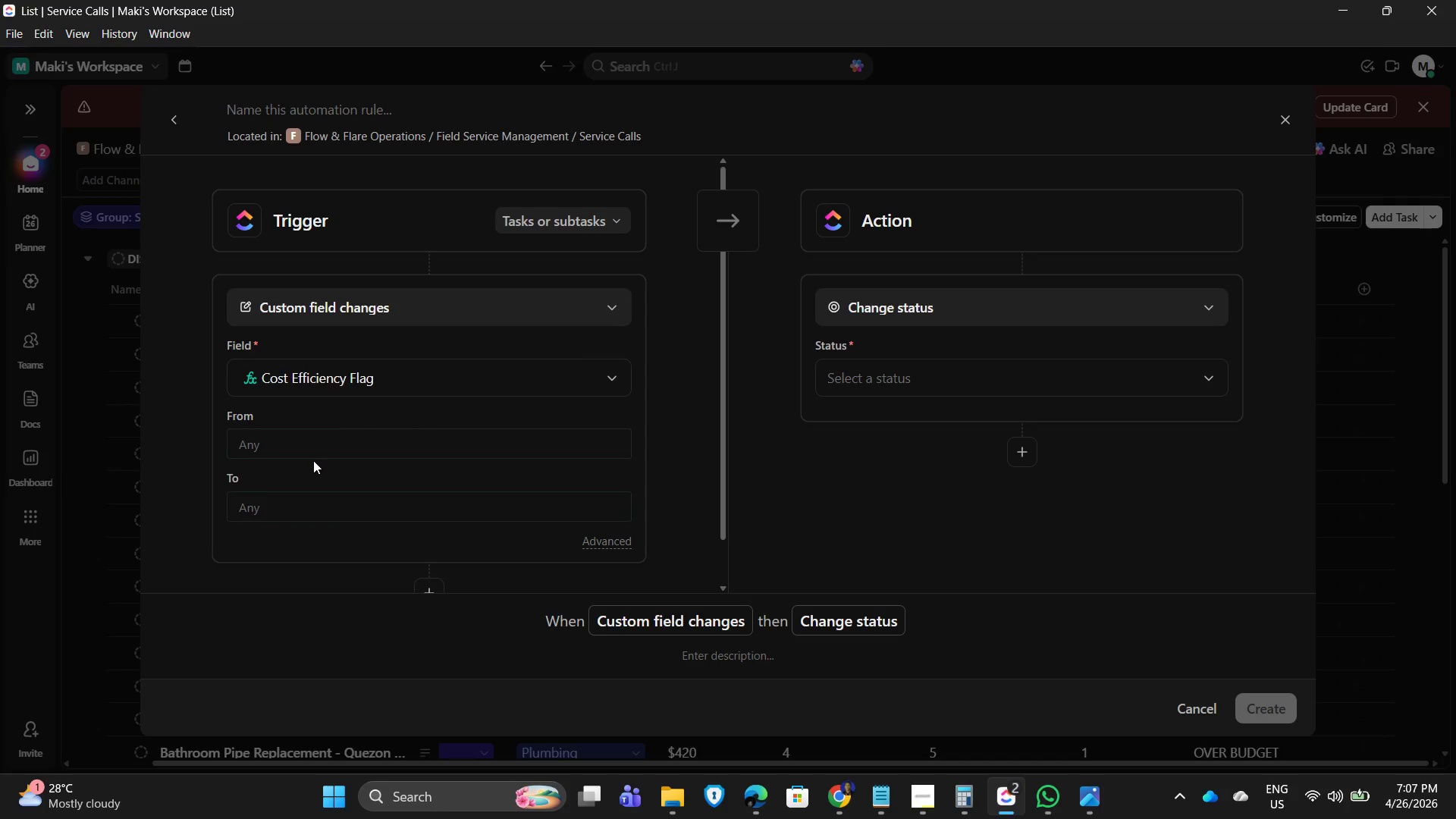 
left_click([329, 445])
 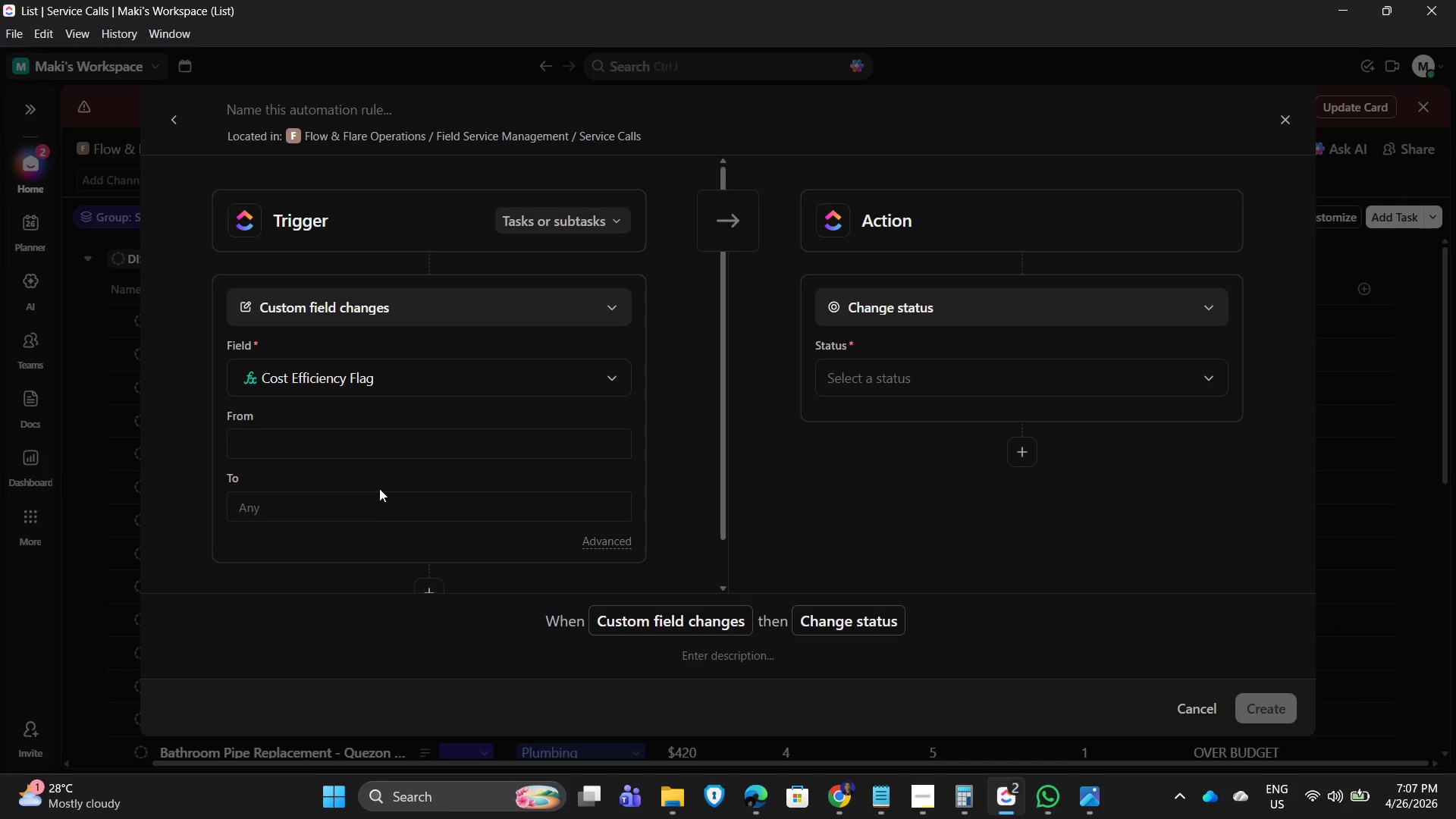 
double_click([359, 509])
 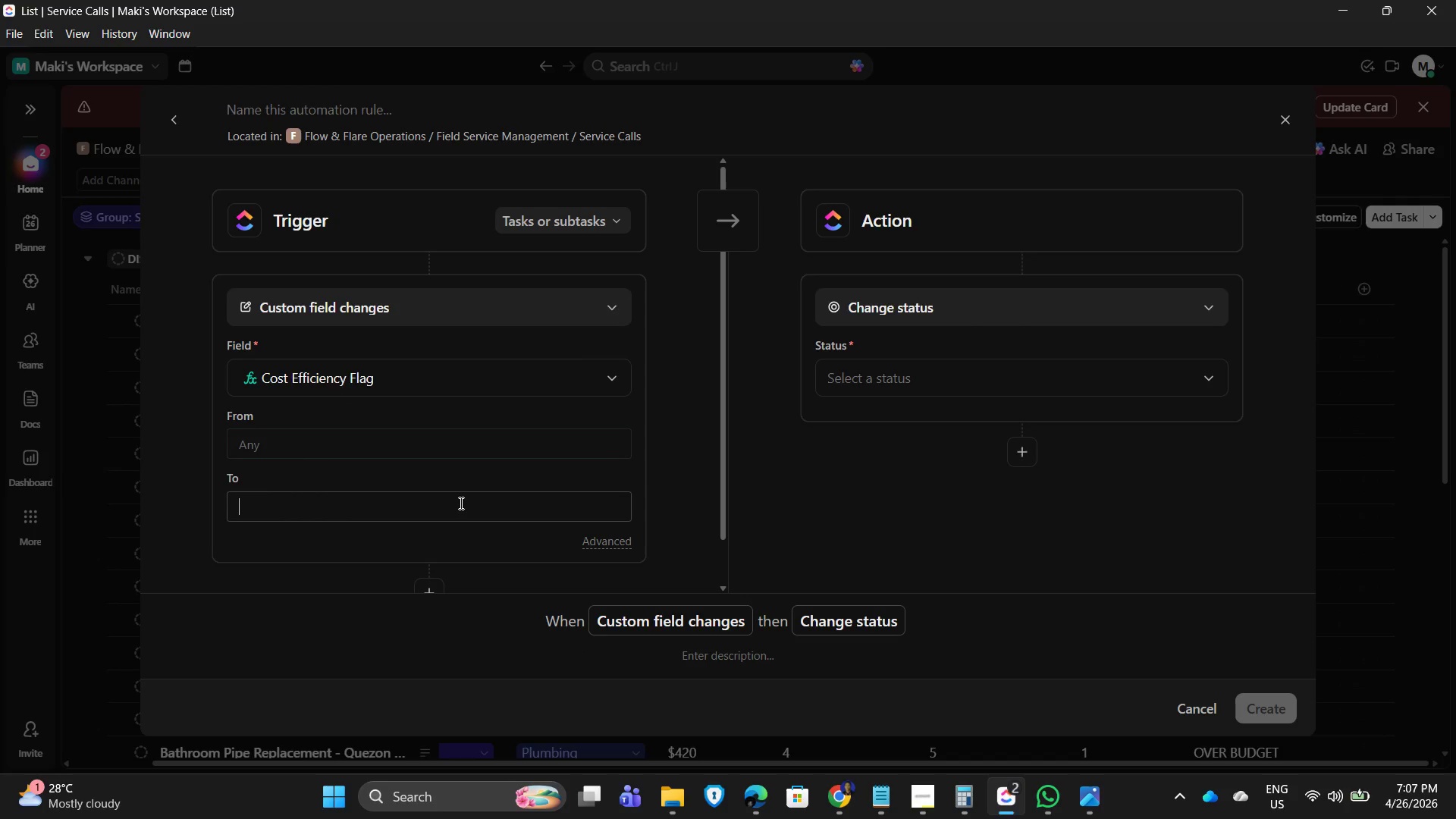 
type(oppp)
 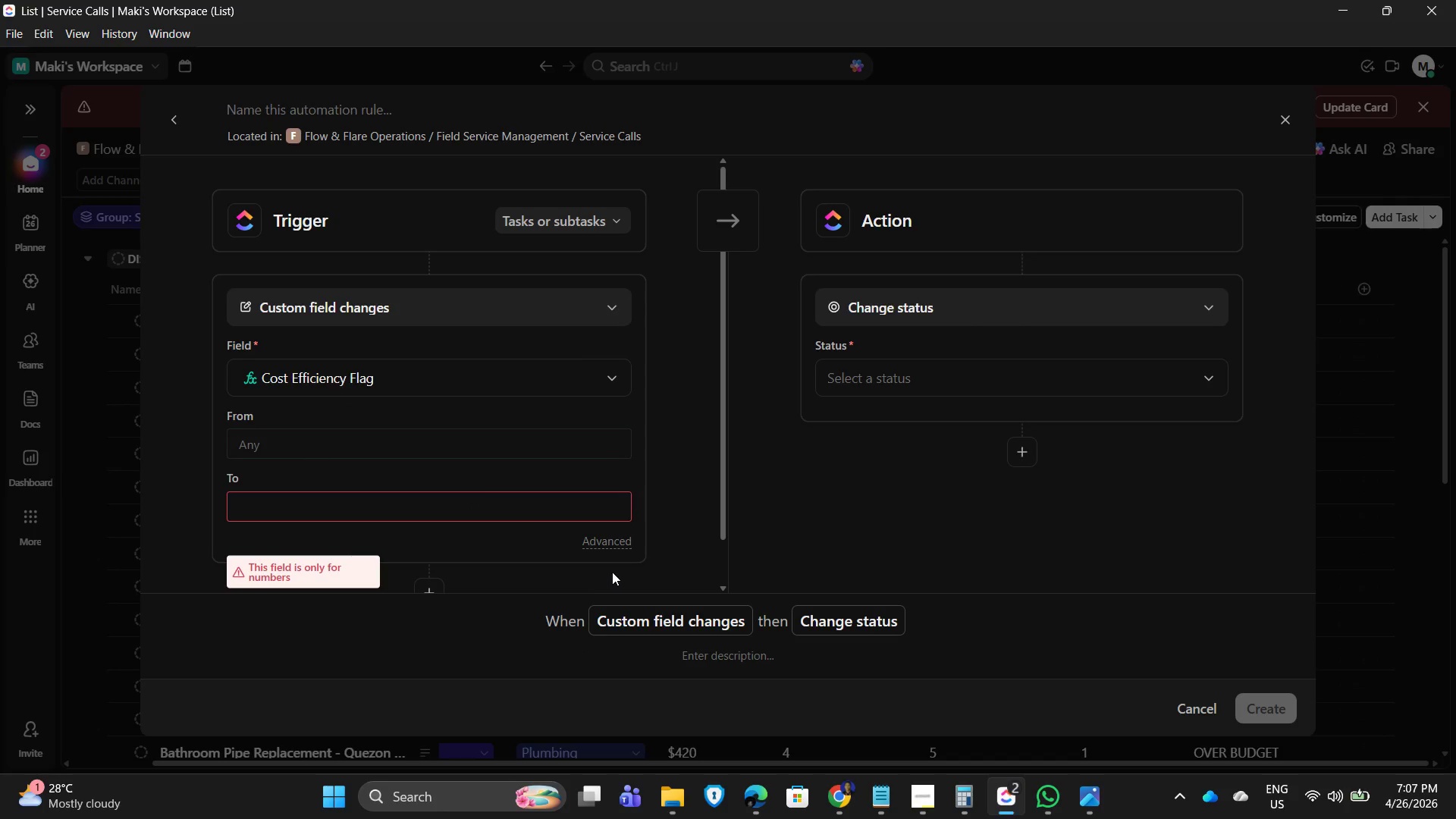 
left_click([610, 551])
 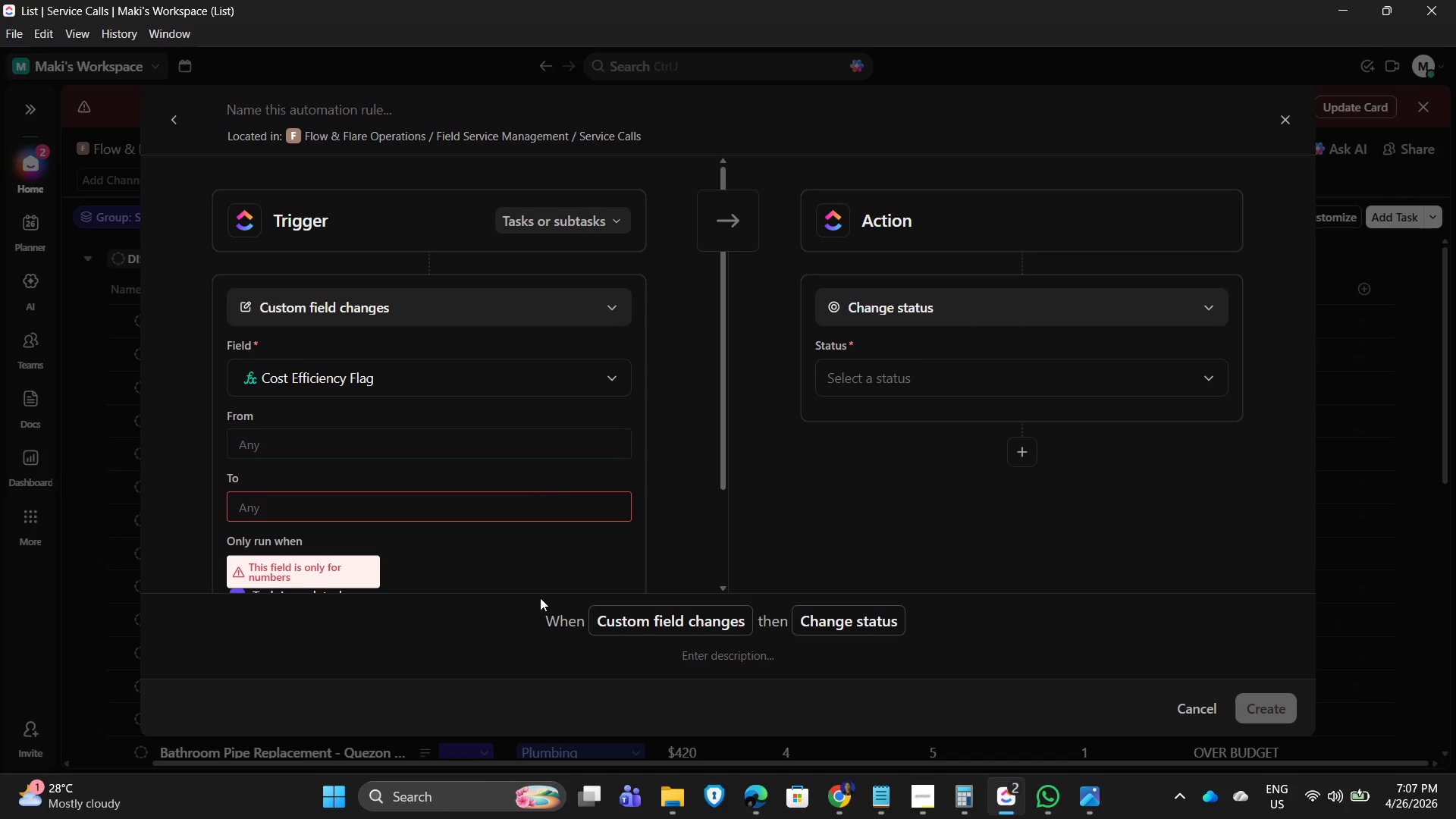 
scroll: coordinate [428, 469], scroll_direction: down, amount: 3.0
 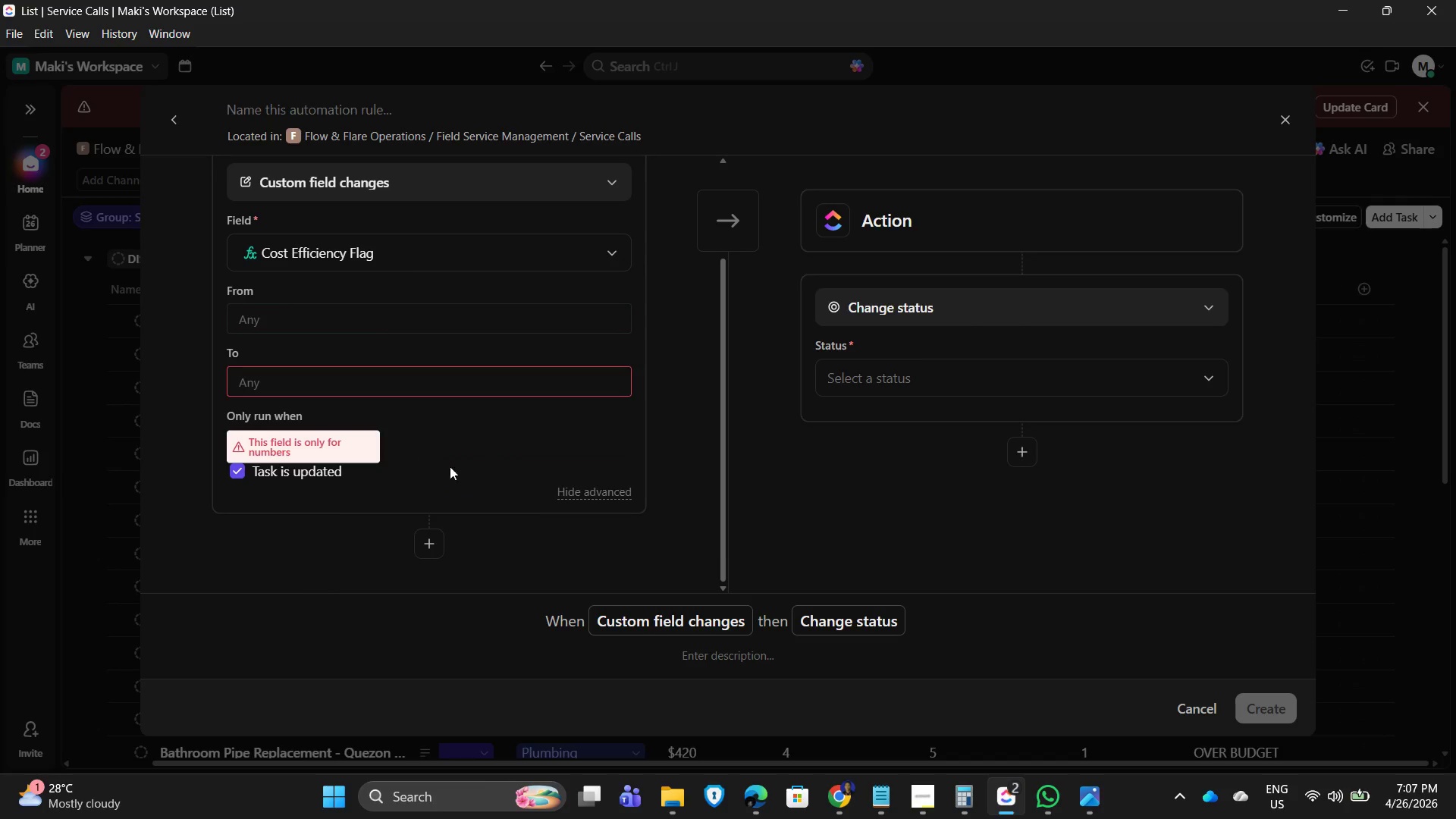 
left_click([467, 437])
 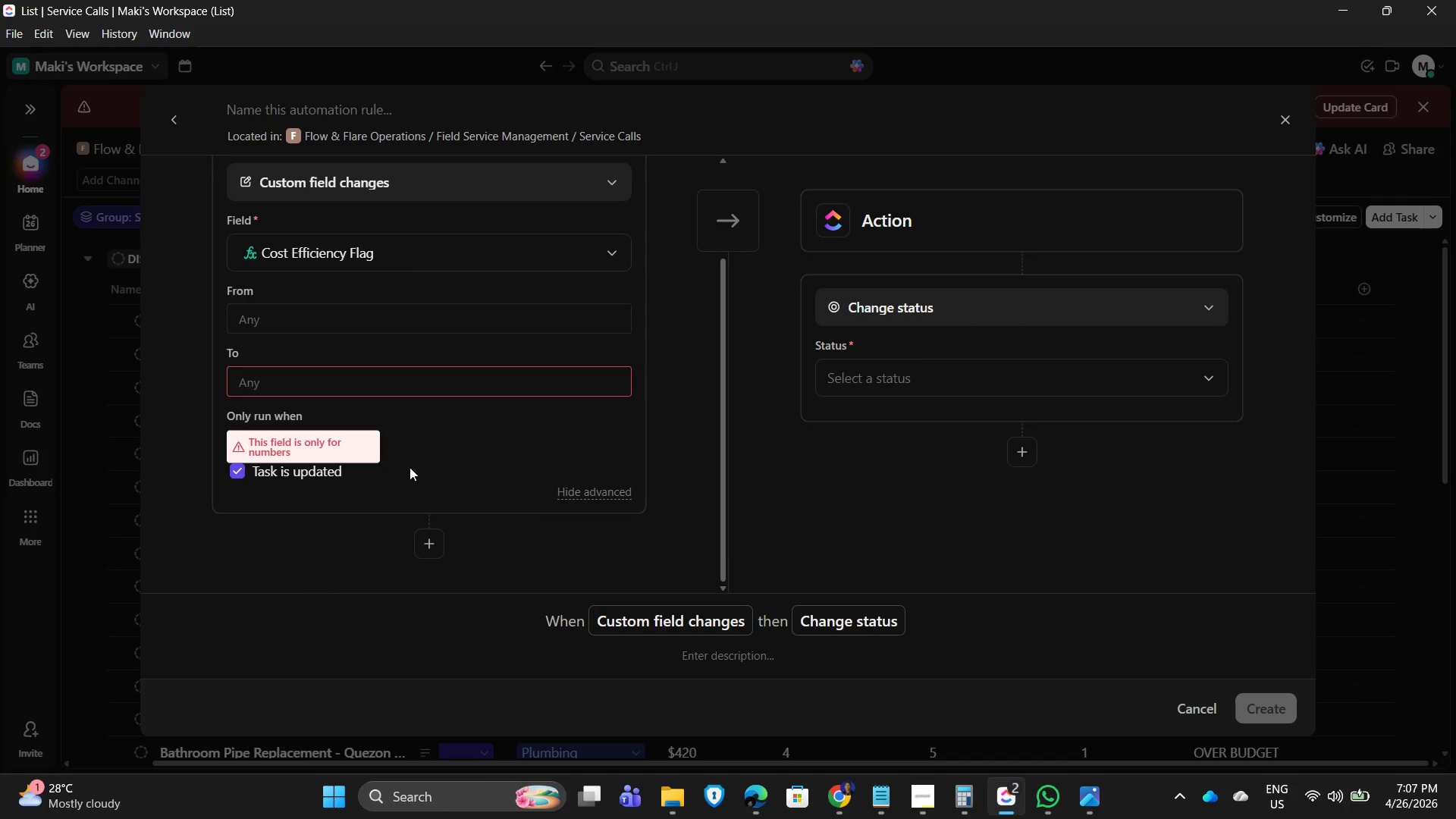 
left_click([459, 453])
 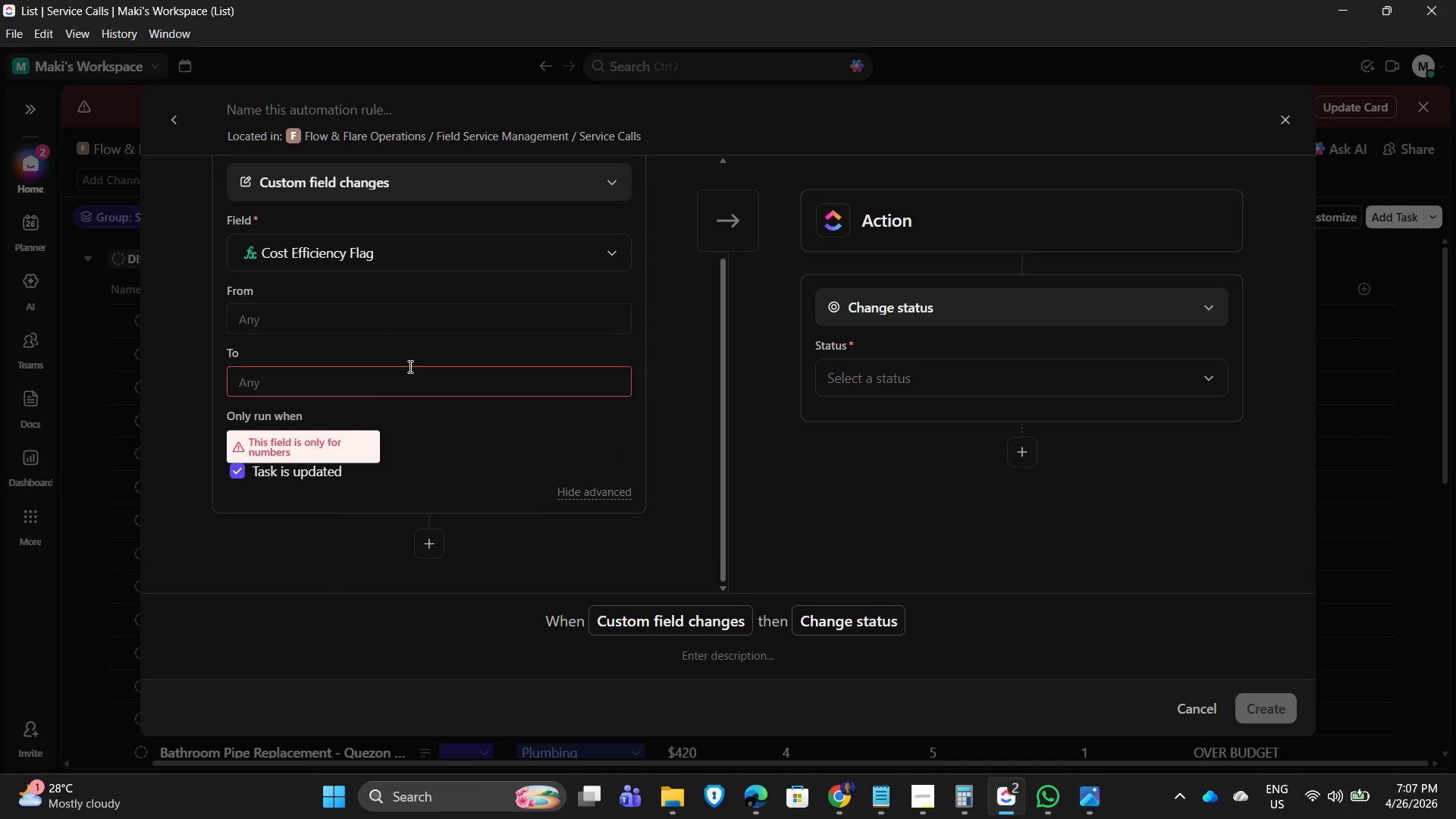 
left_click([423, 353])
 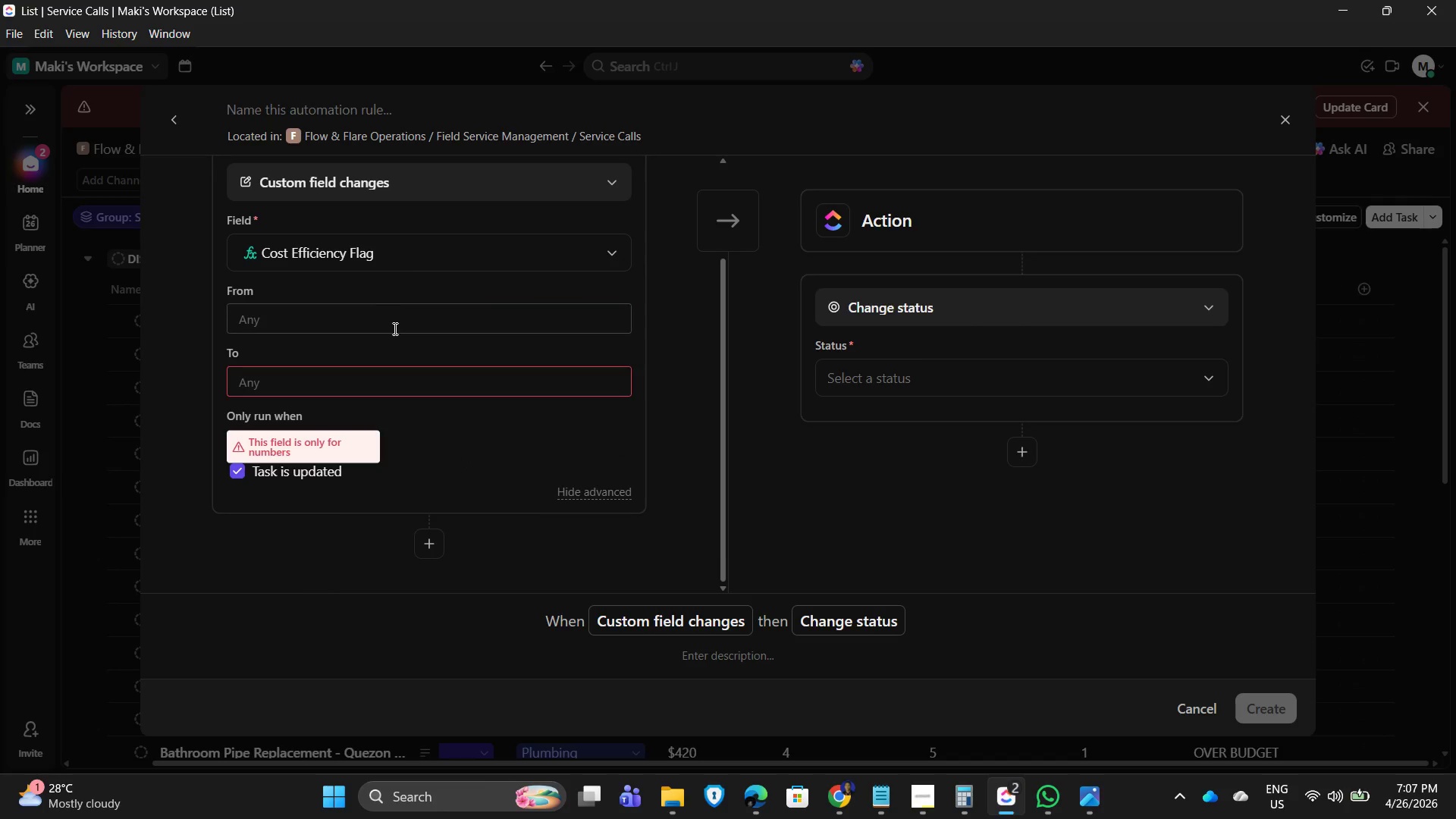 
left_click([397, 314])
 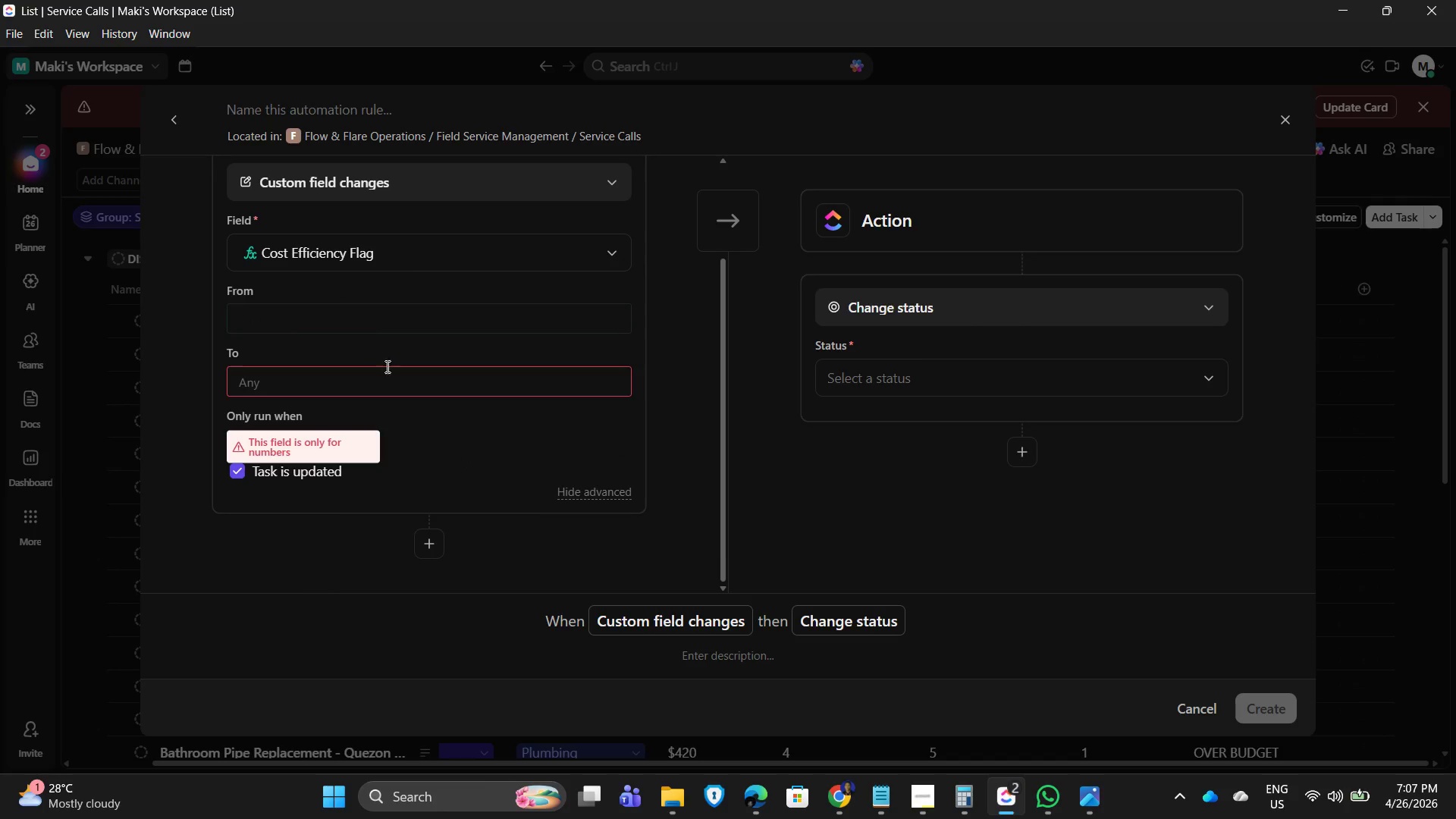 
left_click([379, 381])
 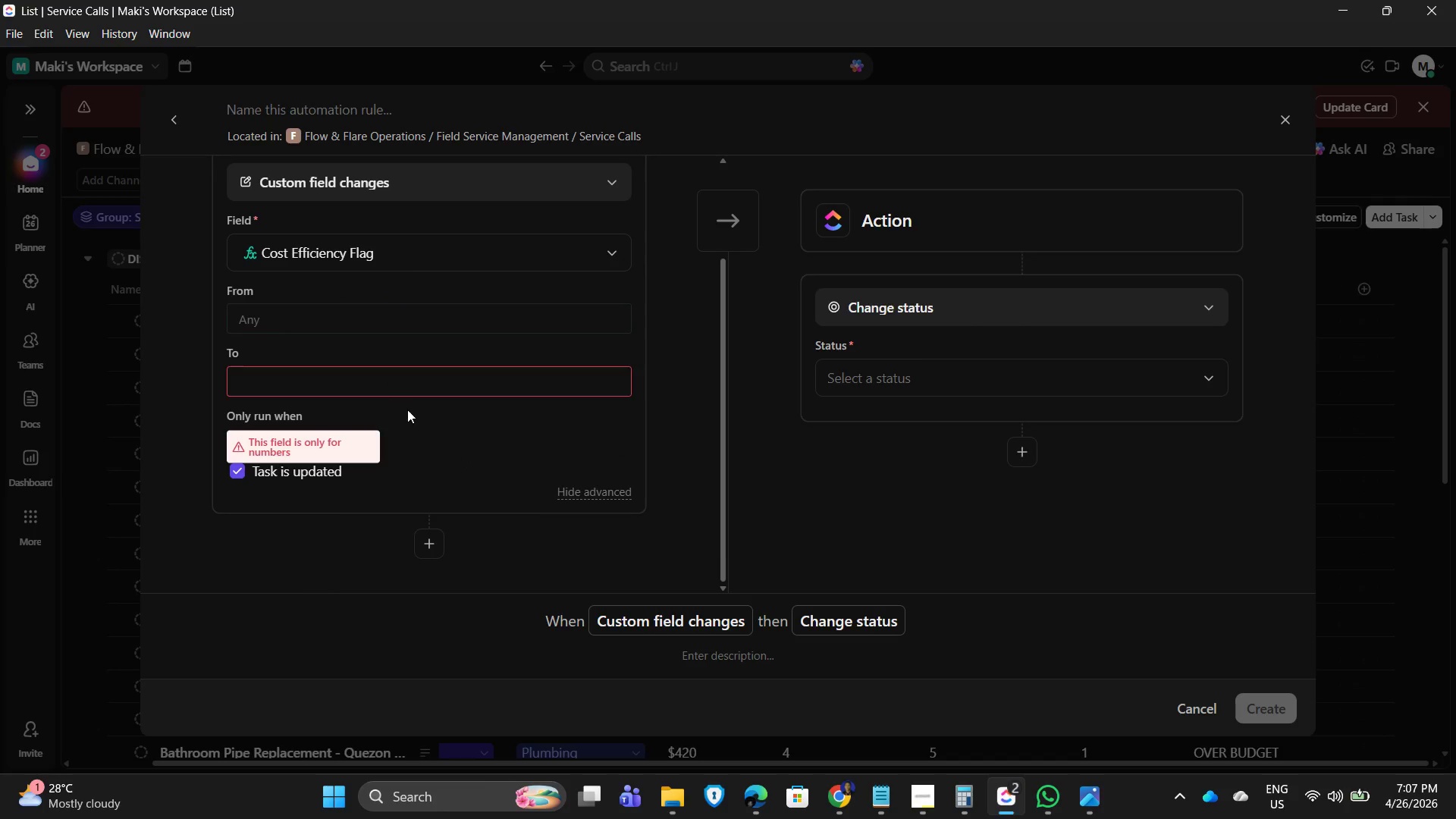 
left_click([417, 428])
 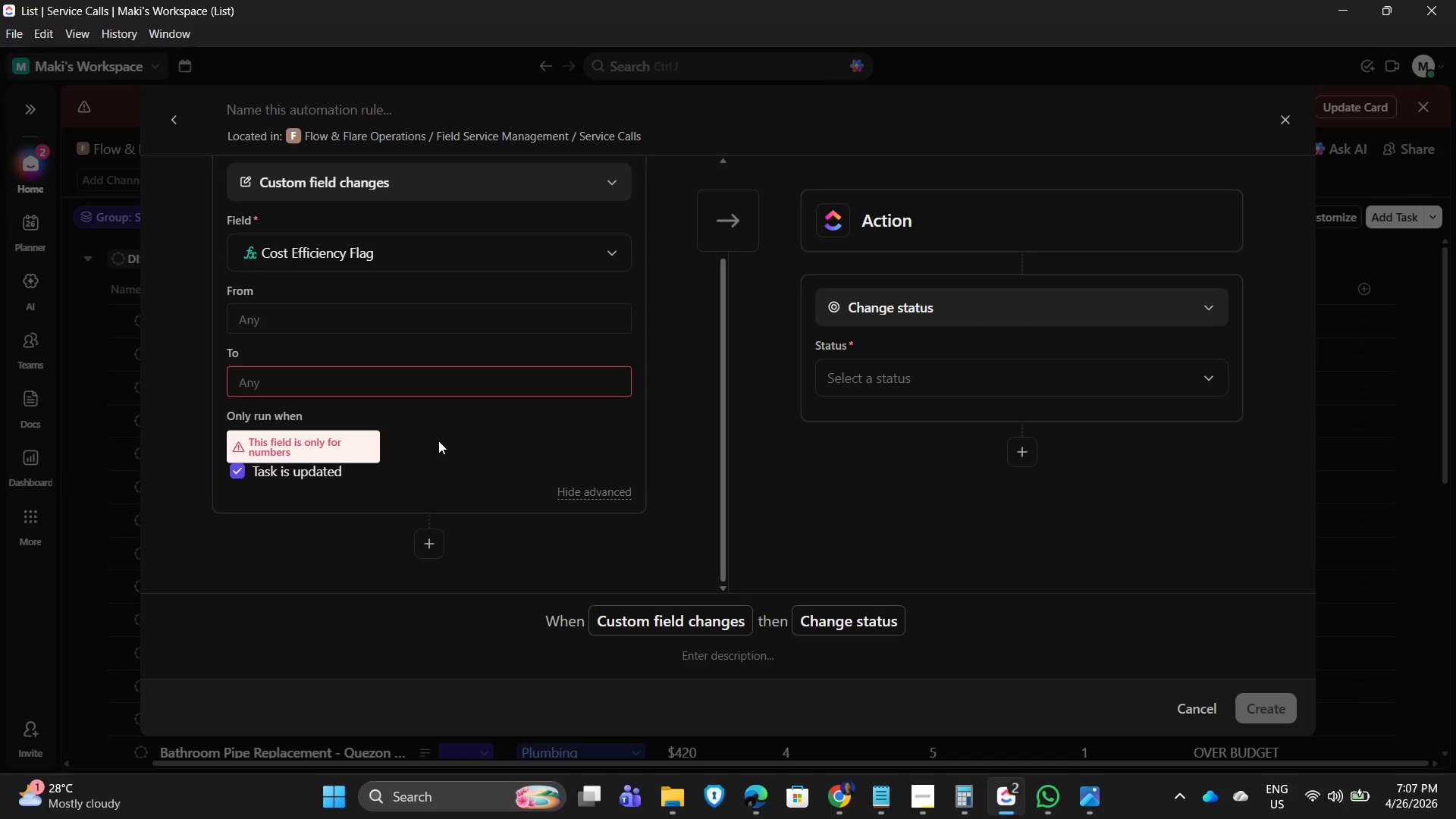 
left_click([438, 441])
 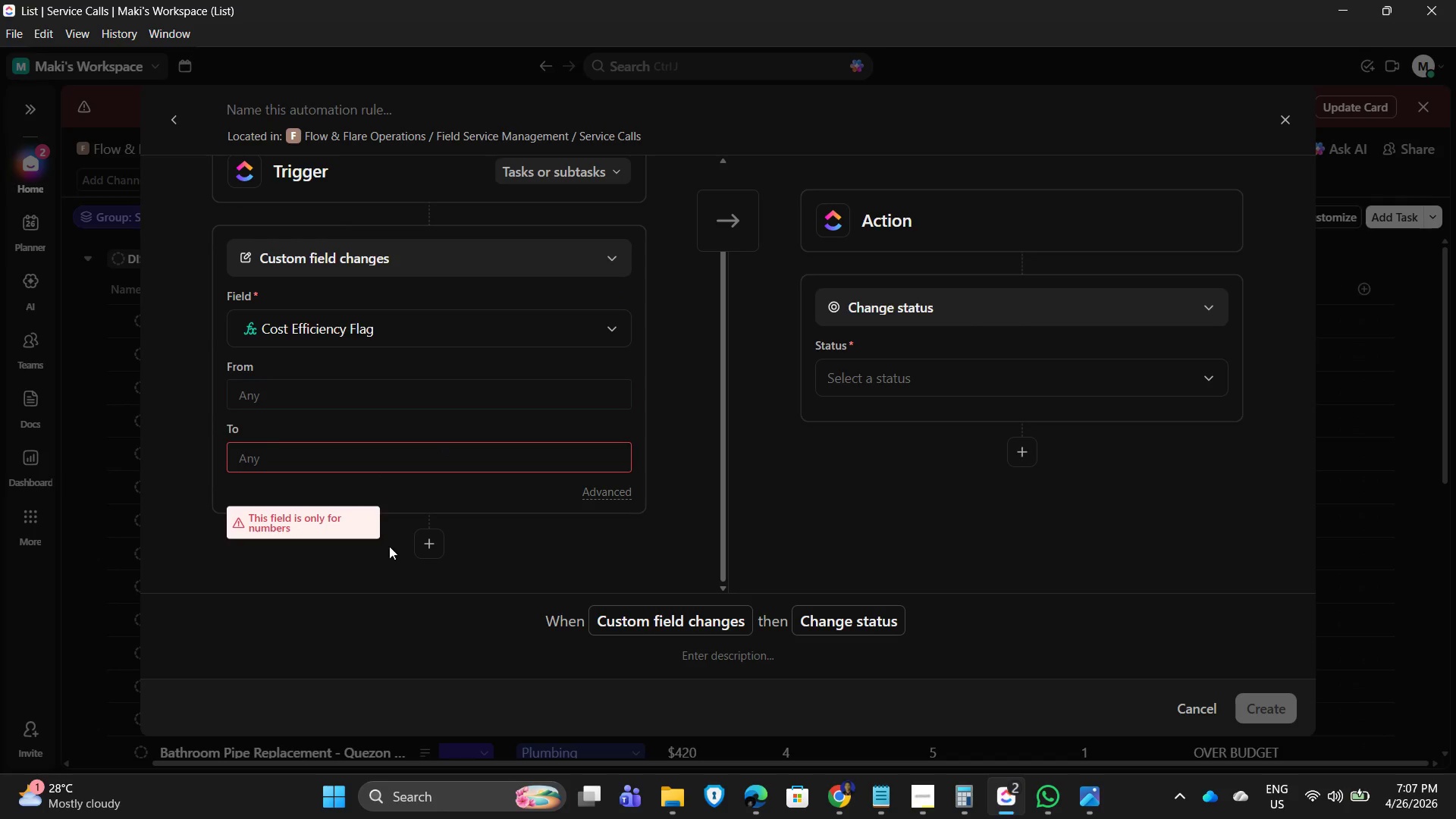 
left_click([444, 494])
 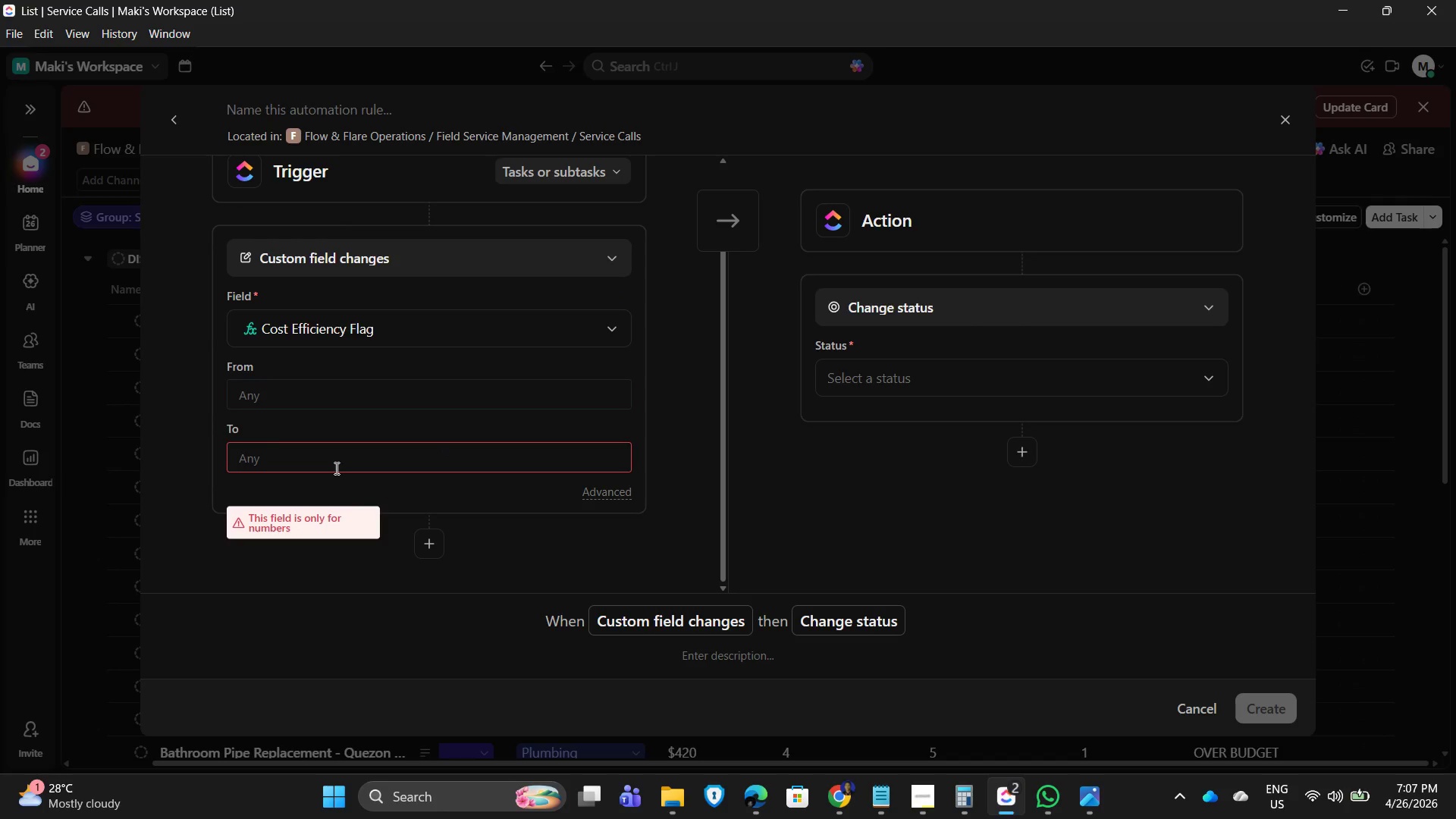 
left_click([320, 460])
 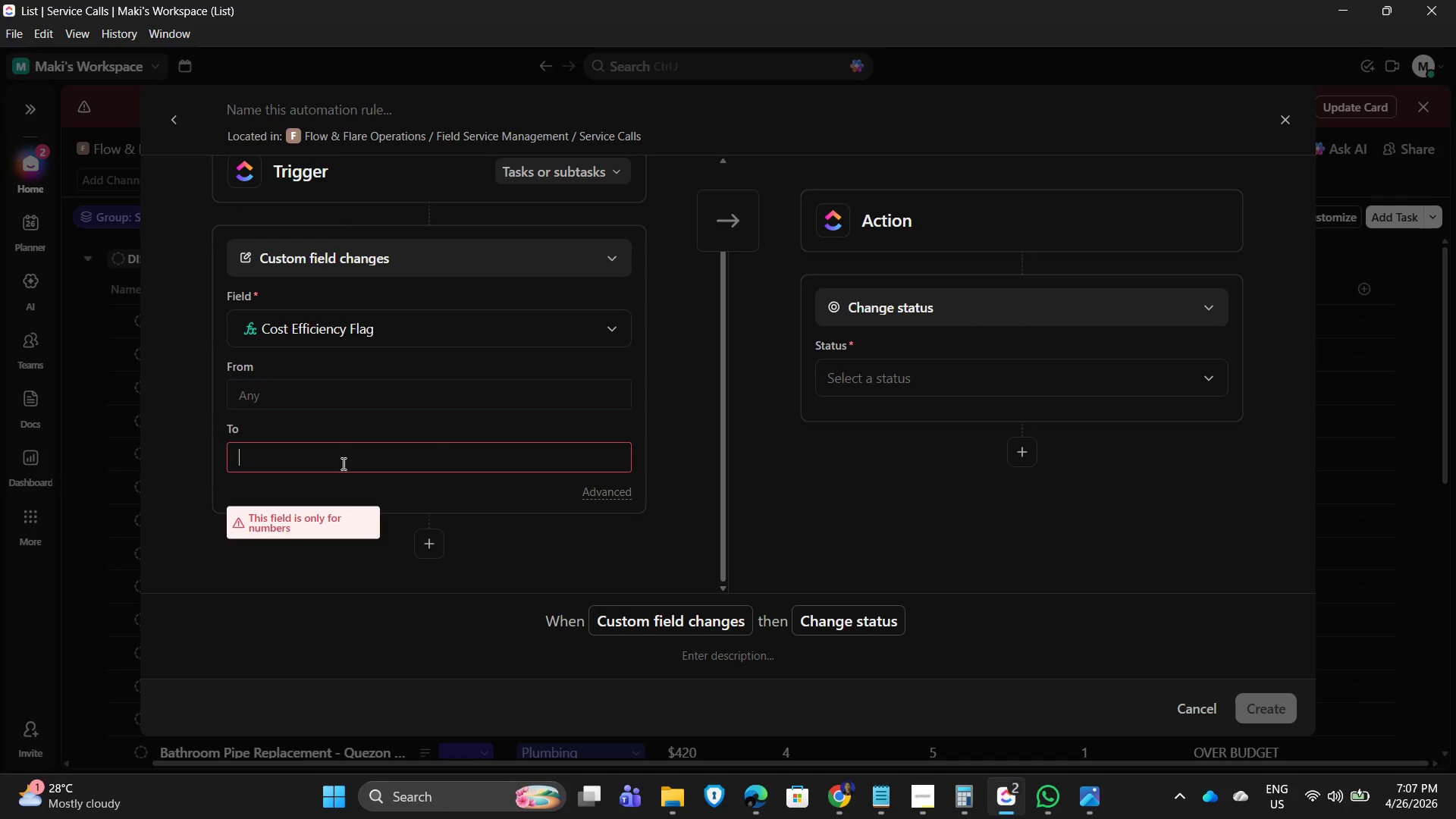 
key(Numpad0)
 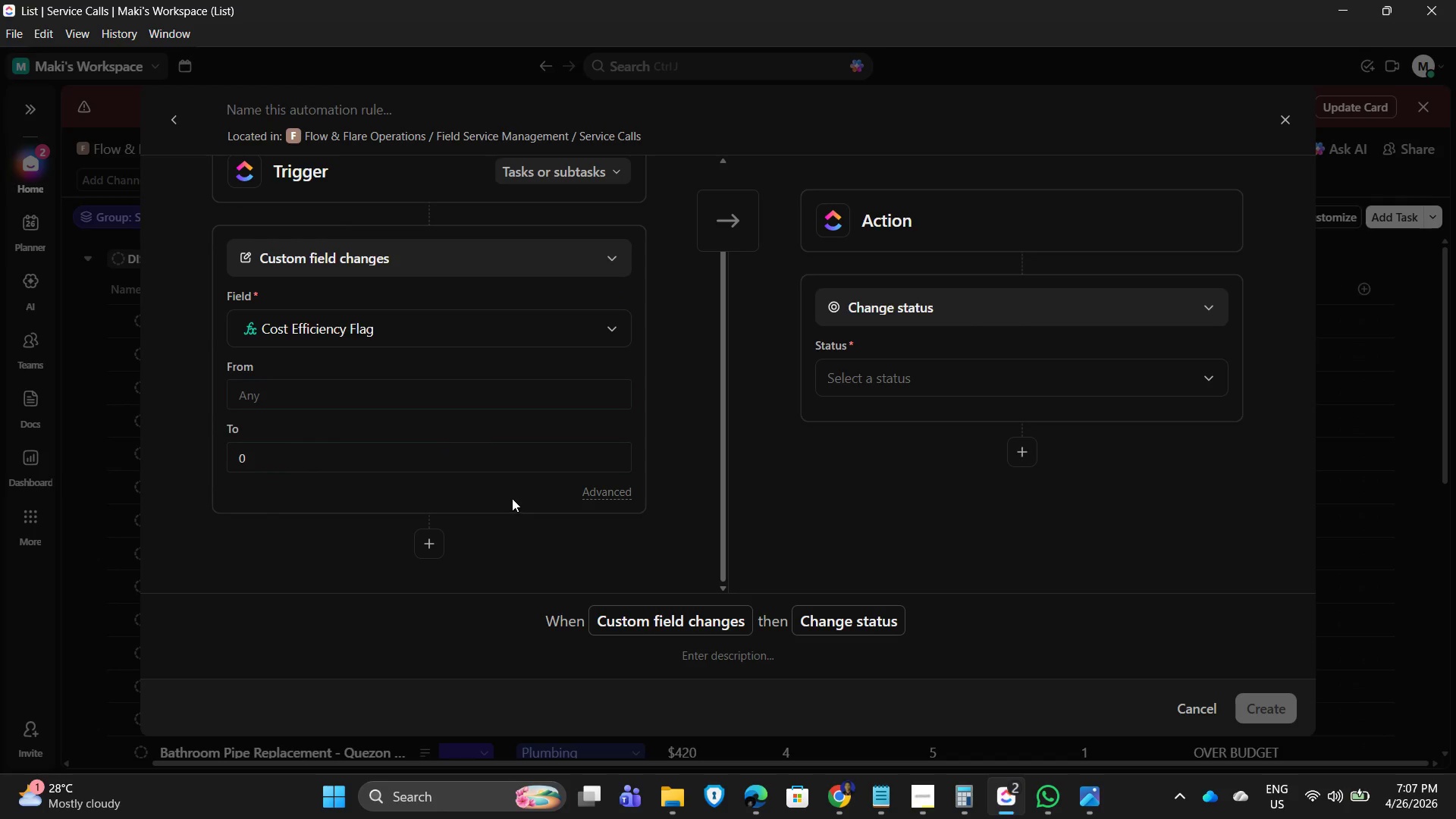 
left_click([609, 493])
 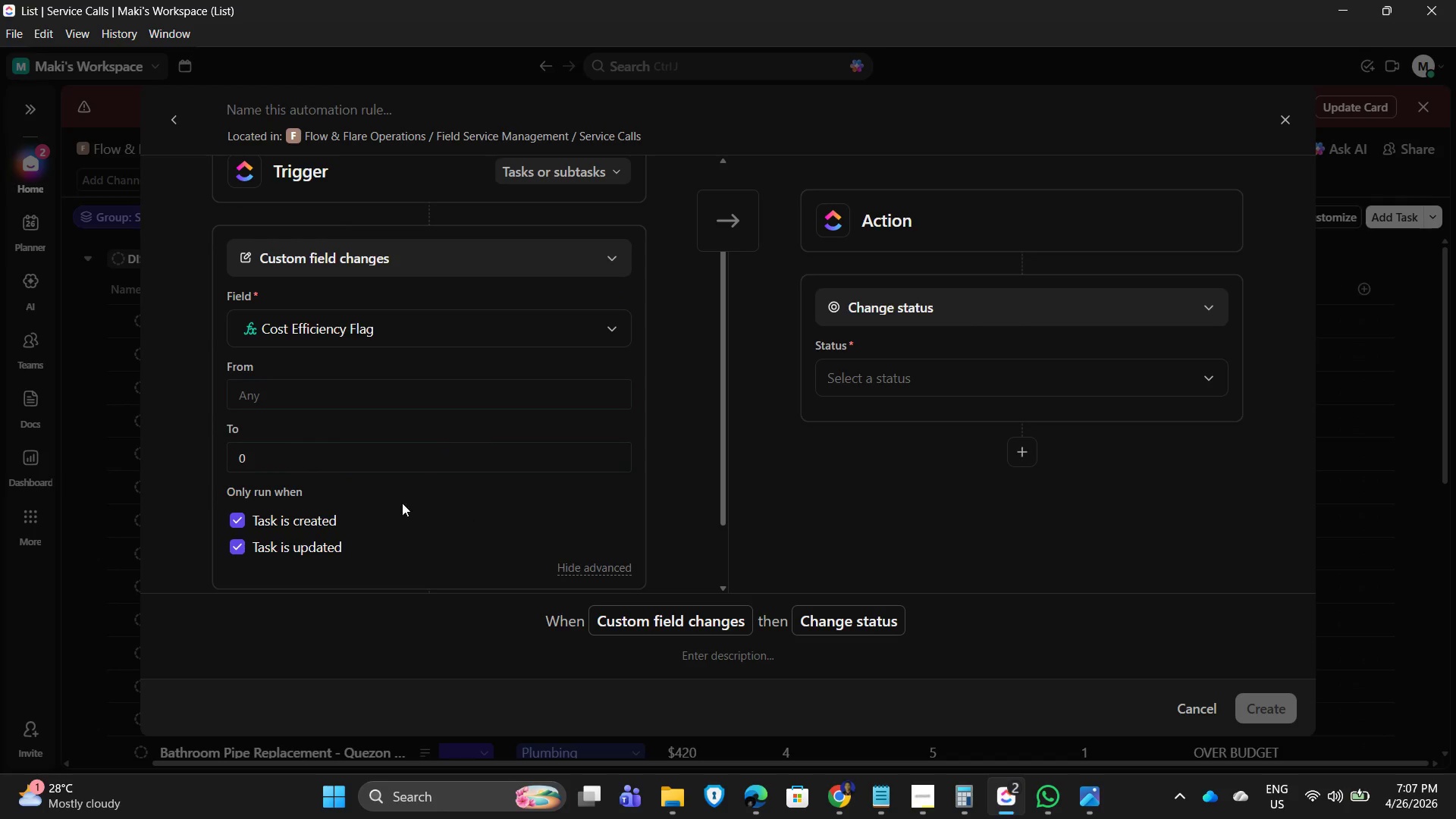 
scroll: coordinate [386, 502], scroll_direction: down, amount: 1.0
 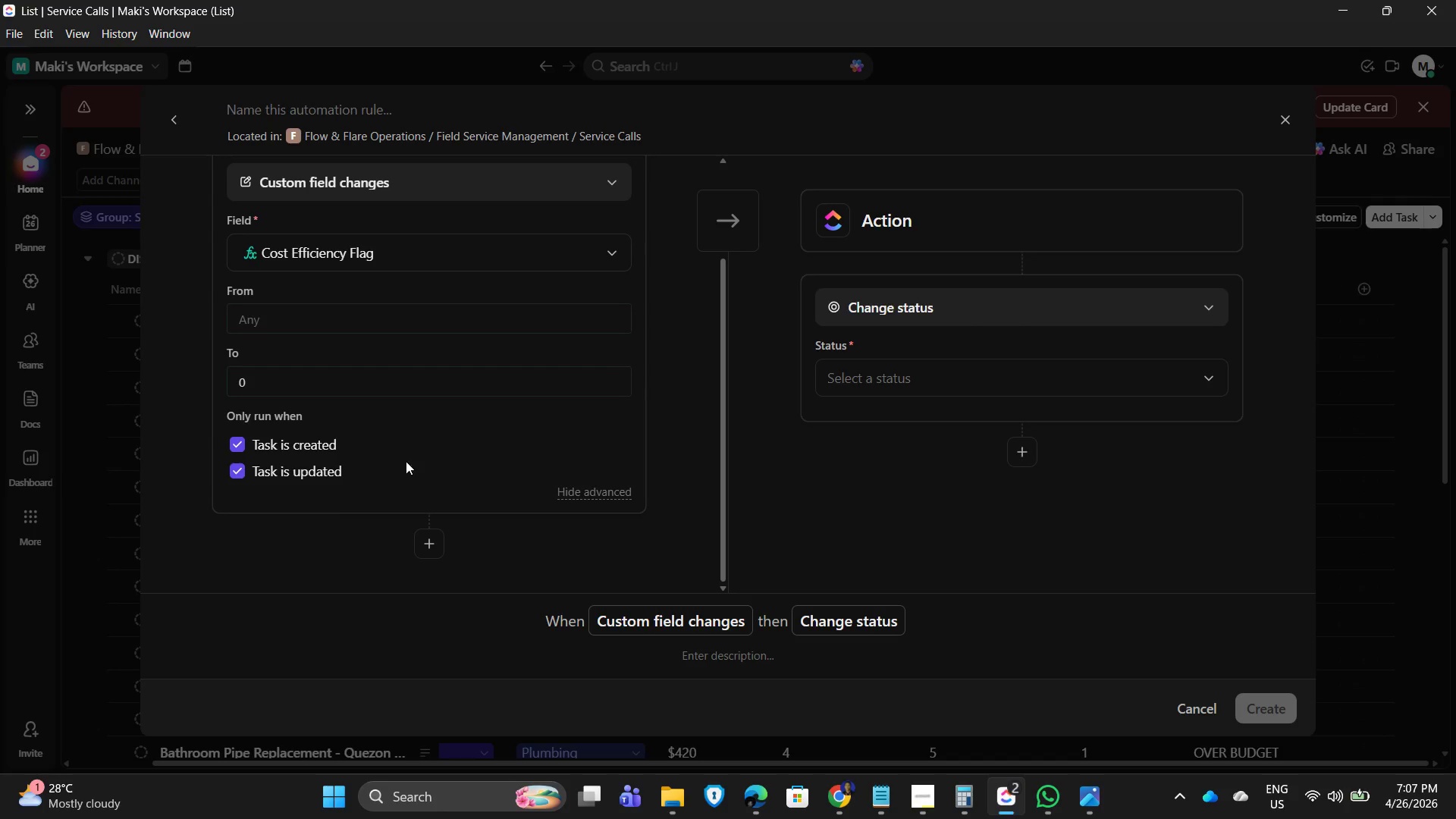 
scroll: coordinate [381, 463], scroll_direction: up, amount: 1.0
 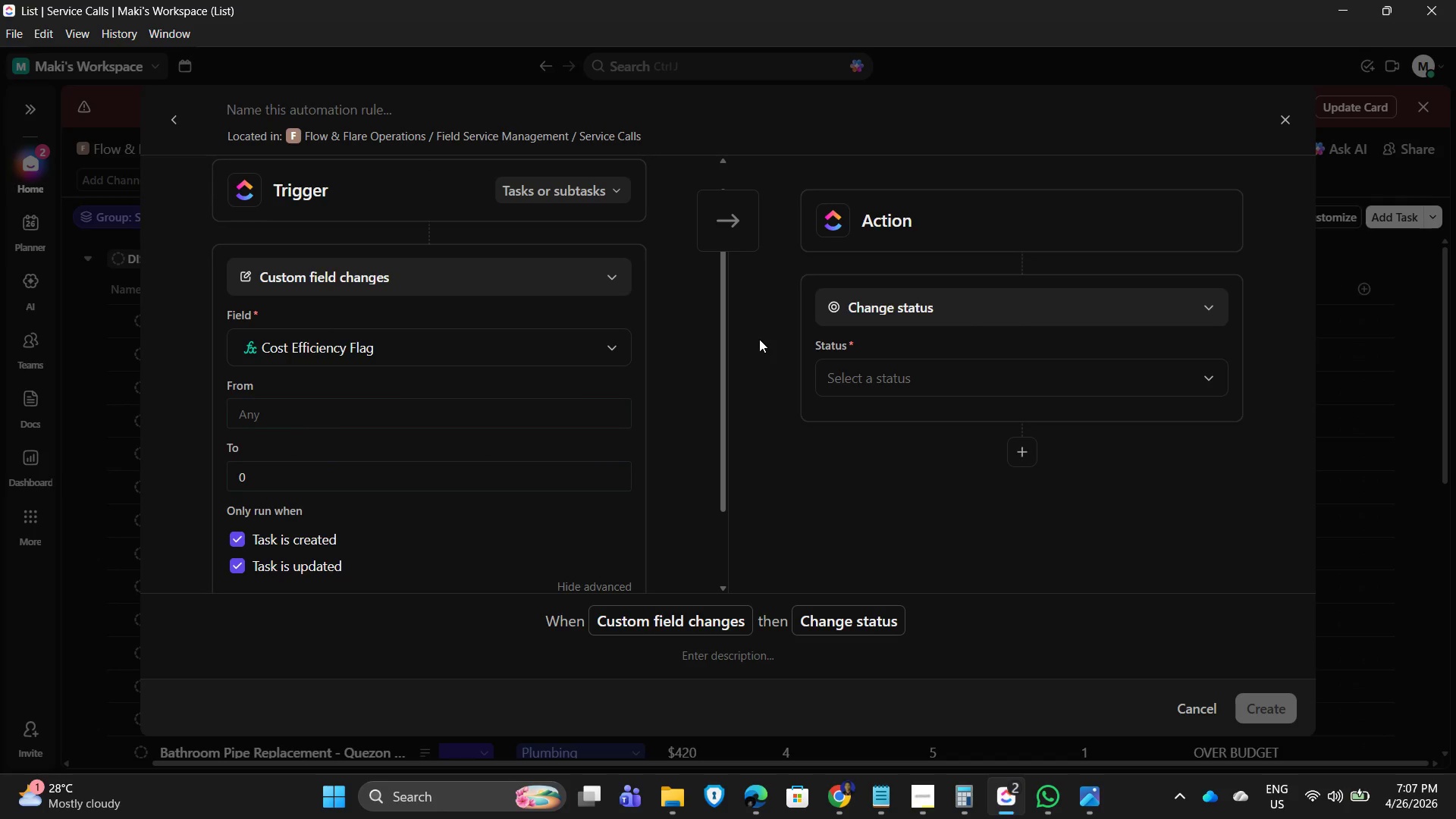 
wait(30.01)
 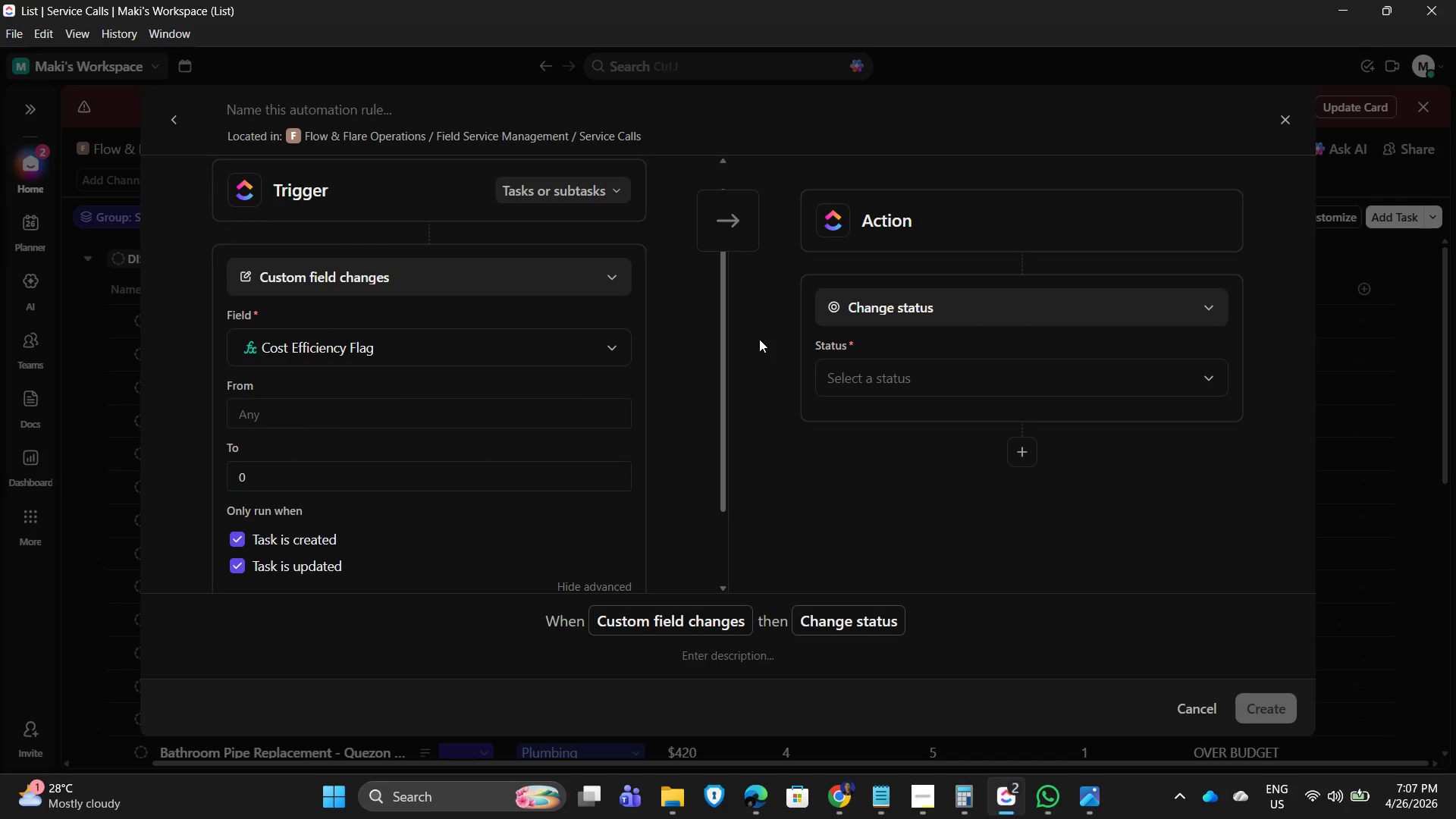 
left_click([494, 341])
 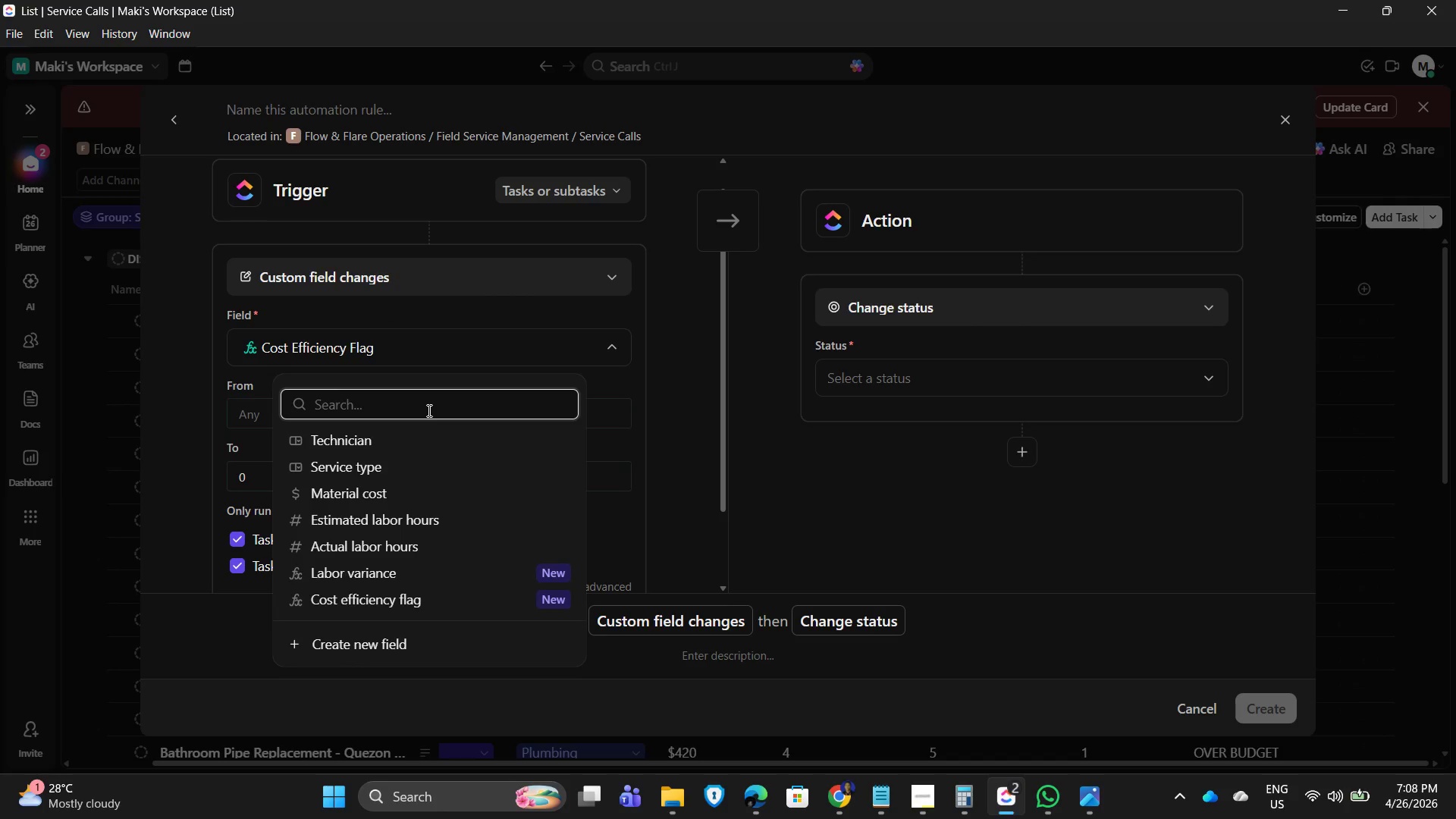 
scroll: coordinate [450, 542], scroll_direction: down, amount: 5.0
 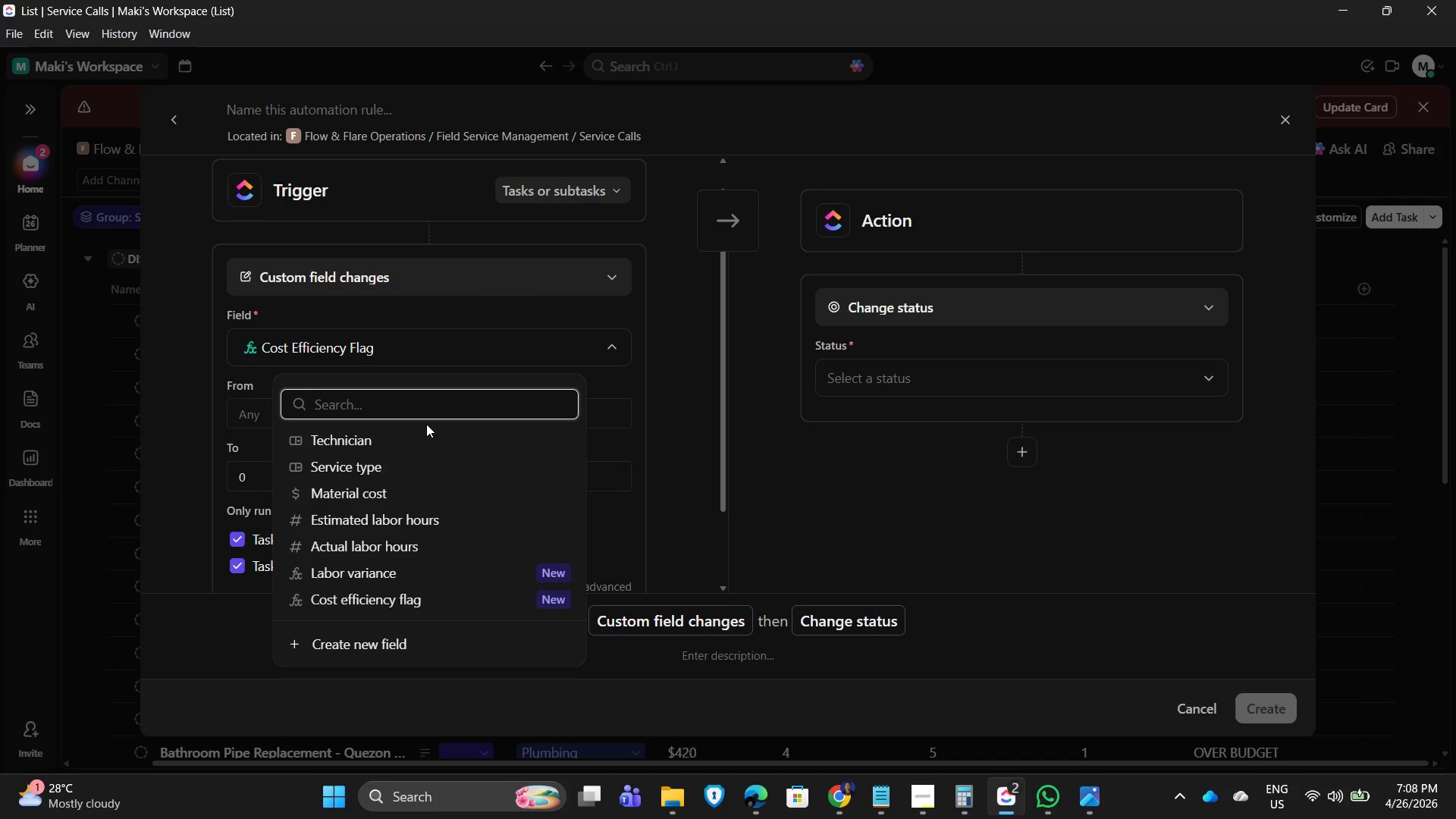 
type(formul)
 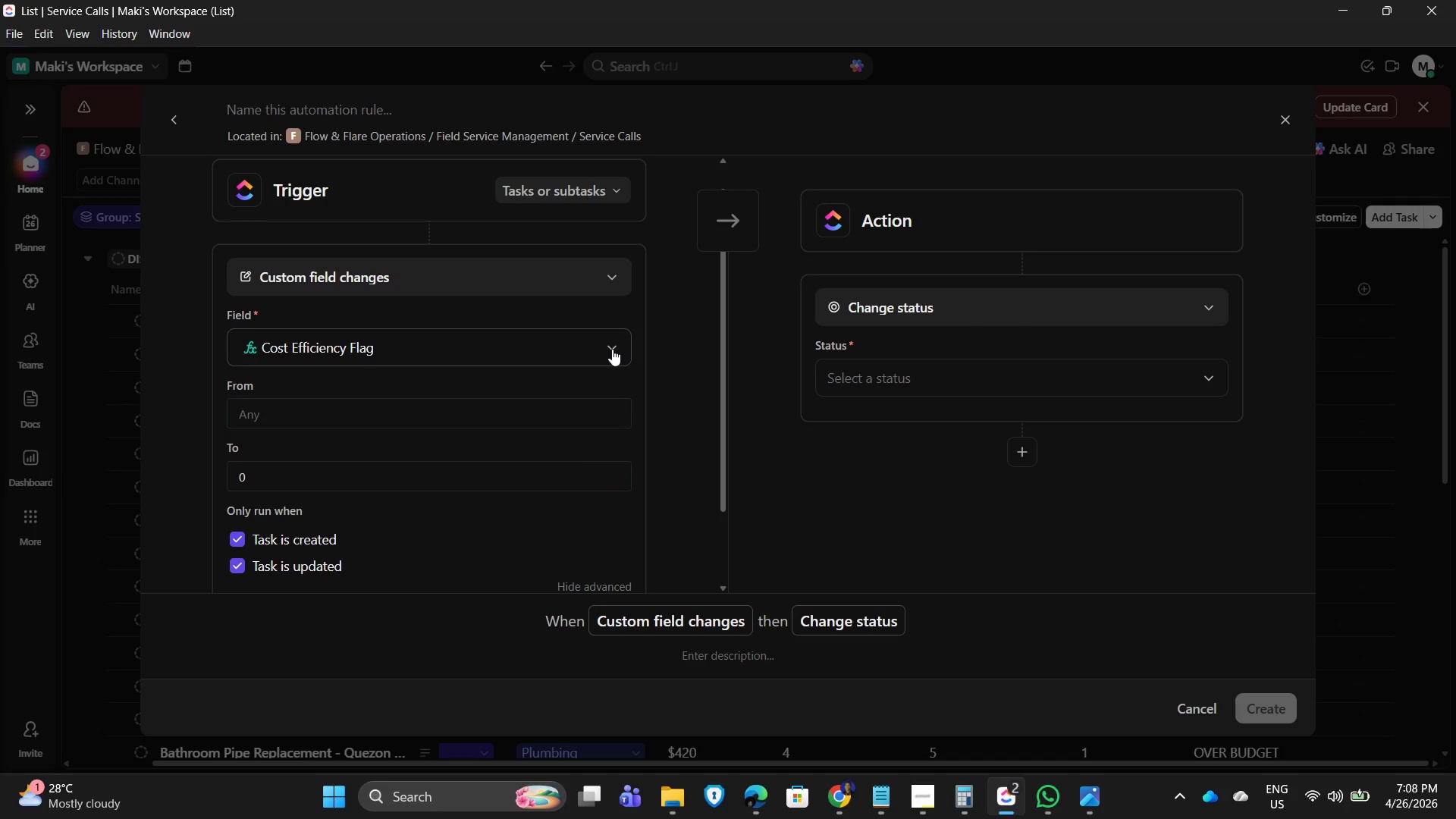 
wait(31.05)
 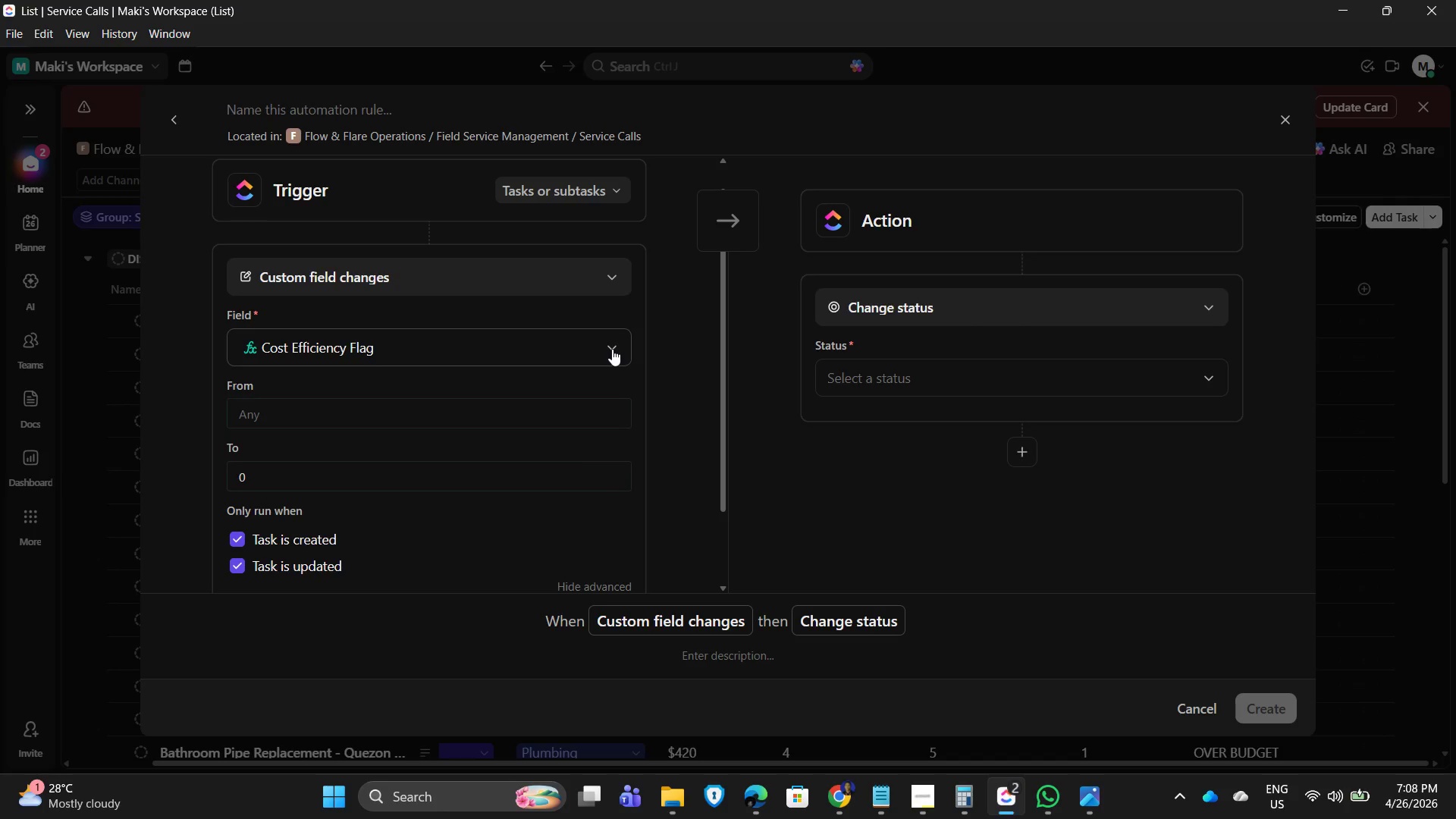 
scroll: coordinate [631, 599], scroll_direction: down, amount: 3.0
 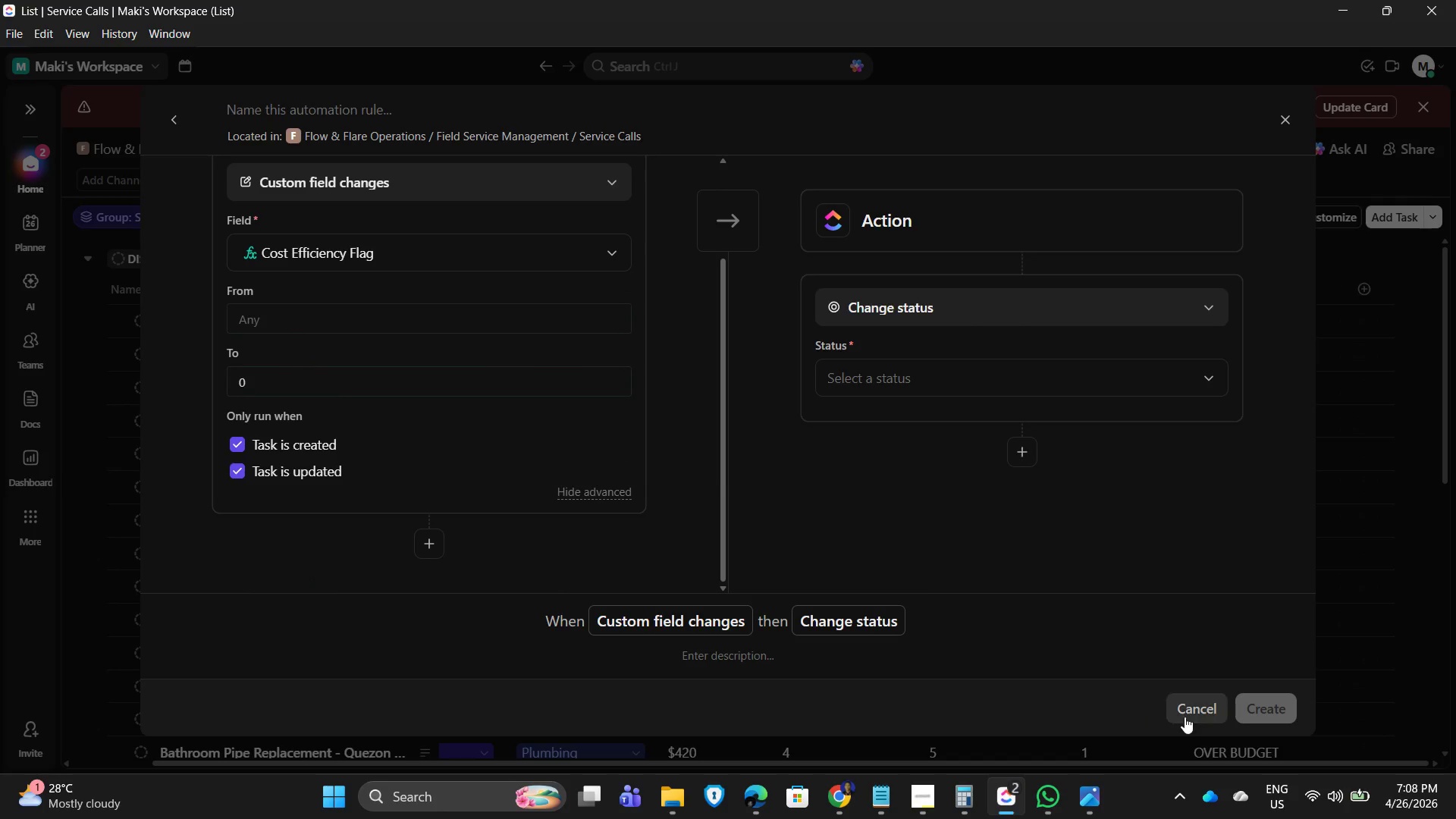 
left_click([1198, 713])
 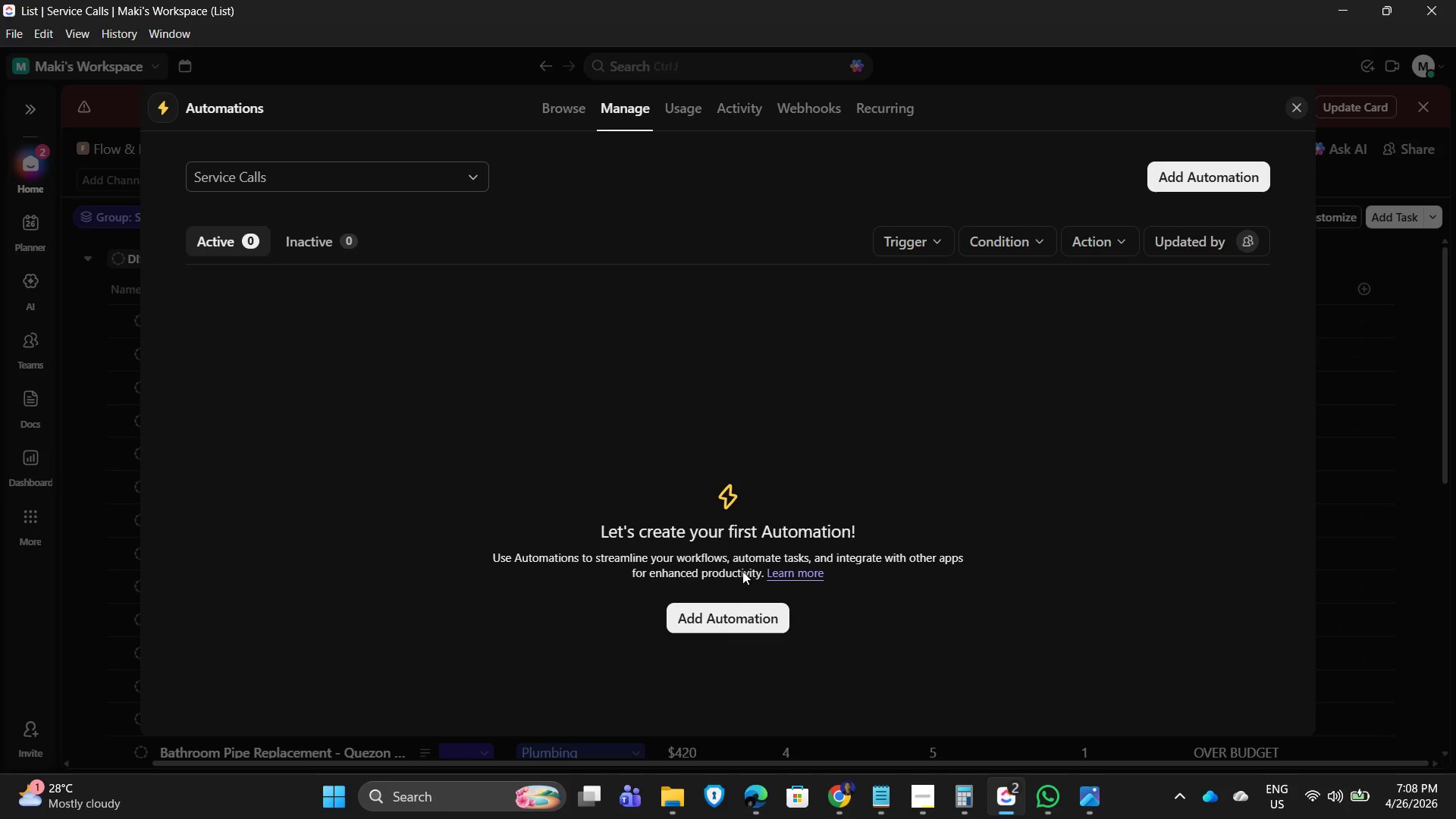 
left_click([714, 616])
 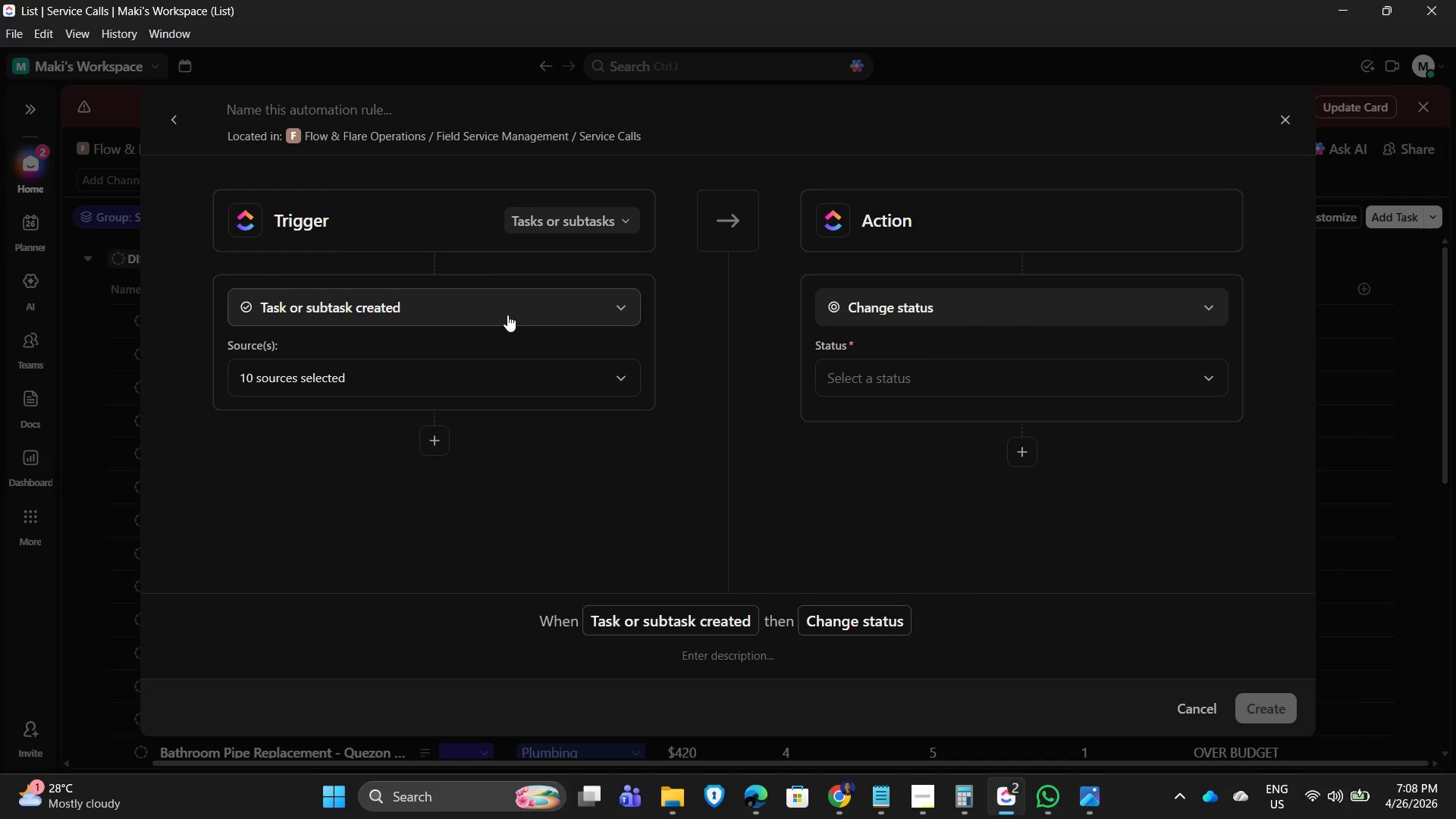 
wait(6.12)
 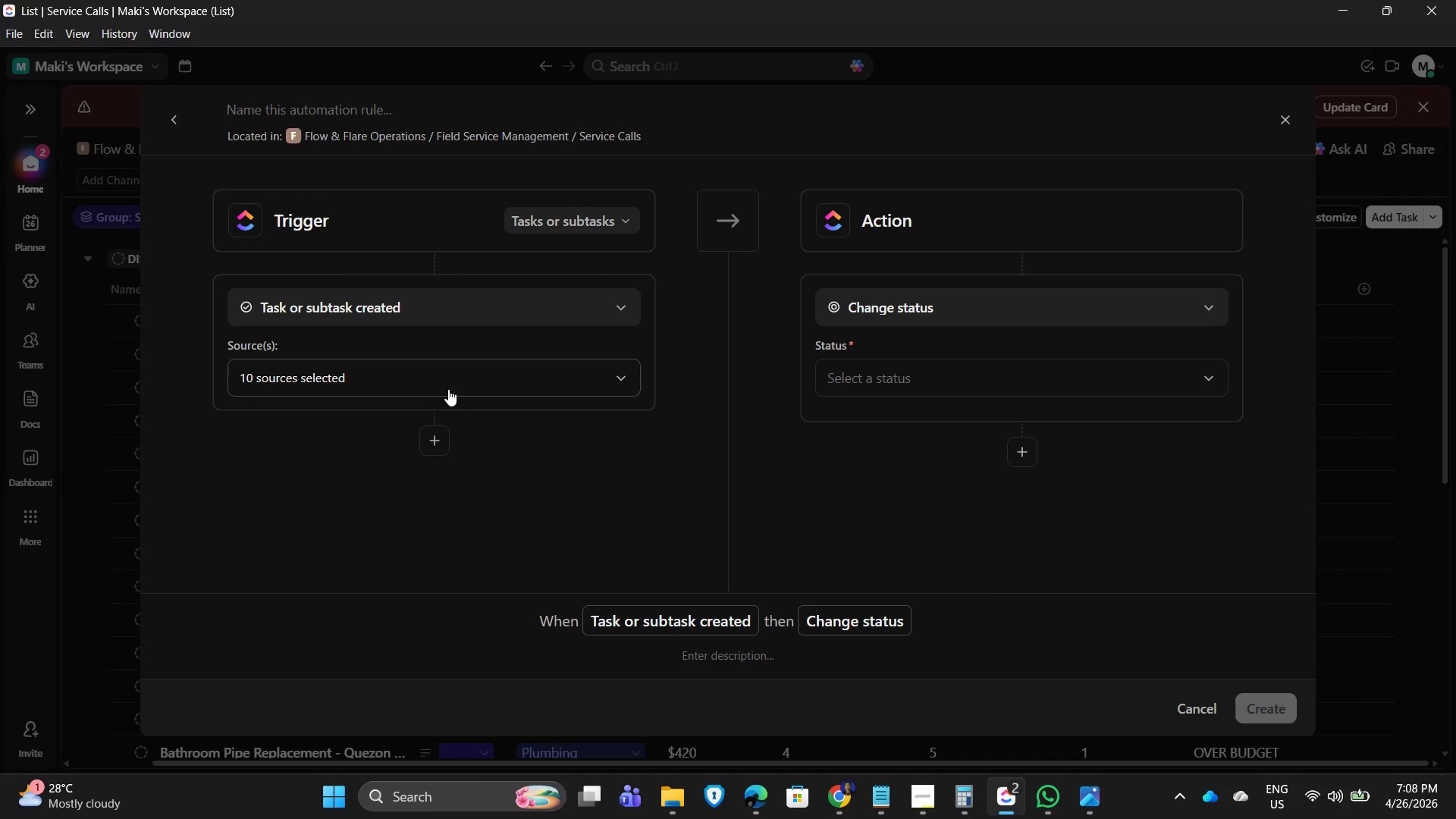 
left_click([576, 321])
 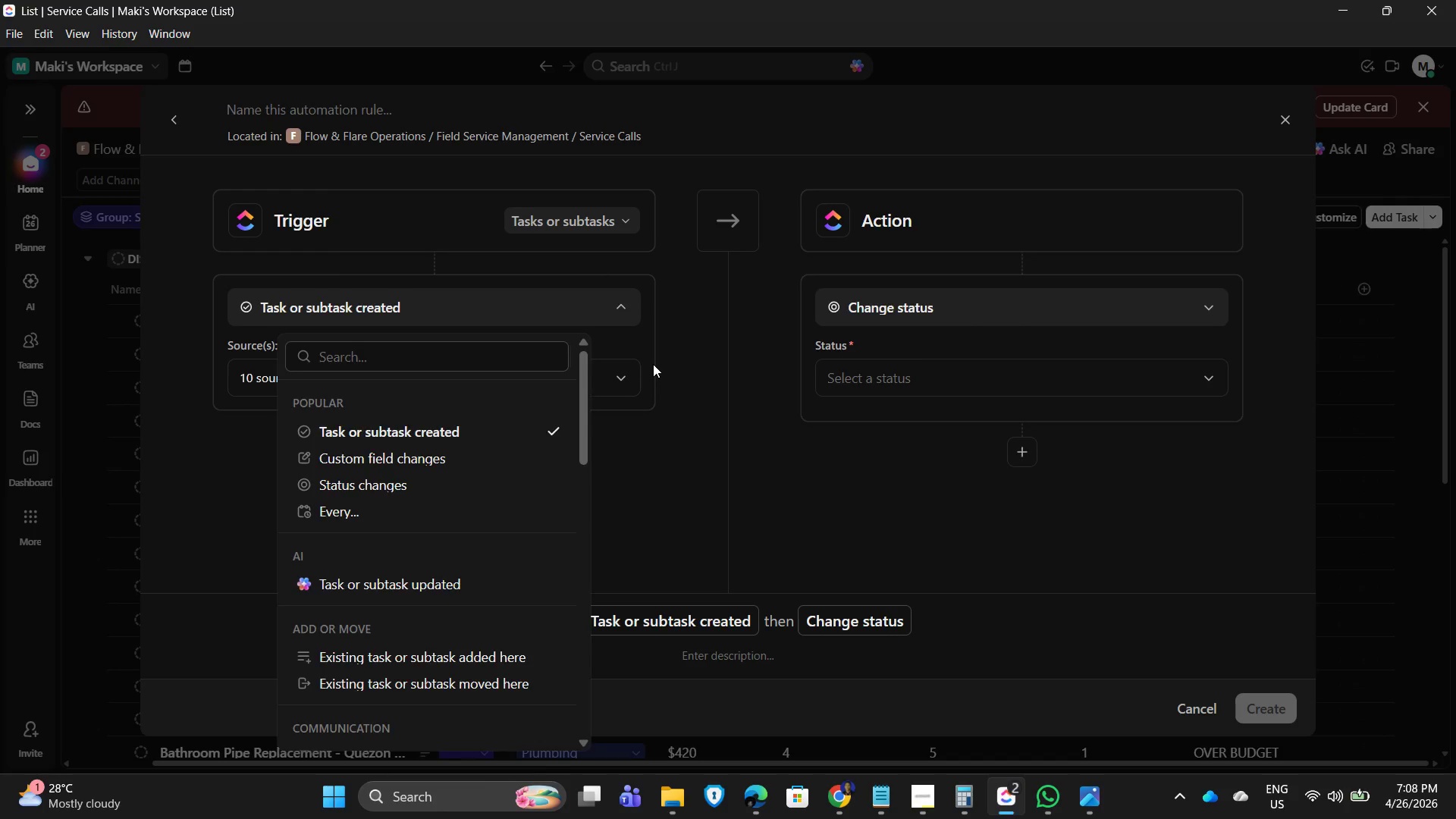 
double_click([541, 363])
 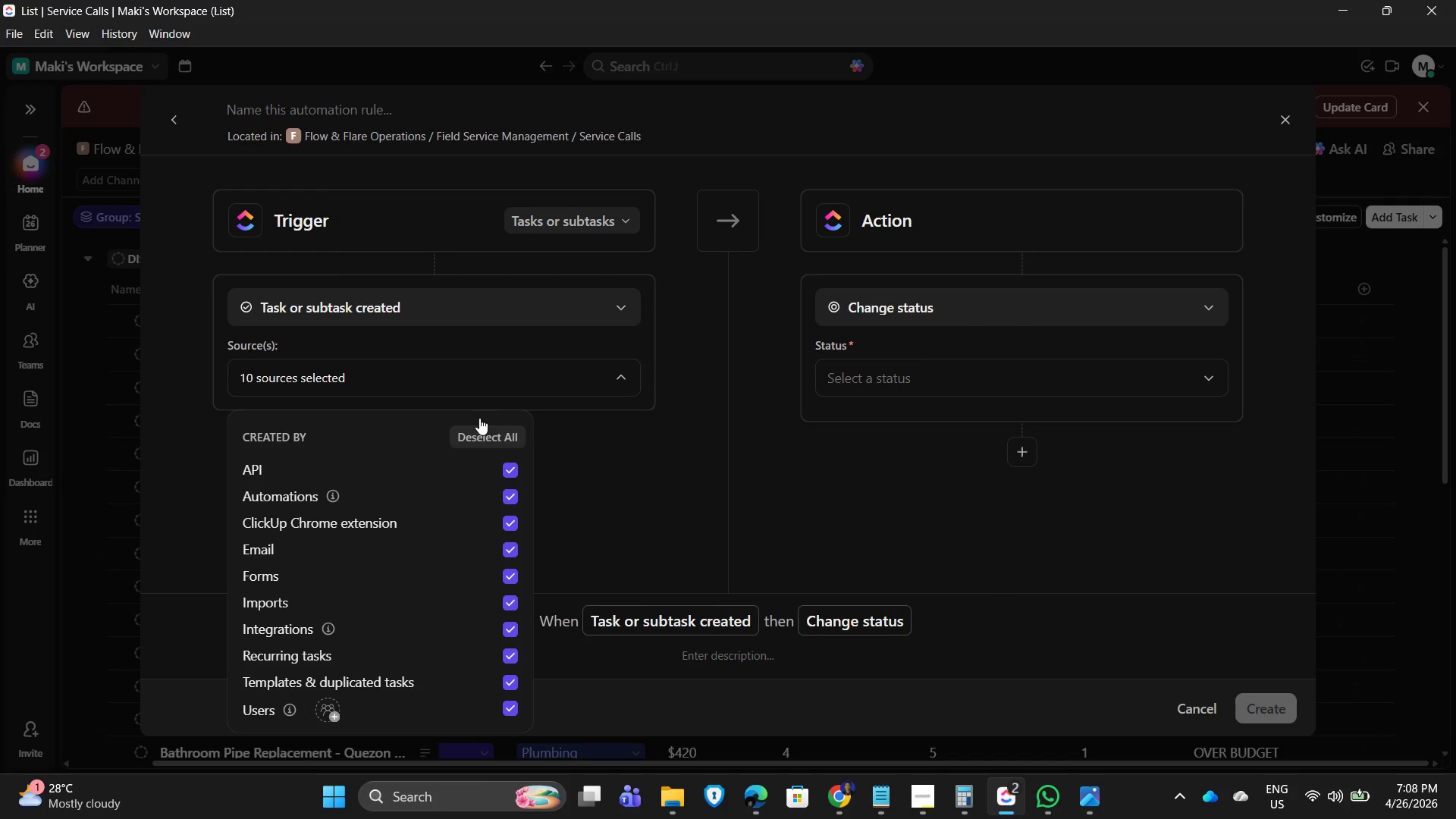 
left_click([586, 386])
 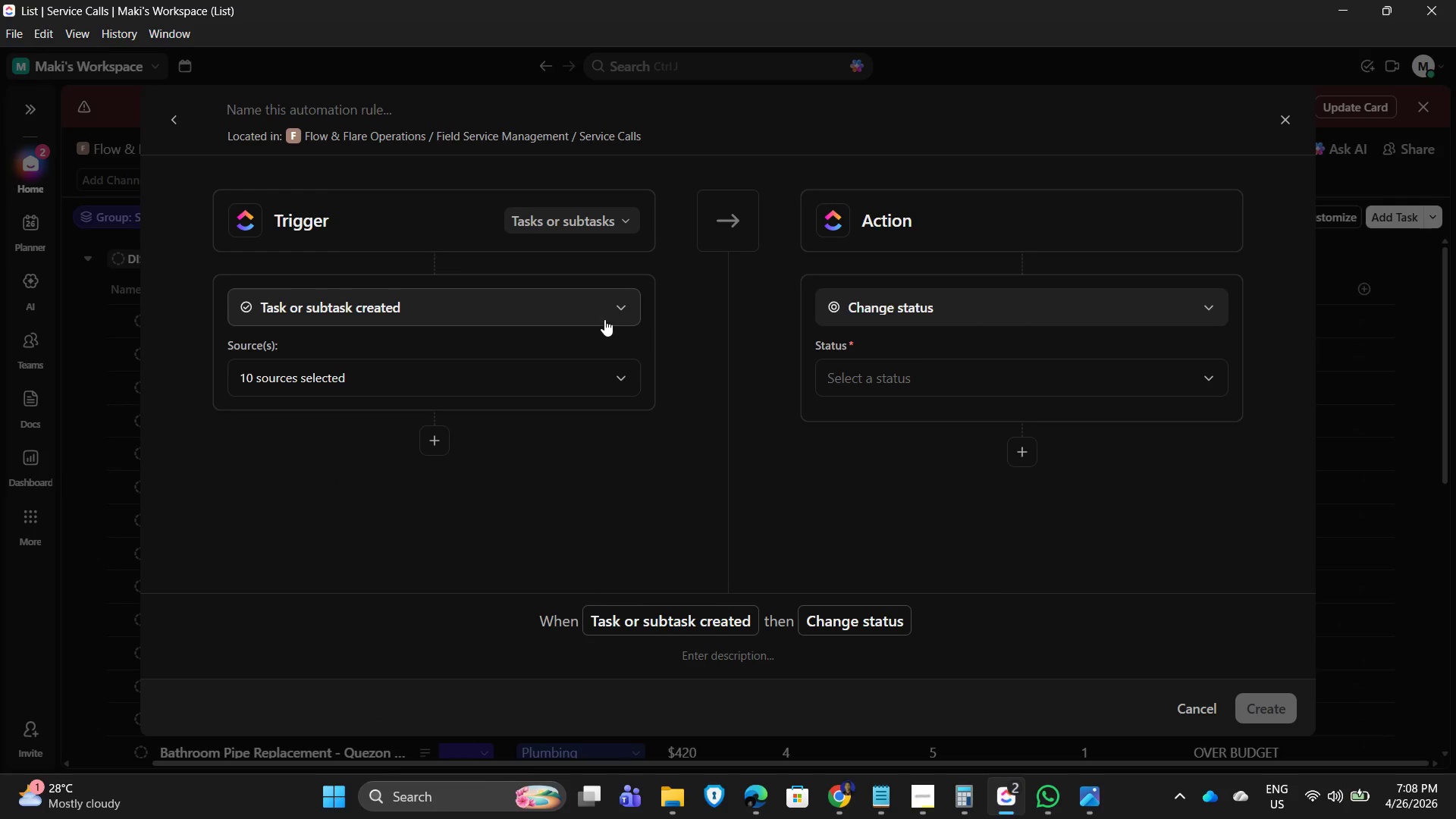 
left_click([607, 312])
 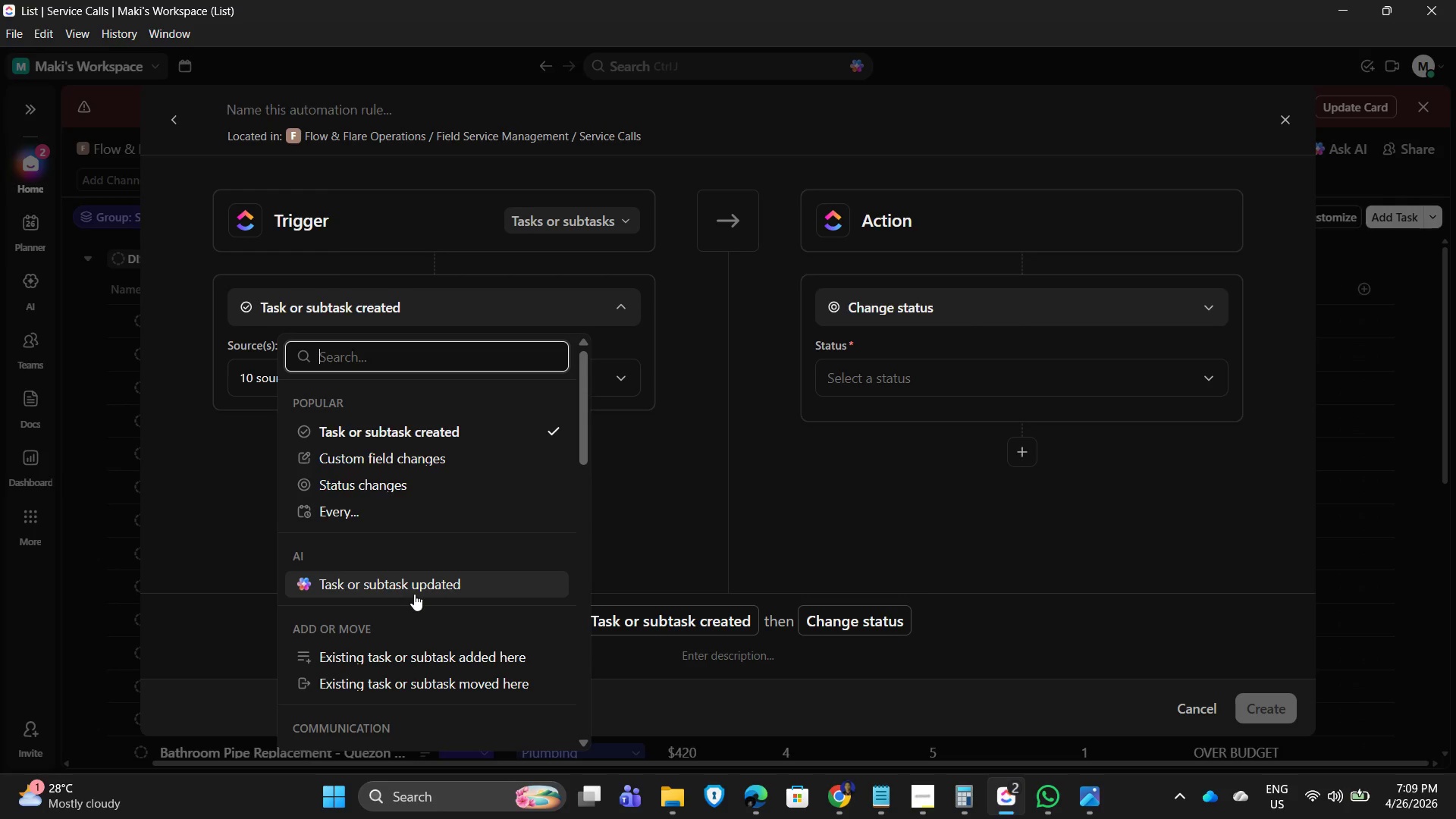 
wait(14.19)
 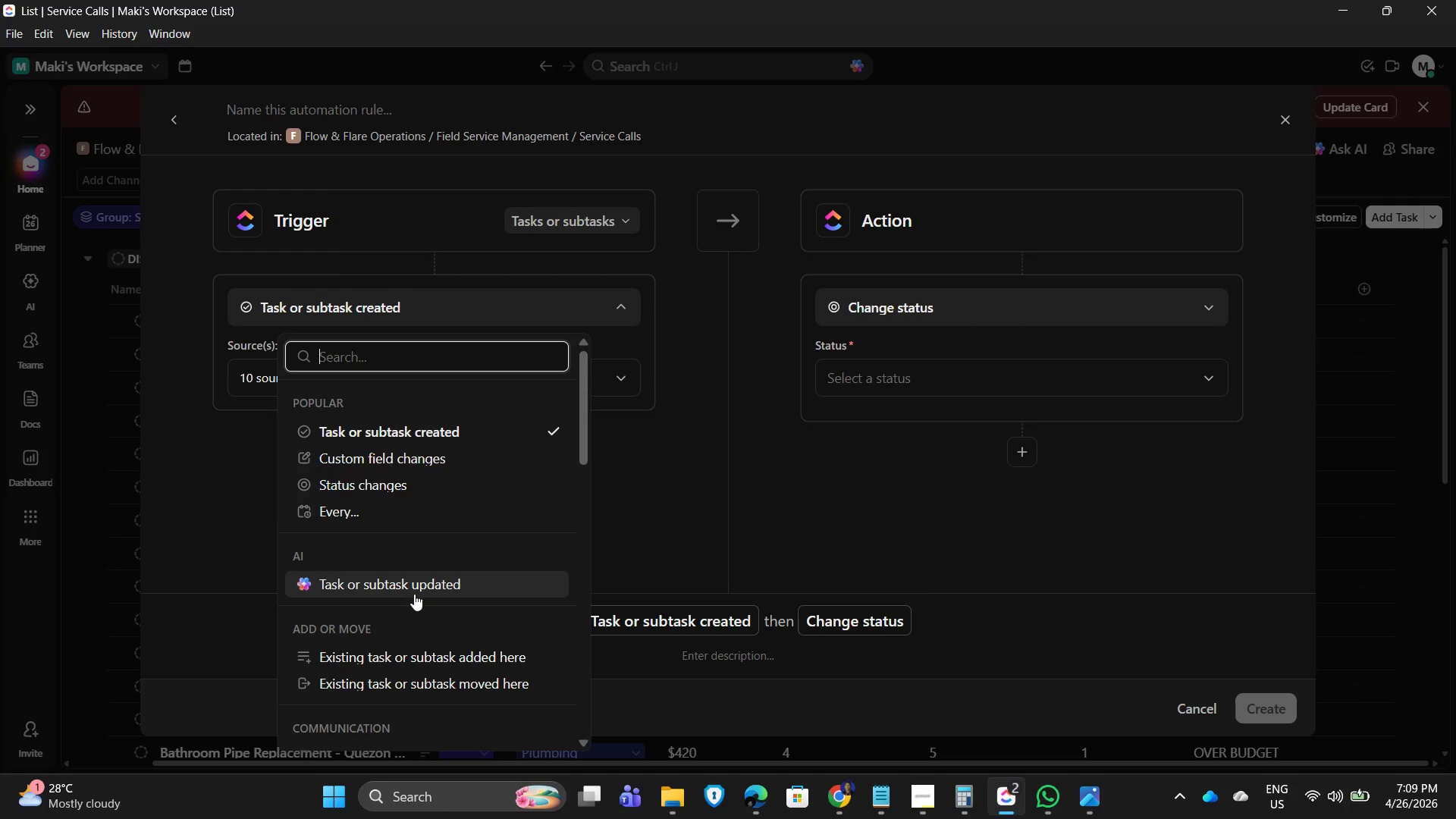 
scroll: coordinate [403, 675], scroll_direction: down, amount: 8.0
 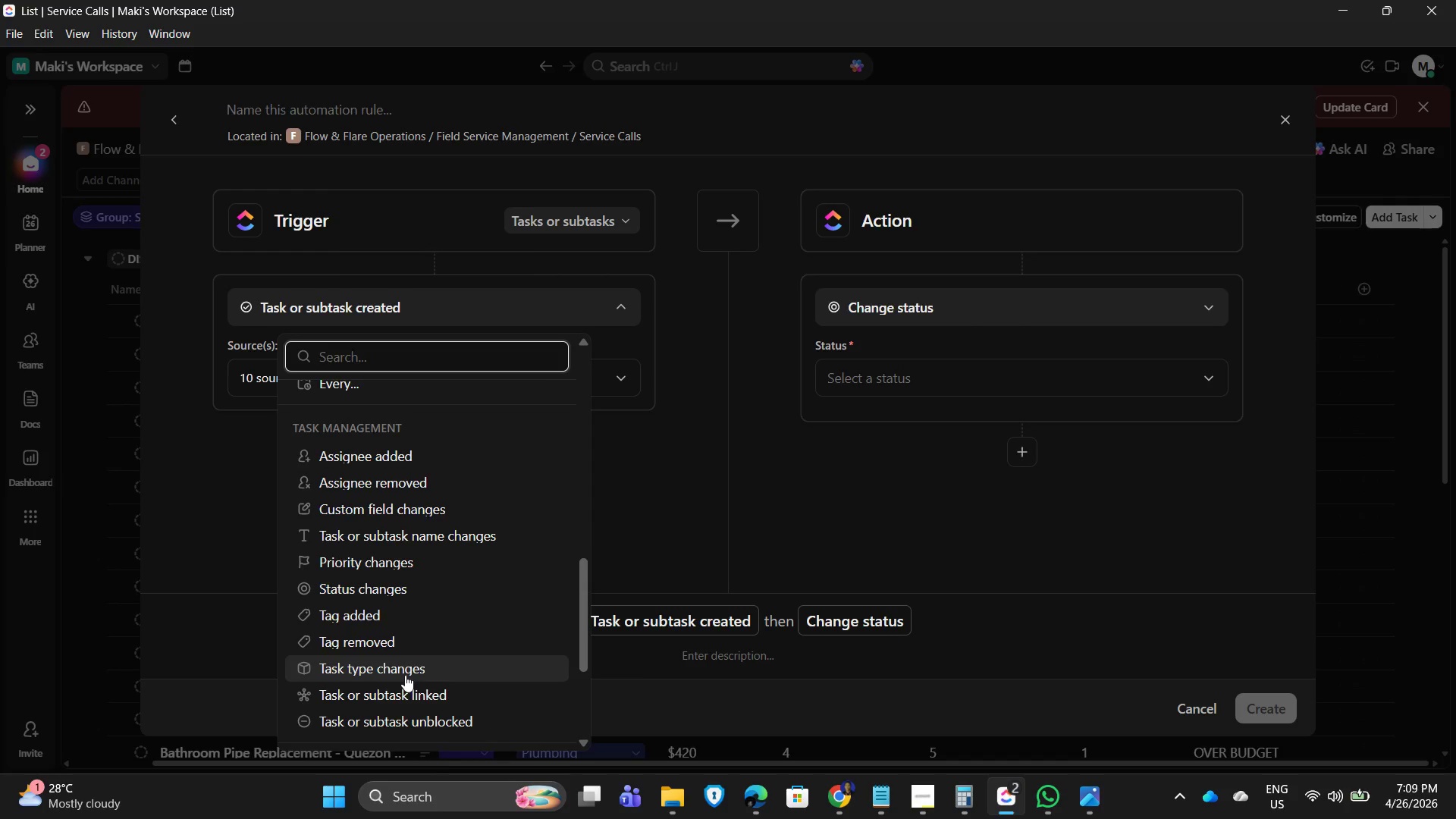 
scroll: coordinate [417, 685], scroll_direction: up, amount: 7.0
 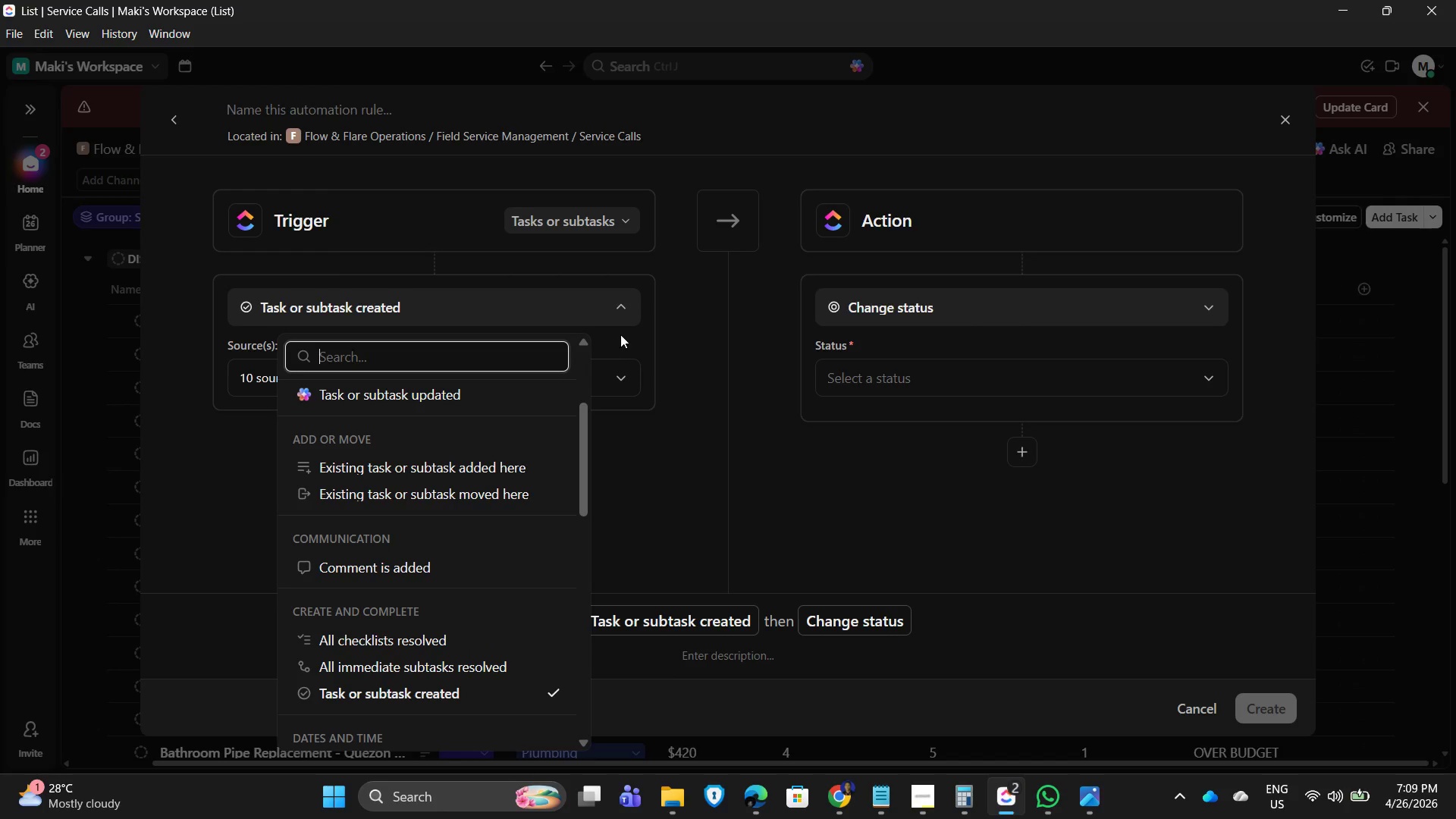 
double_click([588, 320])
 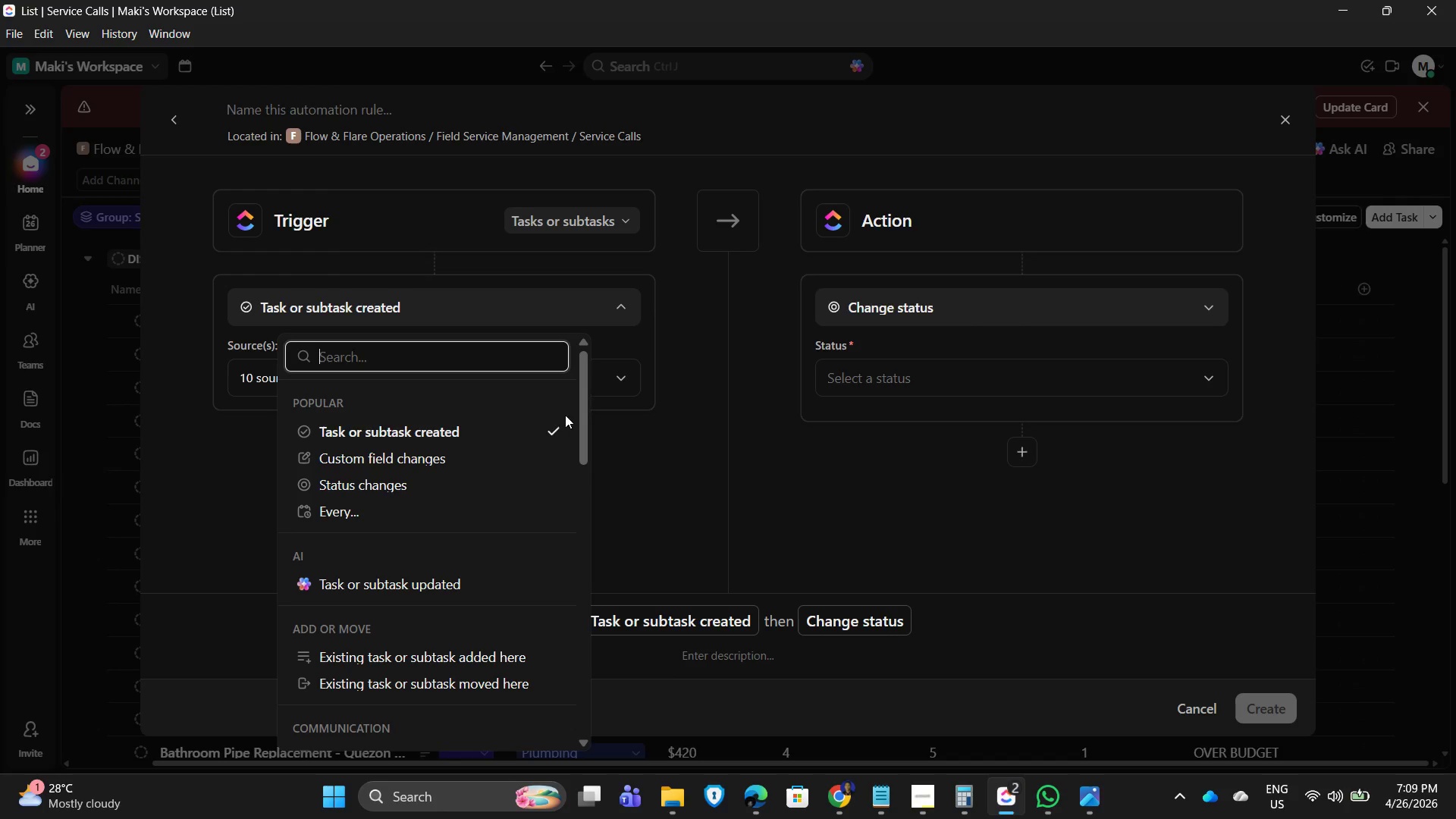 
left_click_drag(start_coordinate=[735, 453], to_coordinate=[723, 453])
 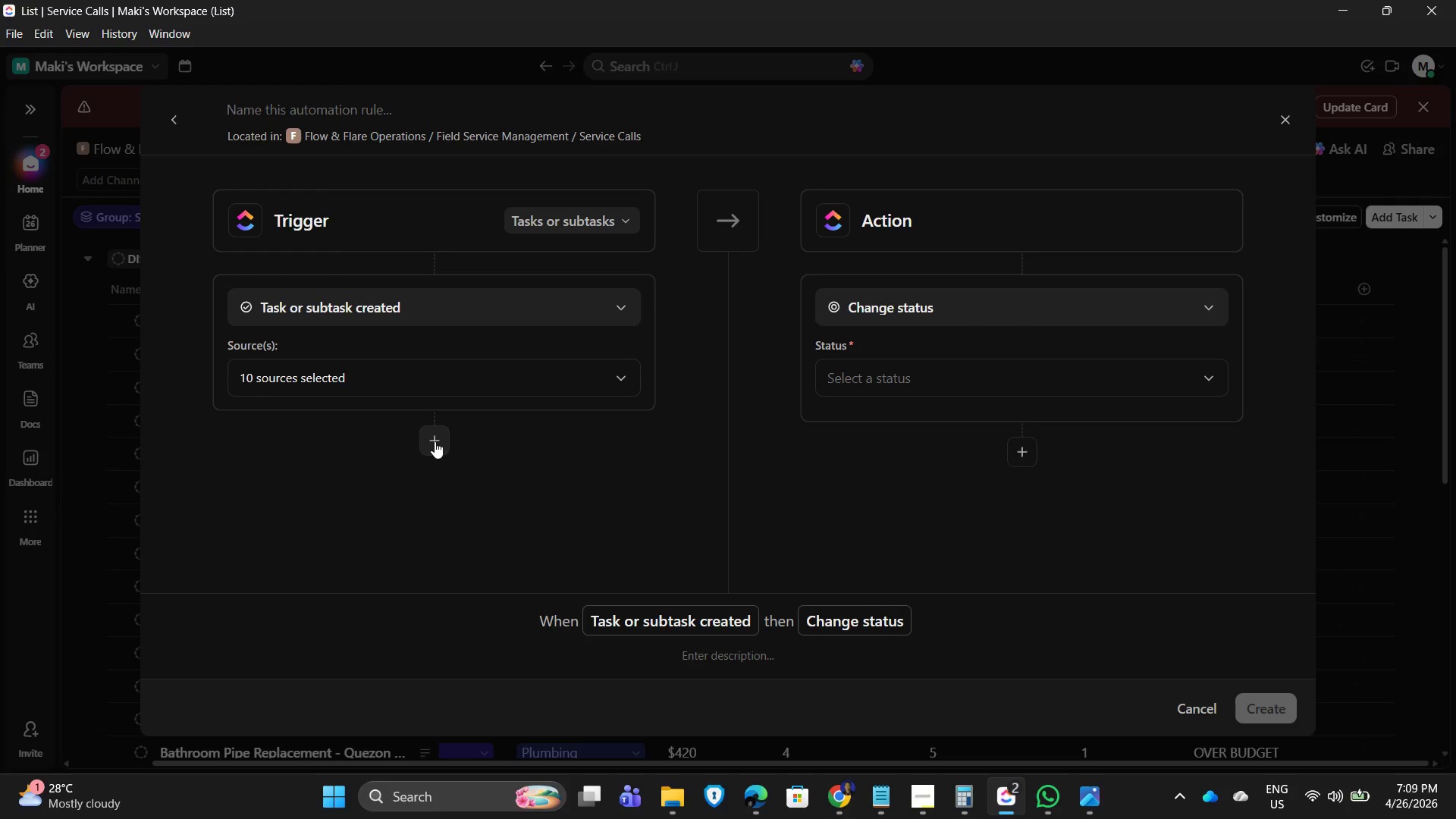 
left_click([419, 440])
 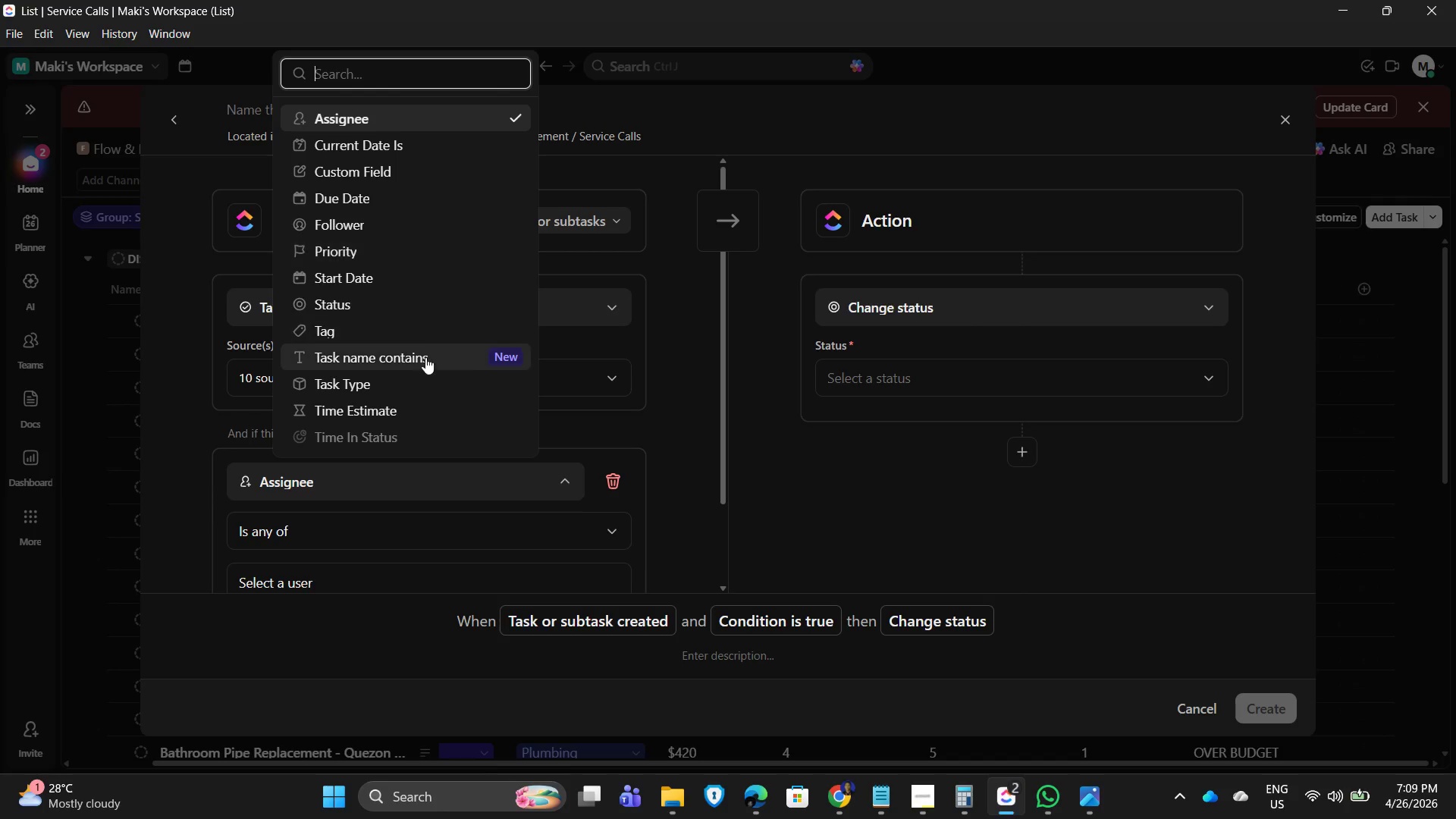 
scroll: coordinate [418, 367], scroll_direction: down, amount: 1.0
 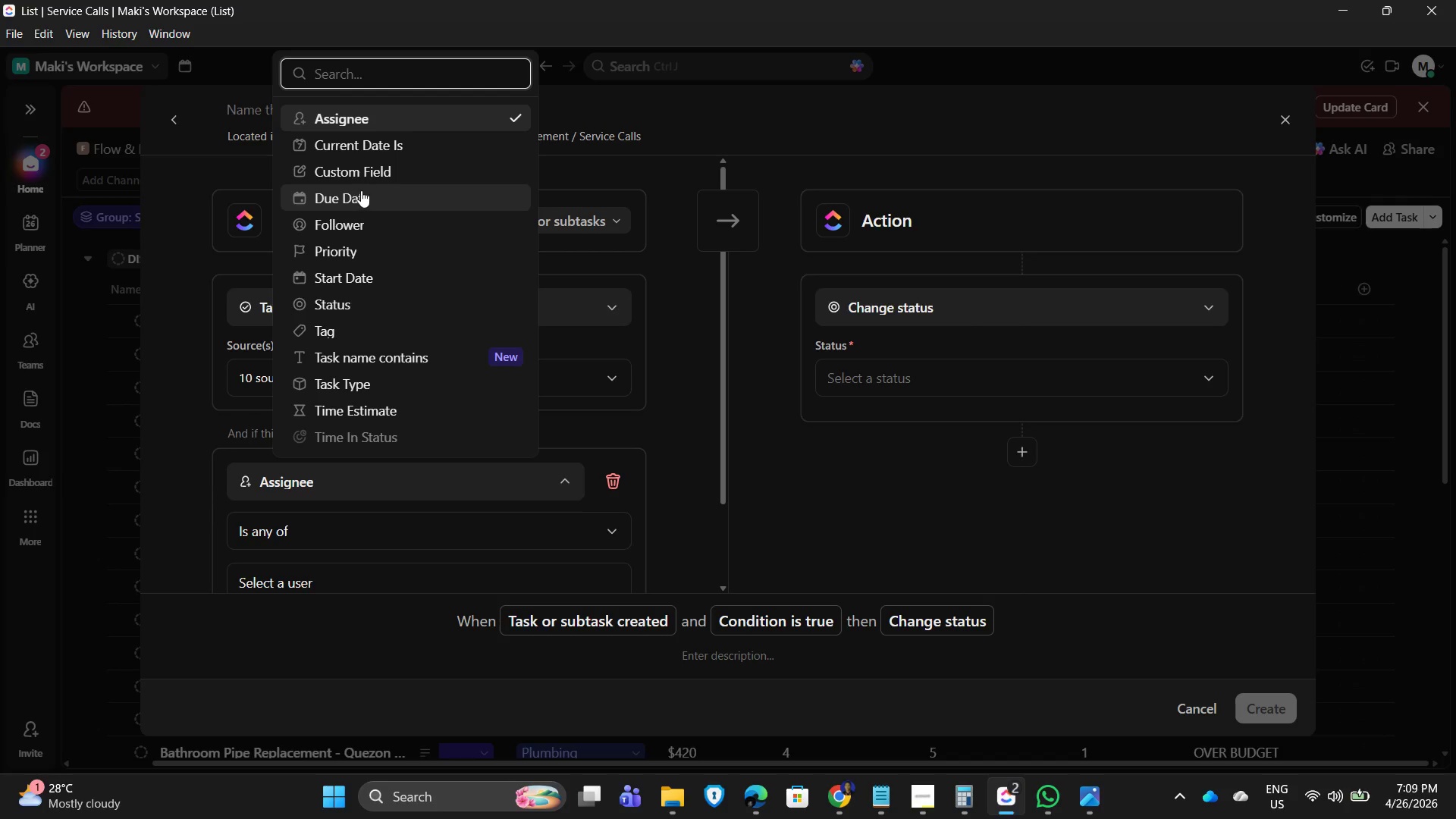 
left_click([362, 180])
 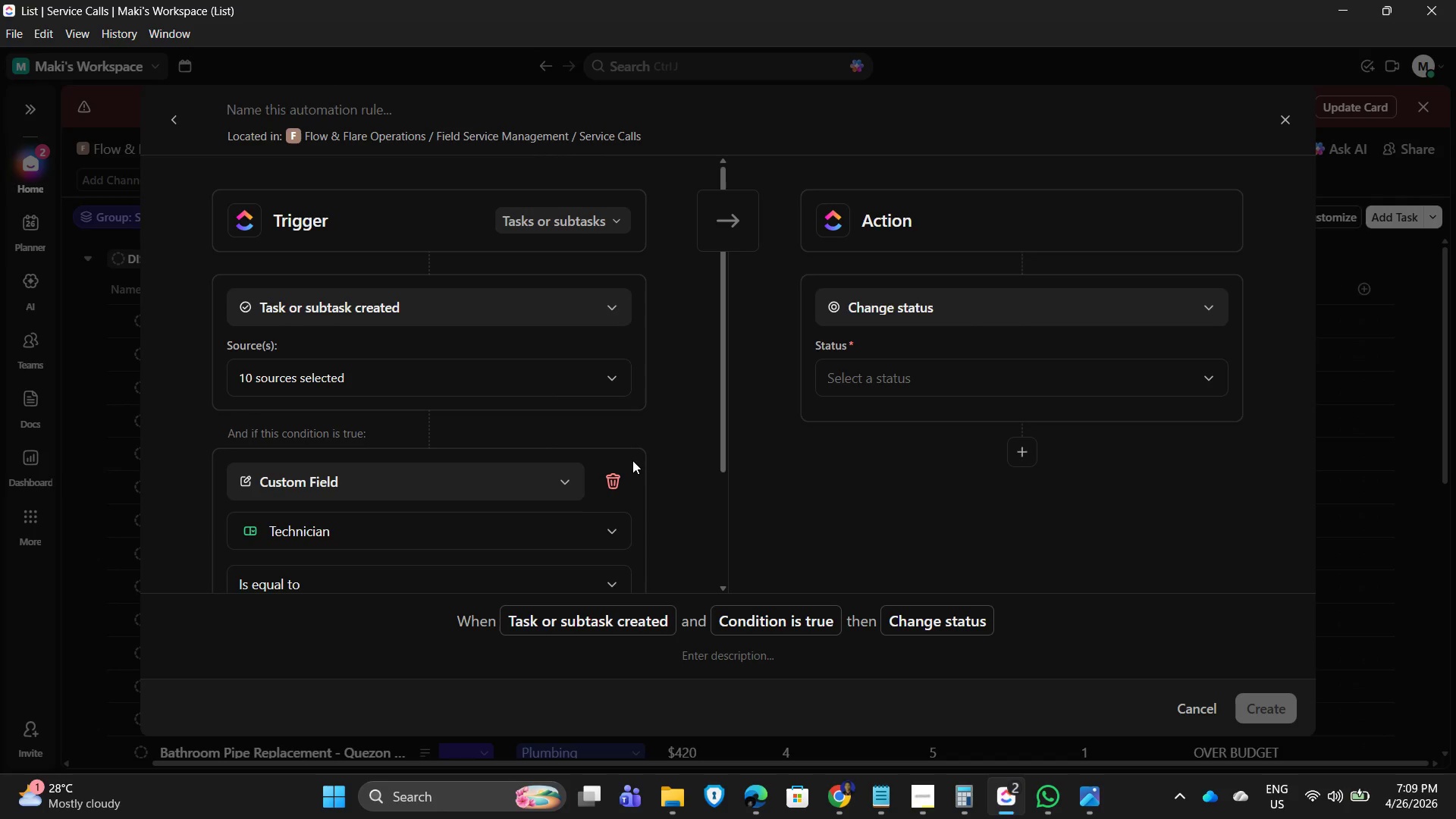 
scroll: coordinate [661, 447], scroll_direction: down, amount: 2.0
 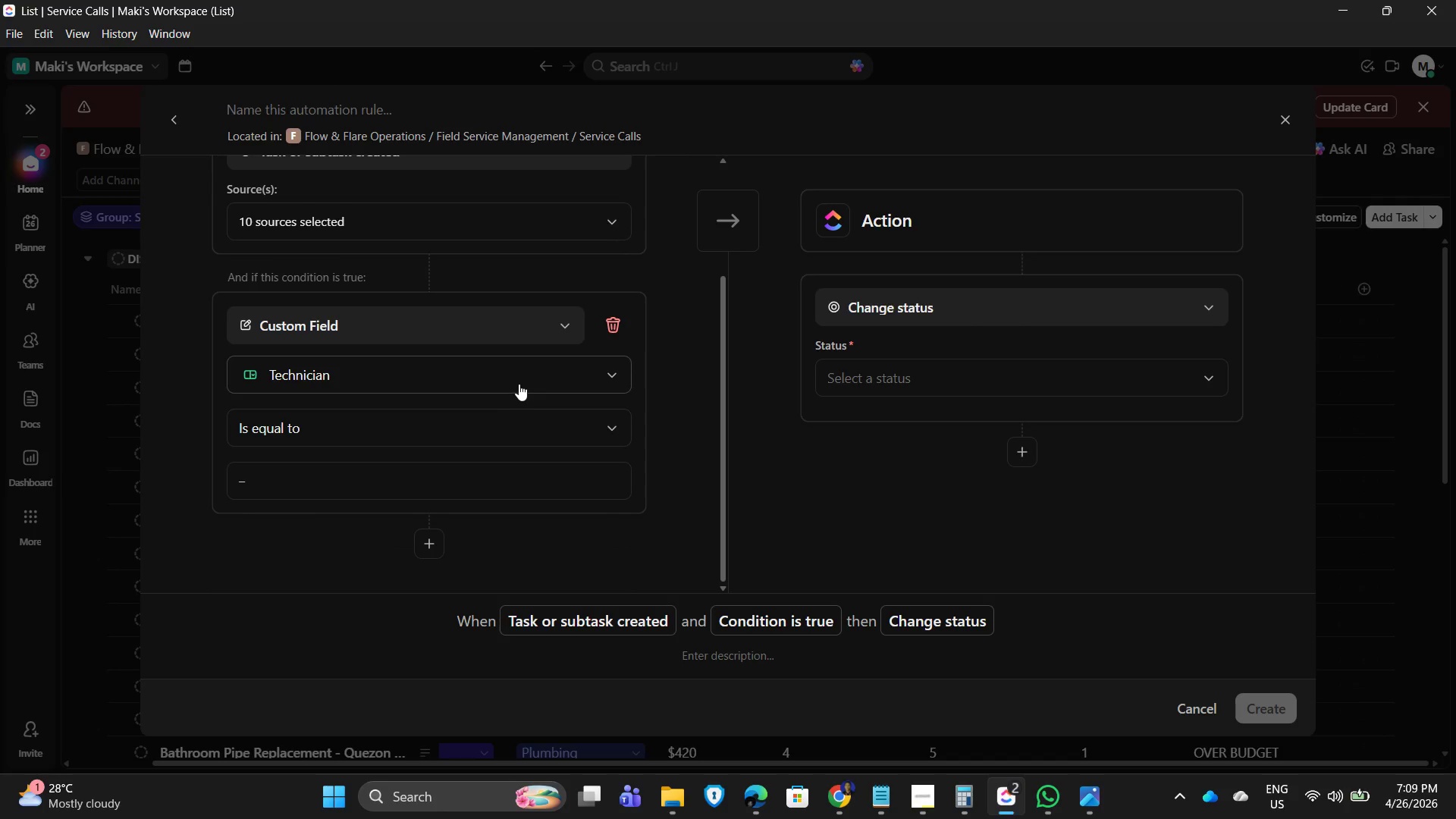 
left_click([519, 384])
 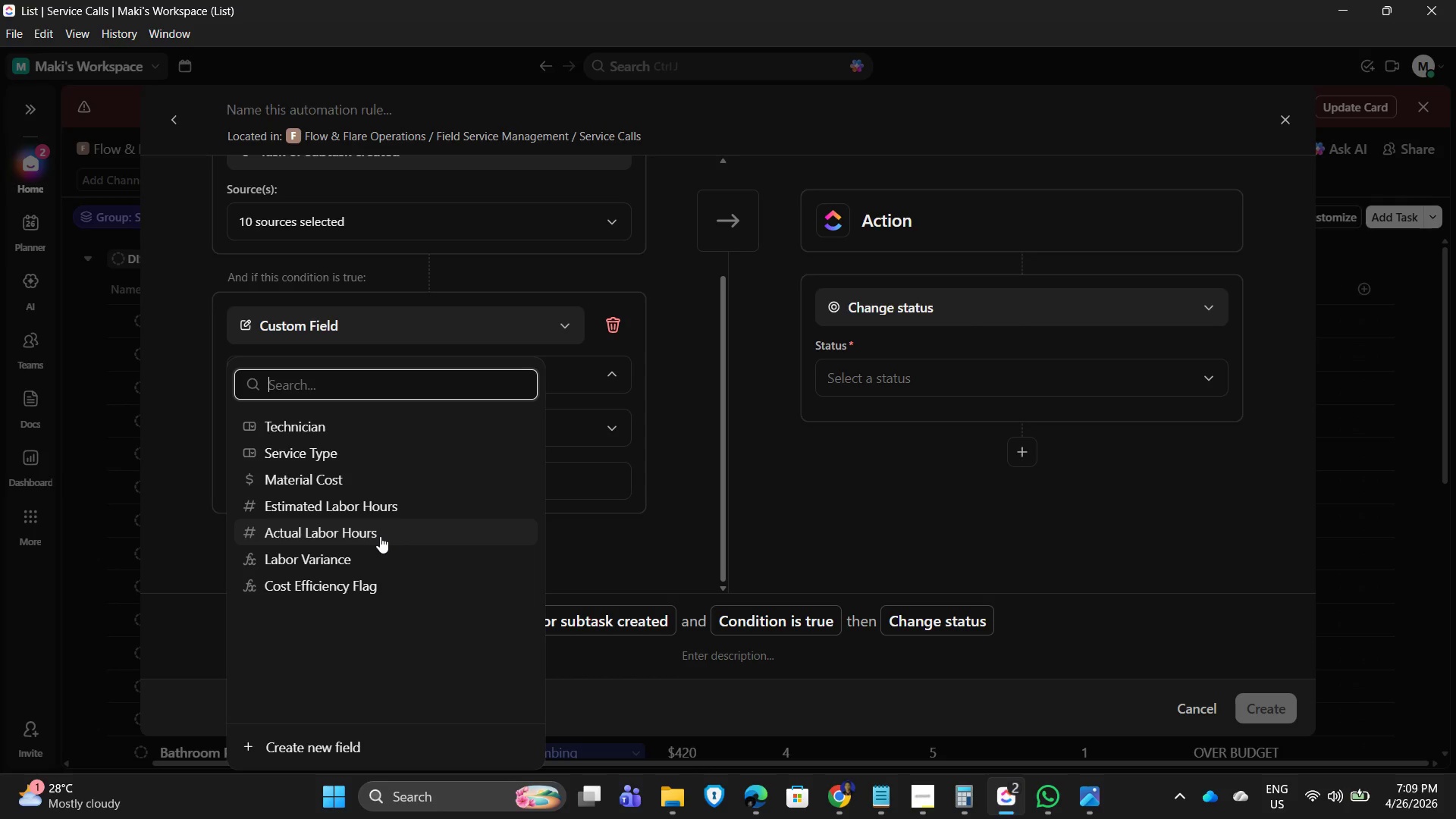 
wait(18.5)
 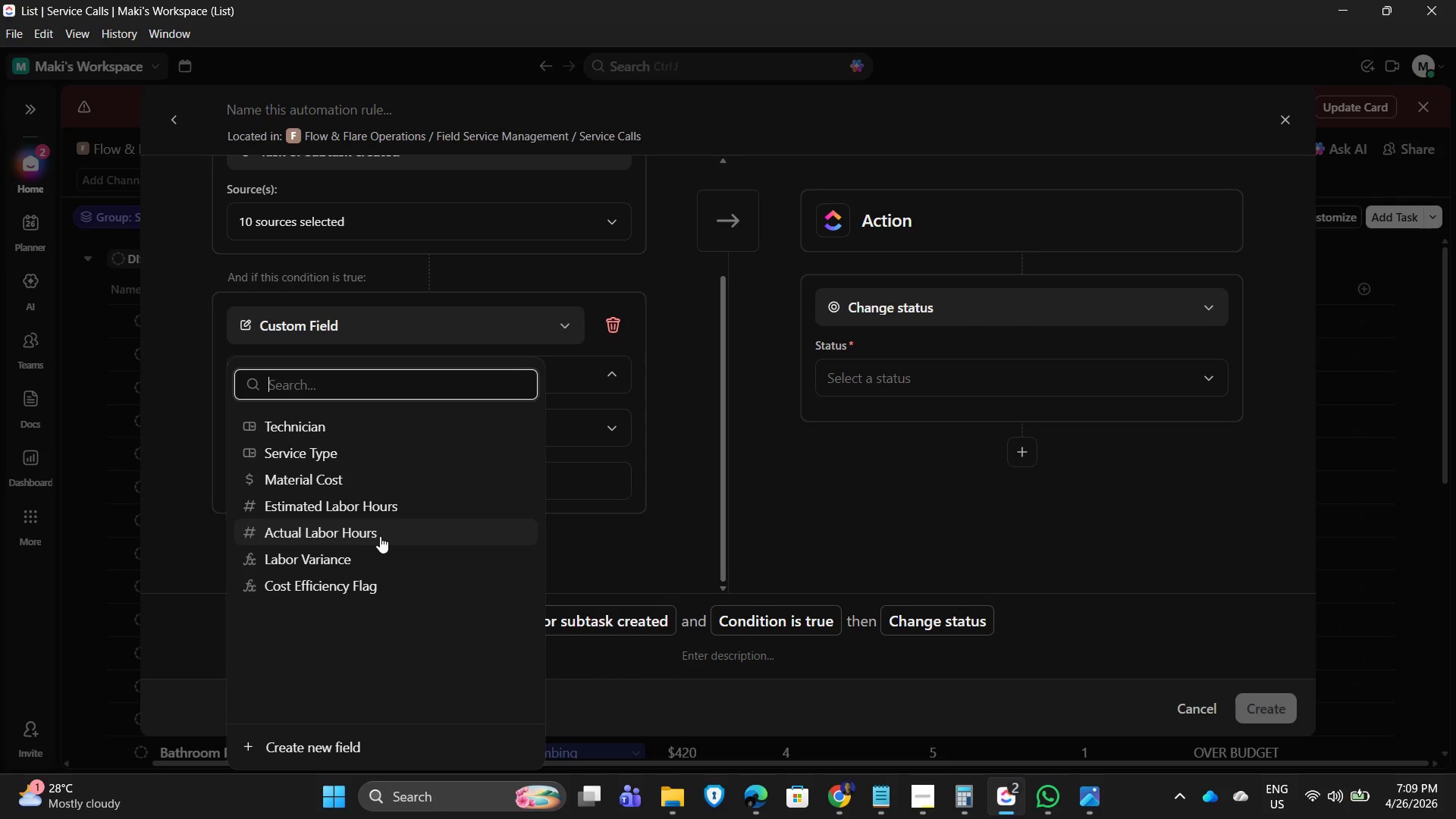 
left_click([380, 537])
 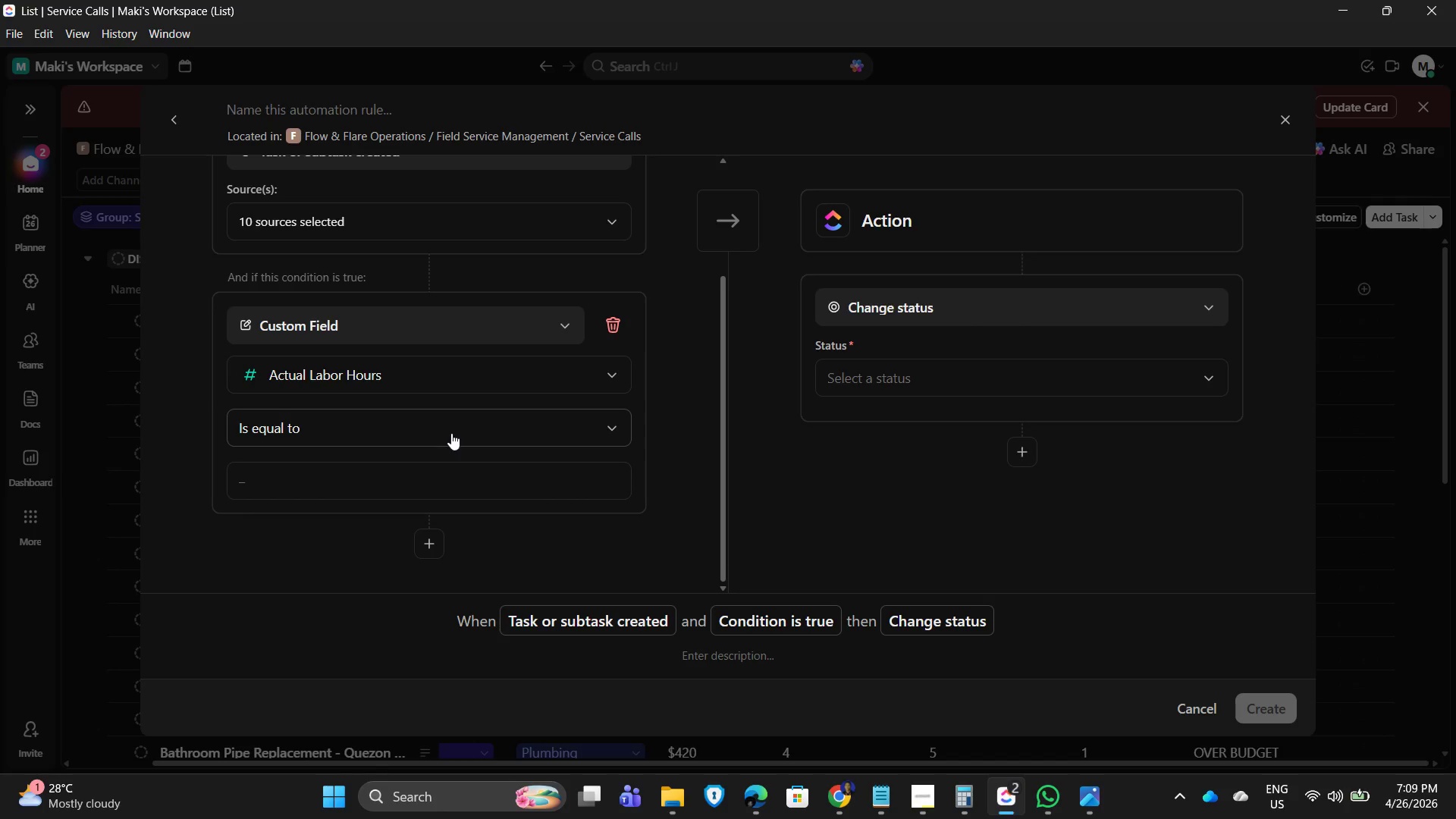 
wait(9.97)
 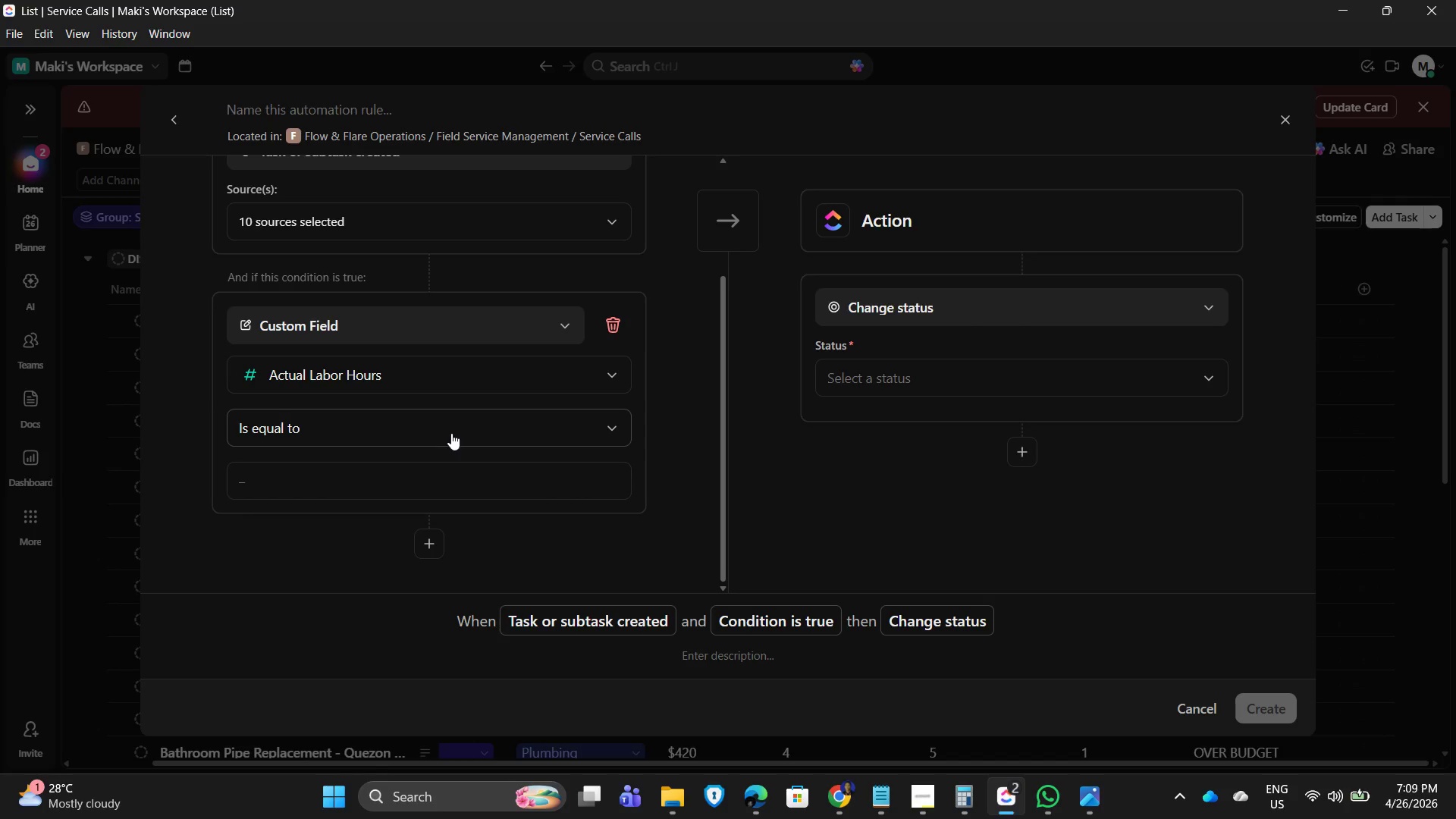 
left_click([451, 433])
 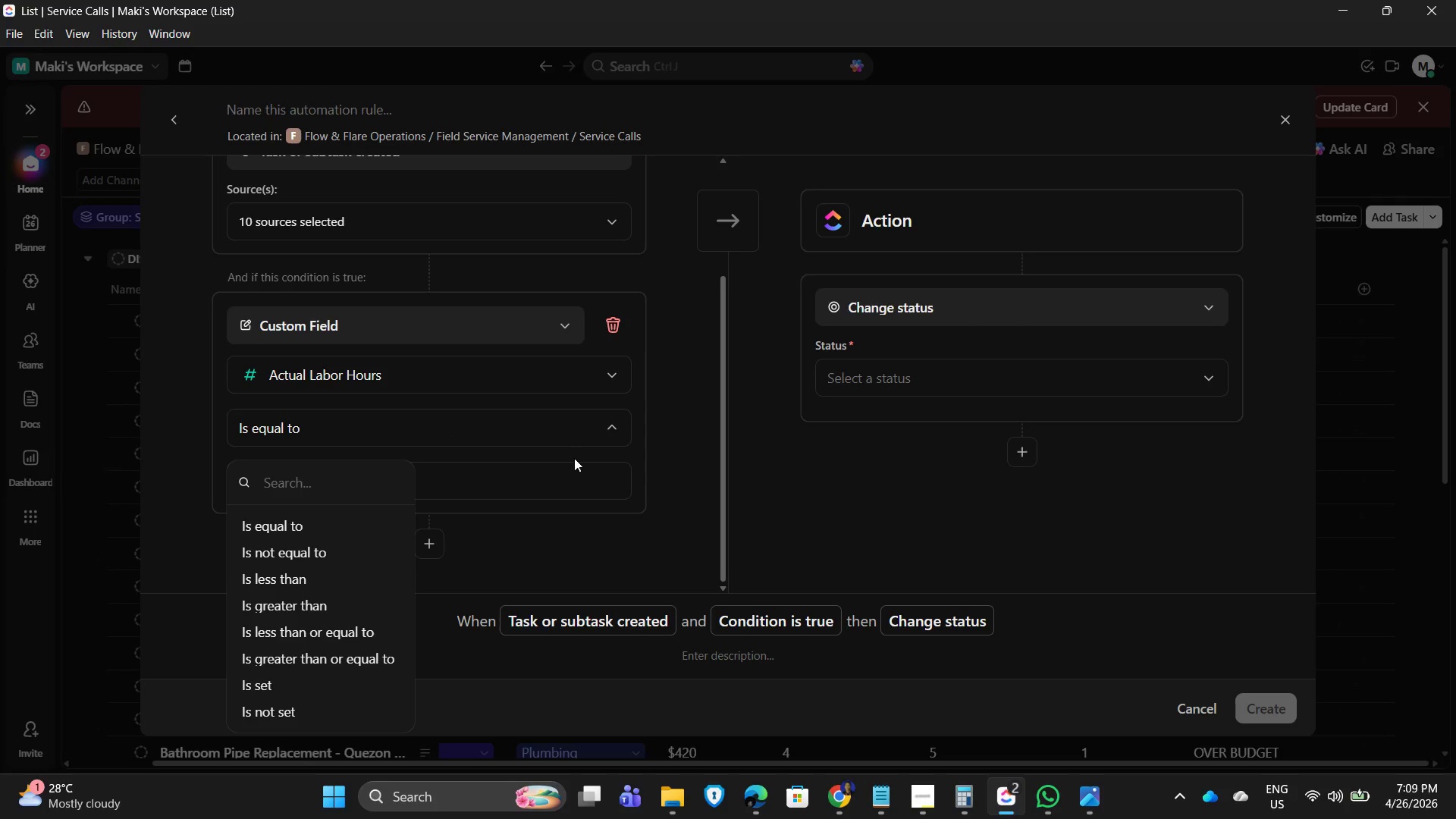 
wait(11.66)
 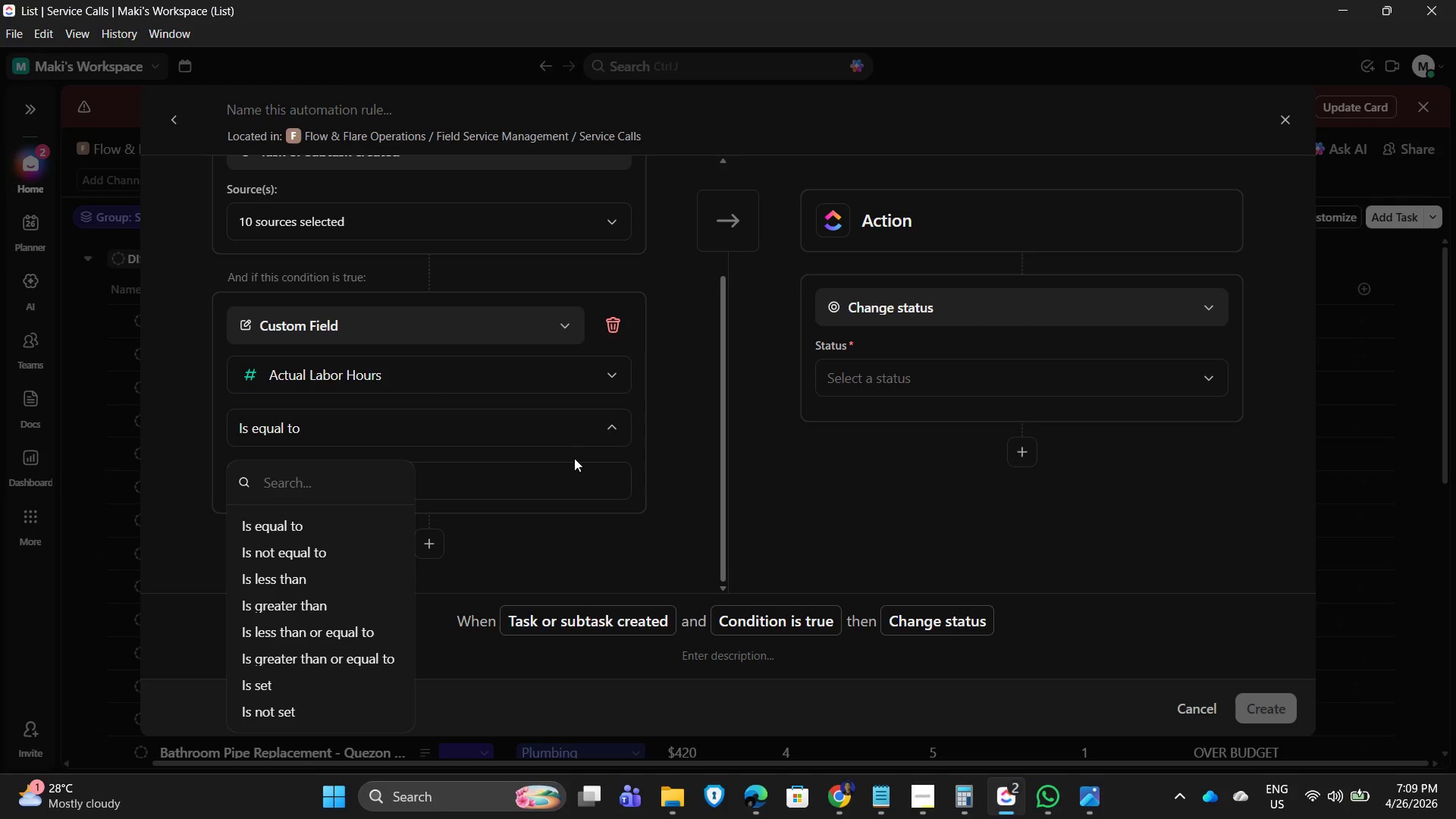 
left_click([551, 428])
 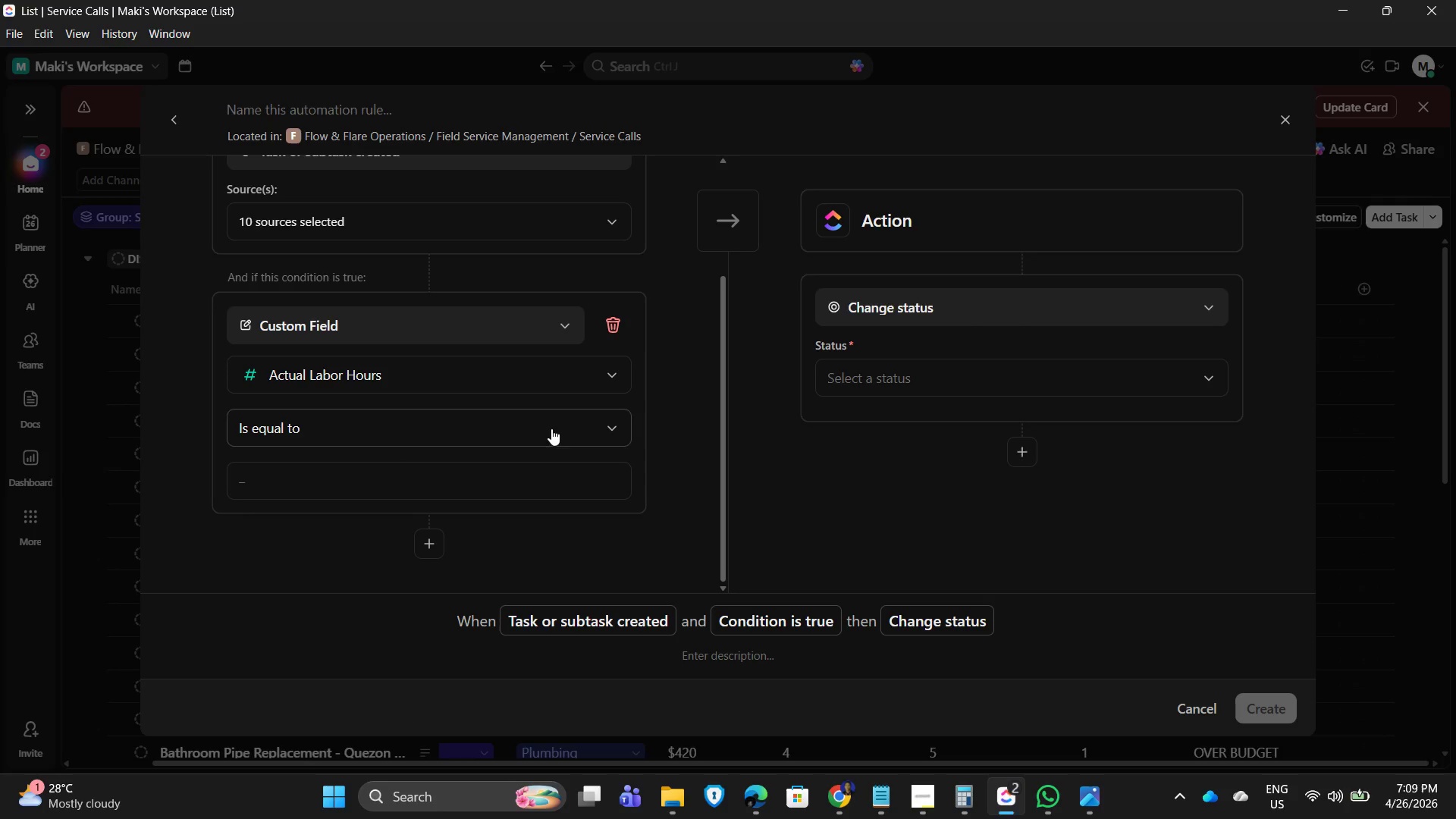 
left_click([551, 428])
 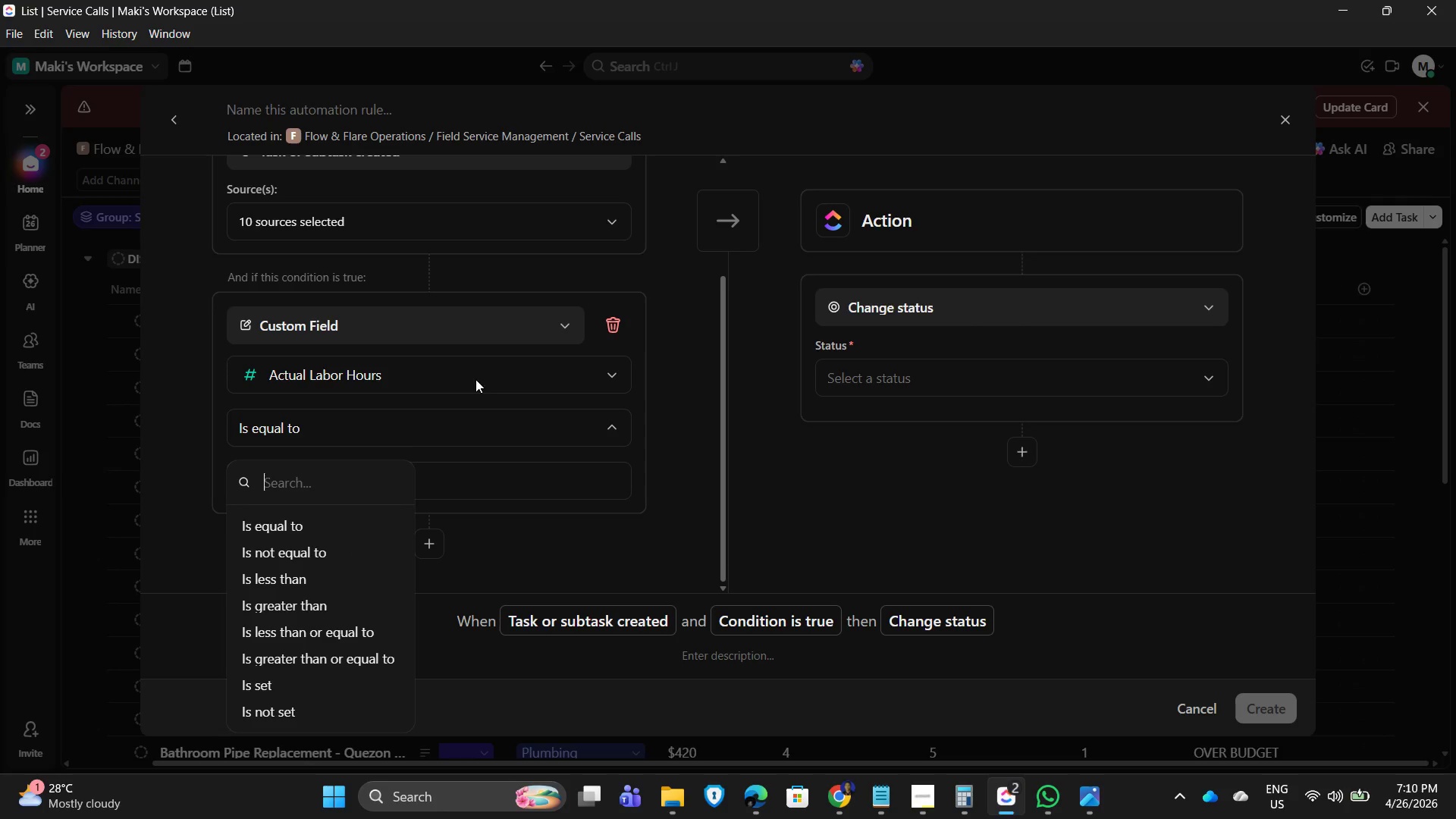 
double_click([528, 377])
 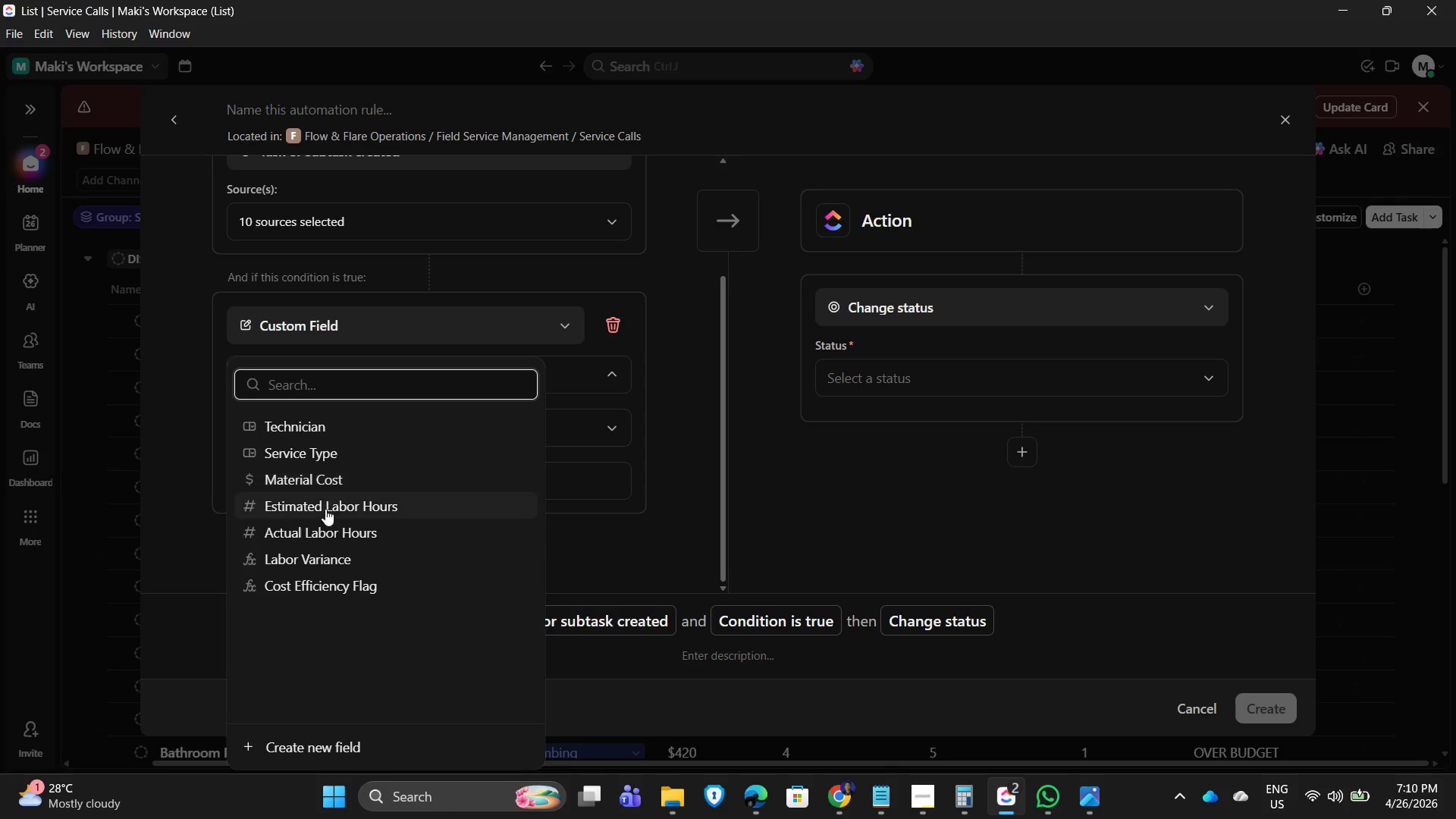 
left_click([322, 566])
 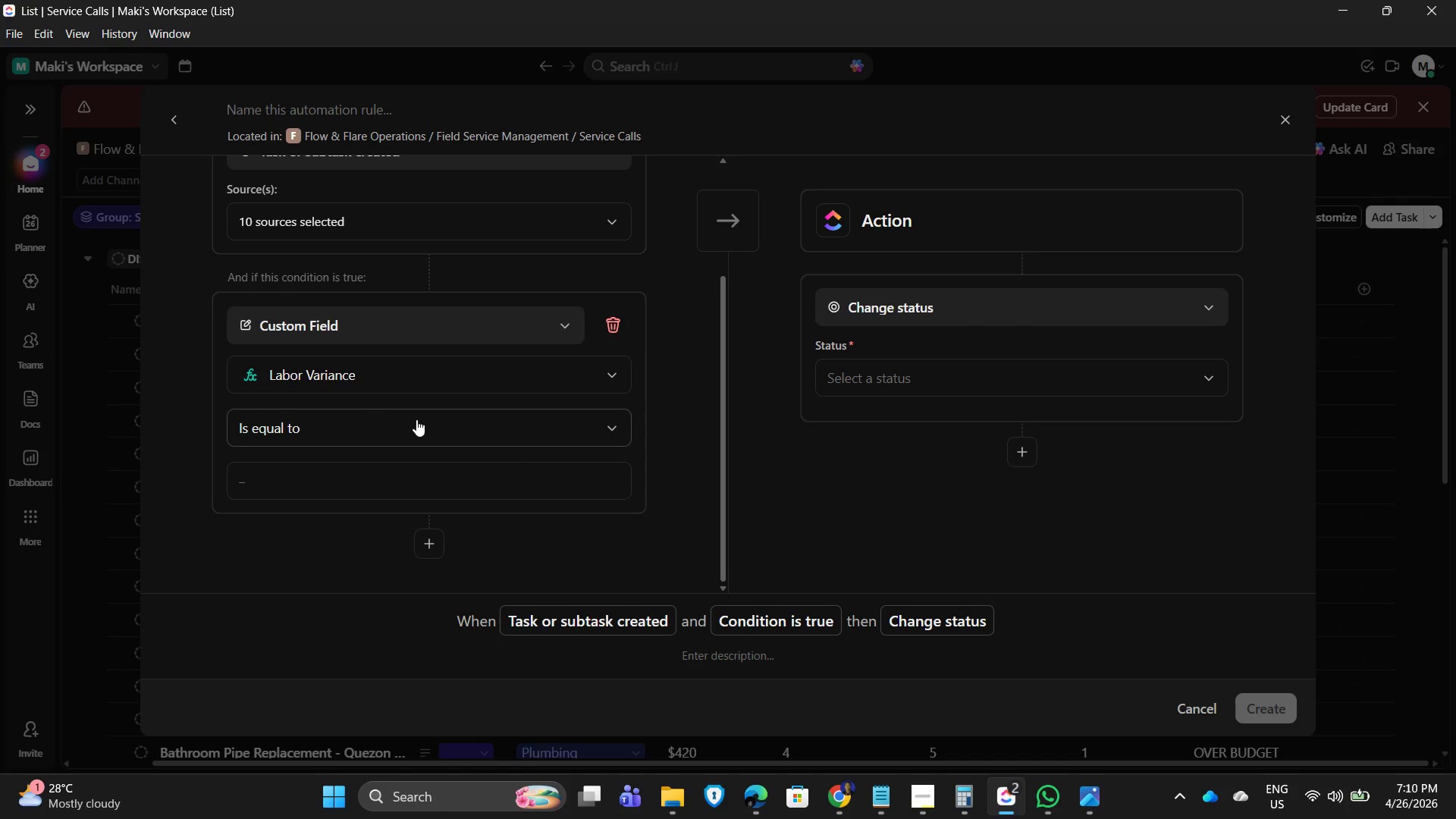 
left_click([516, 436])